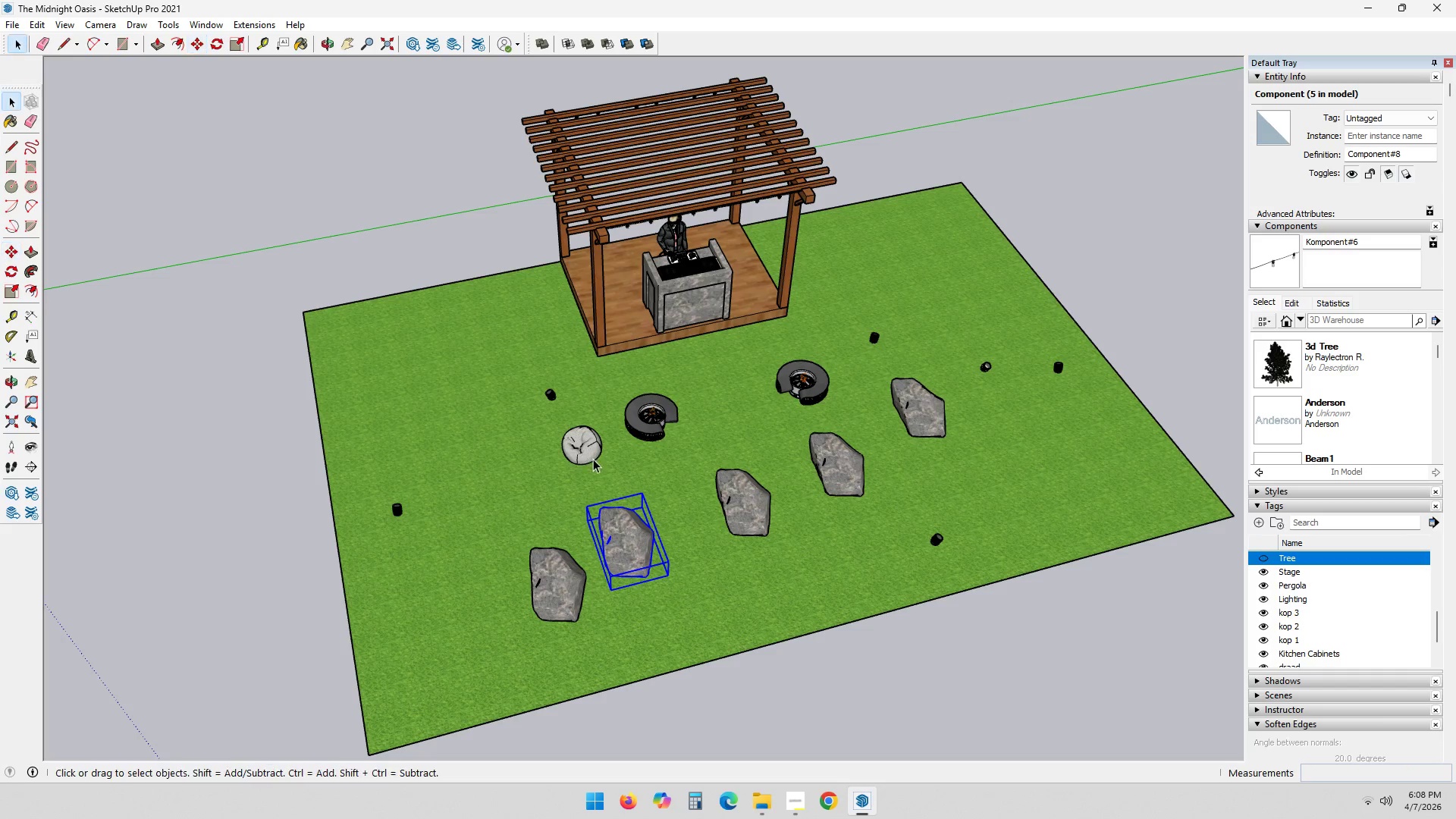 
key(M)
 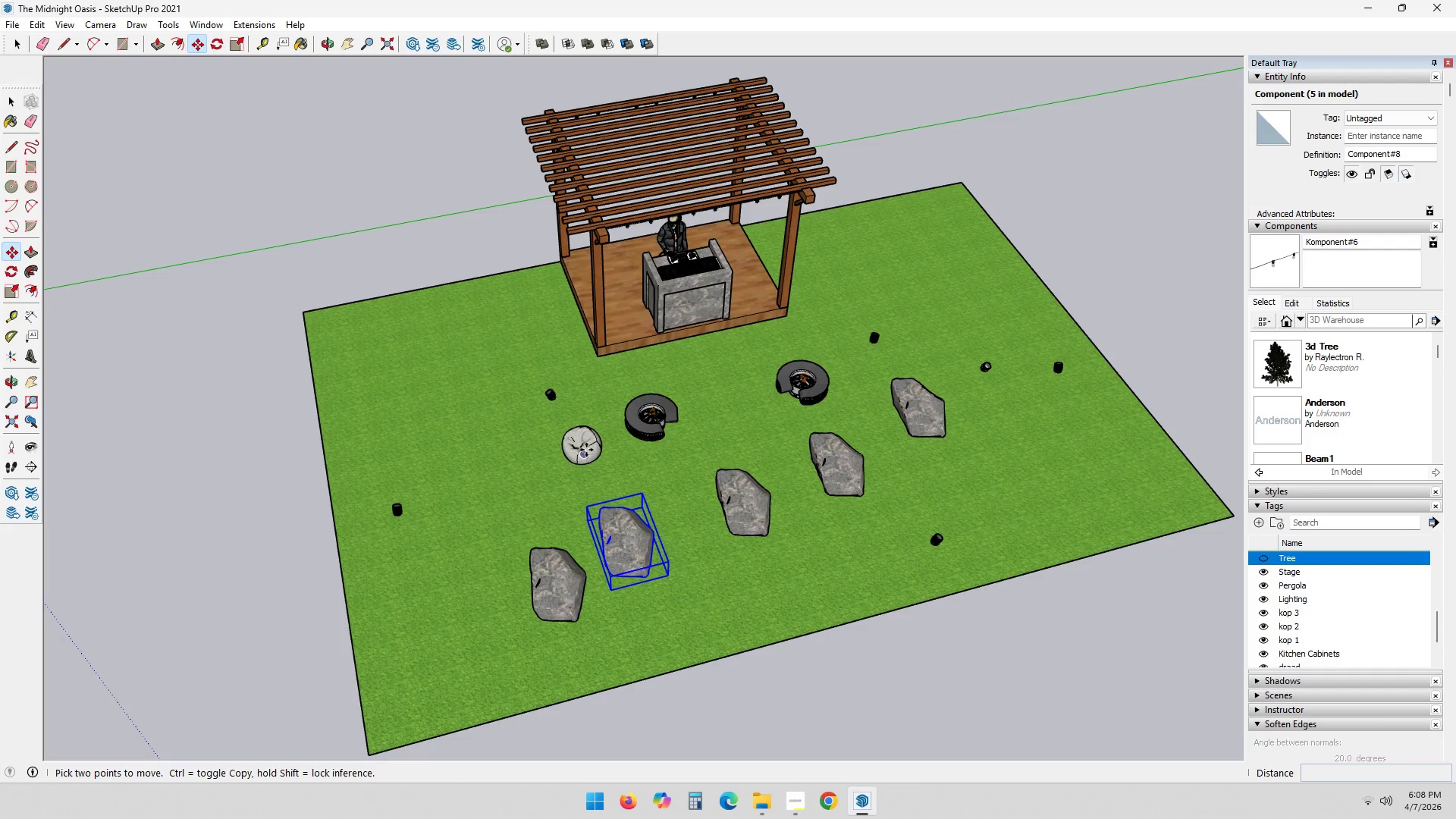 
left_click([582, 444])
 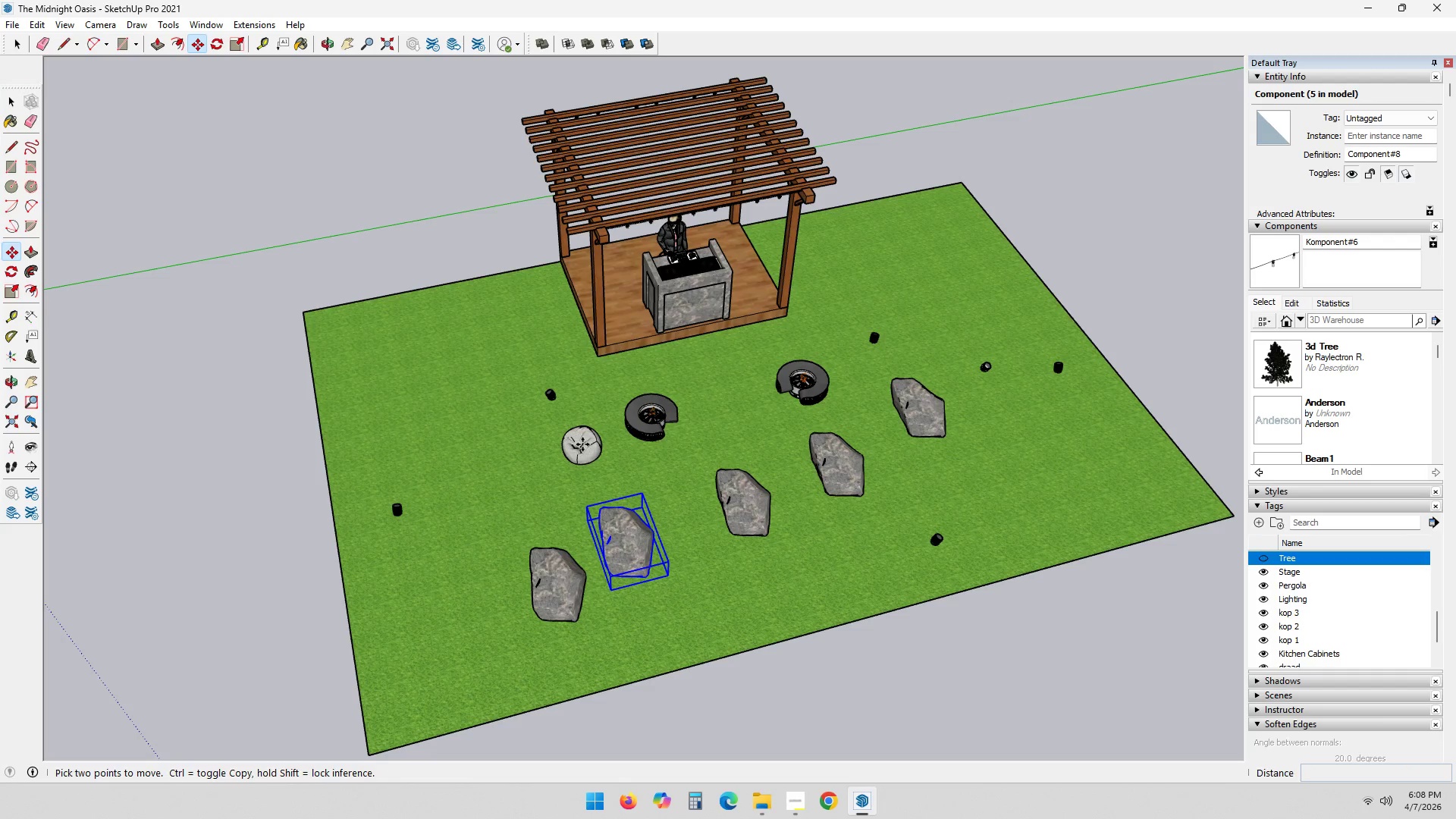 
key(Space)
 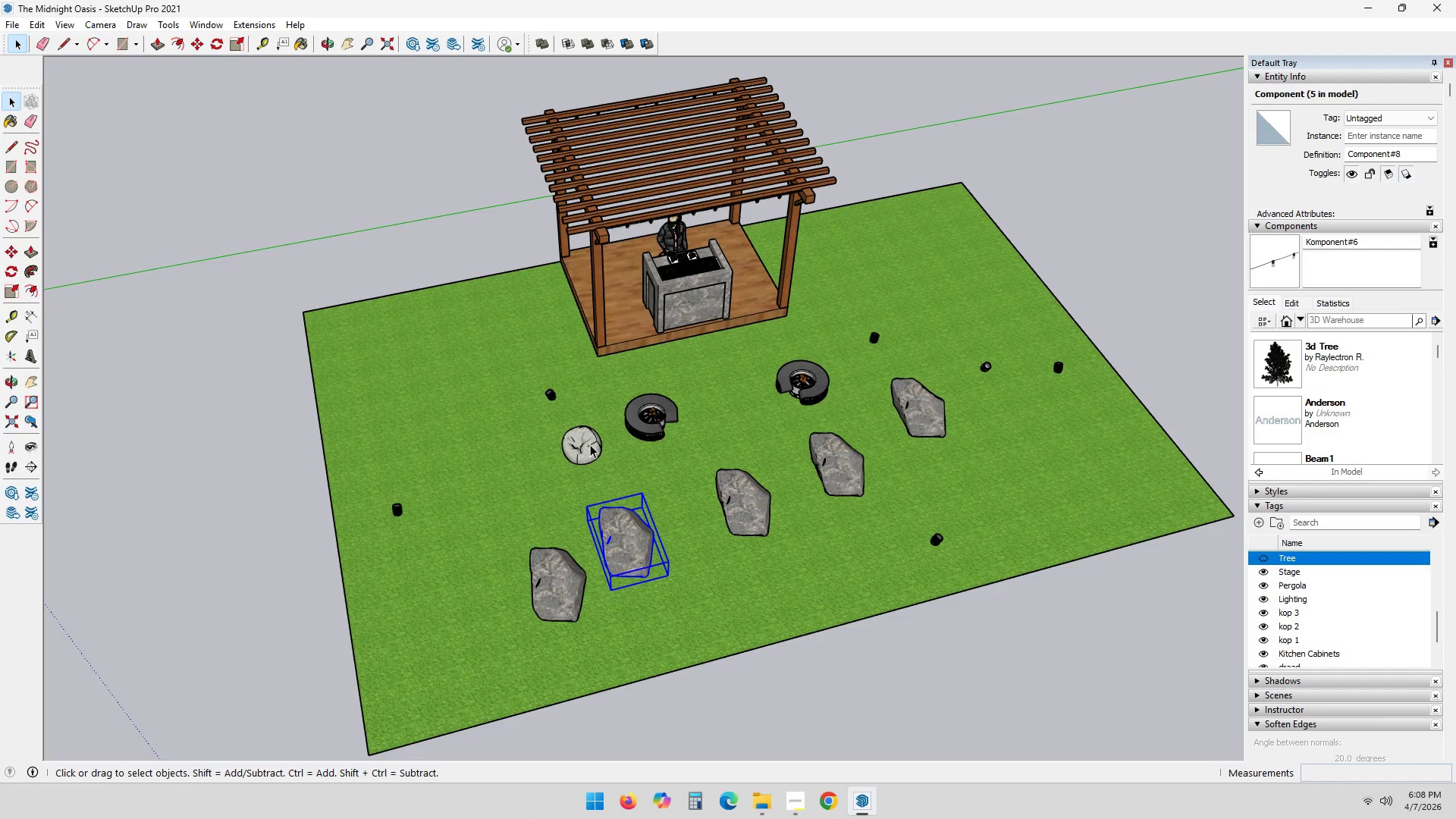 
left_click([590, 444])
 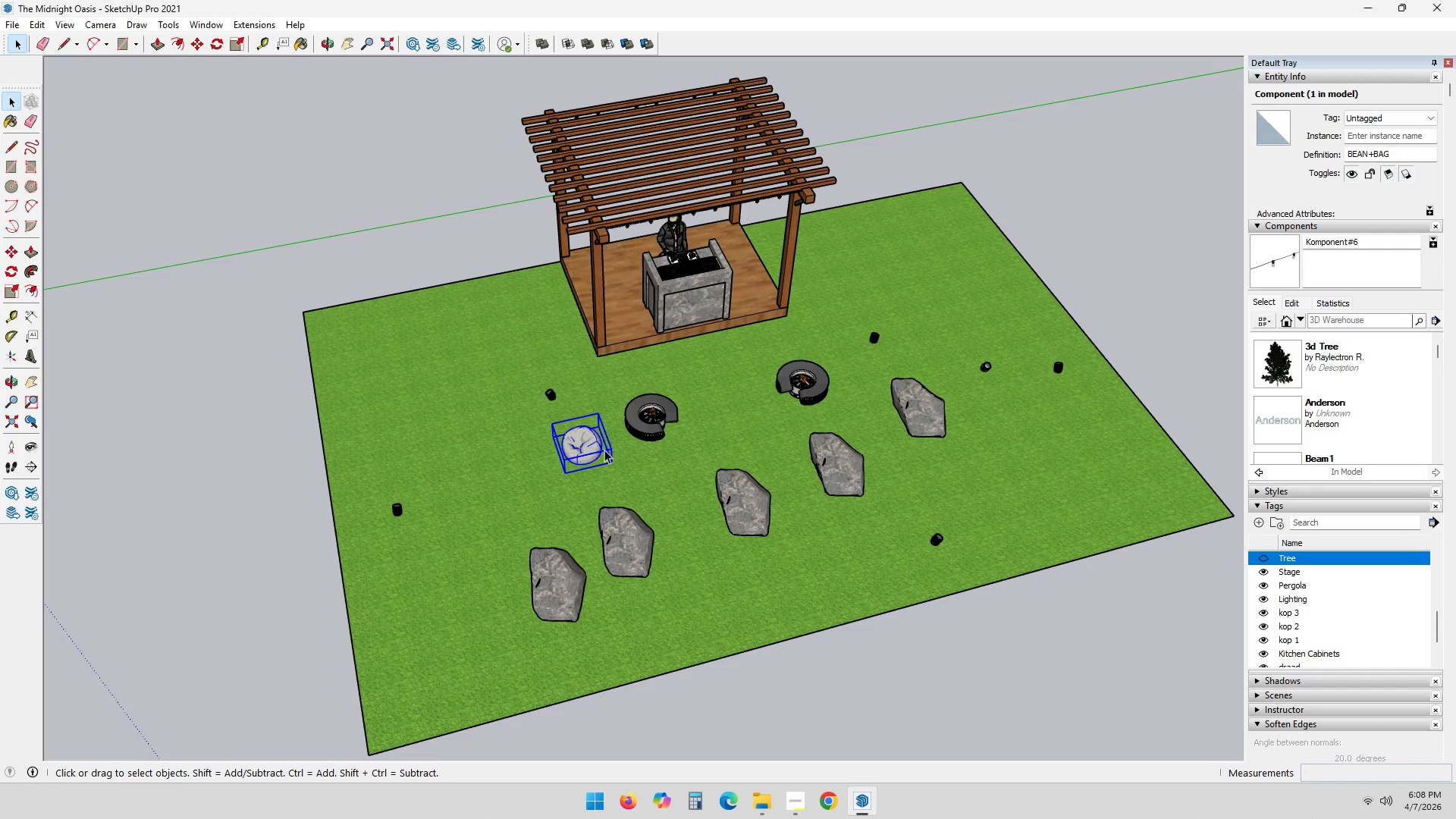 
key(M)
 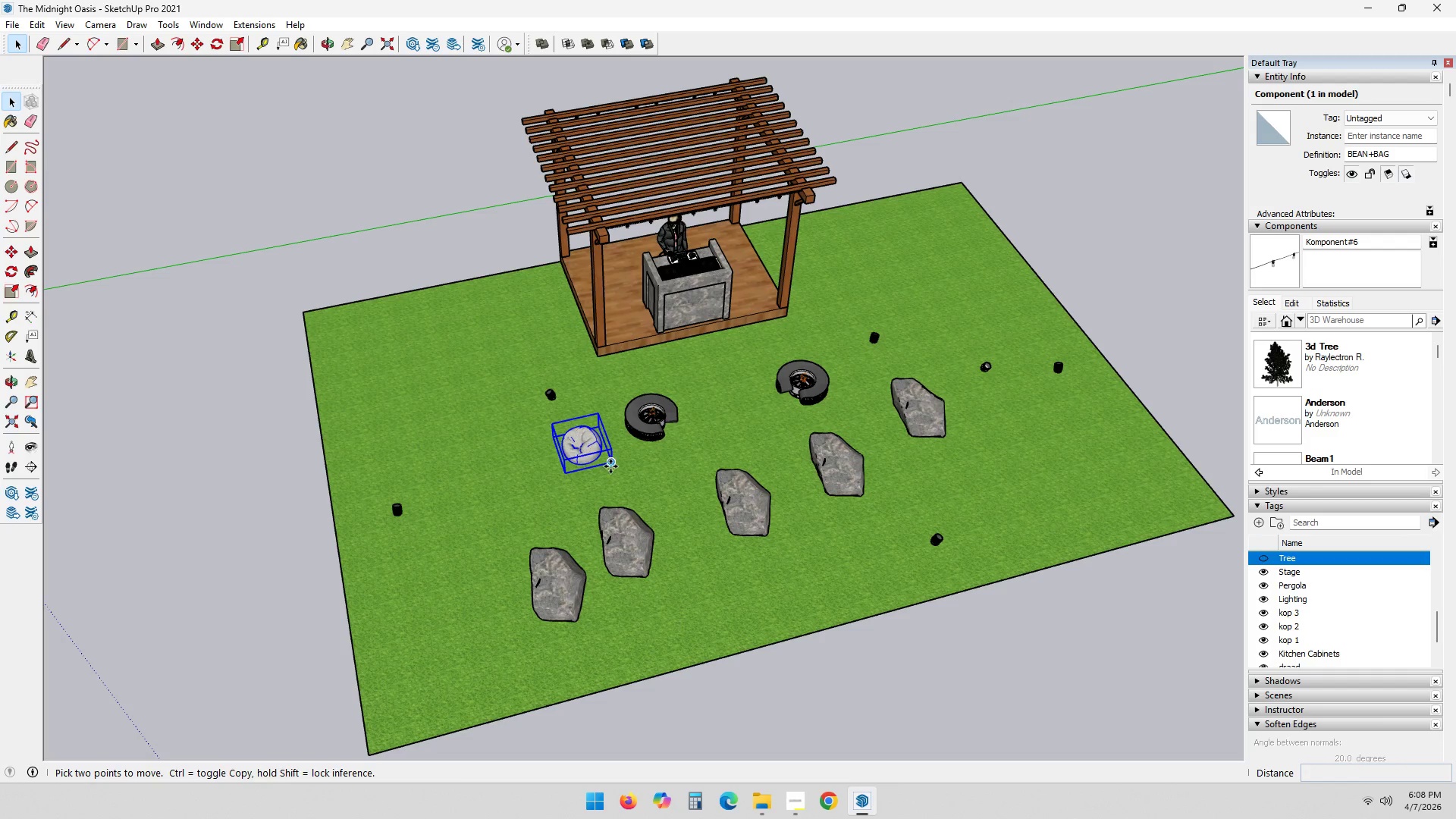 
left_click([610, 463])
 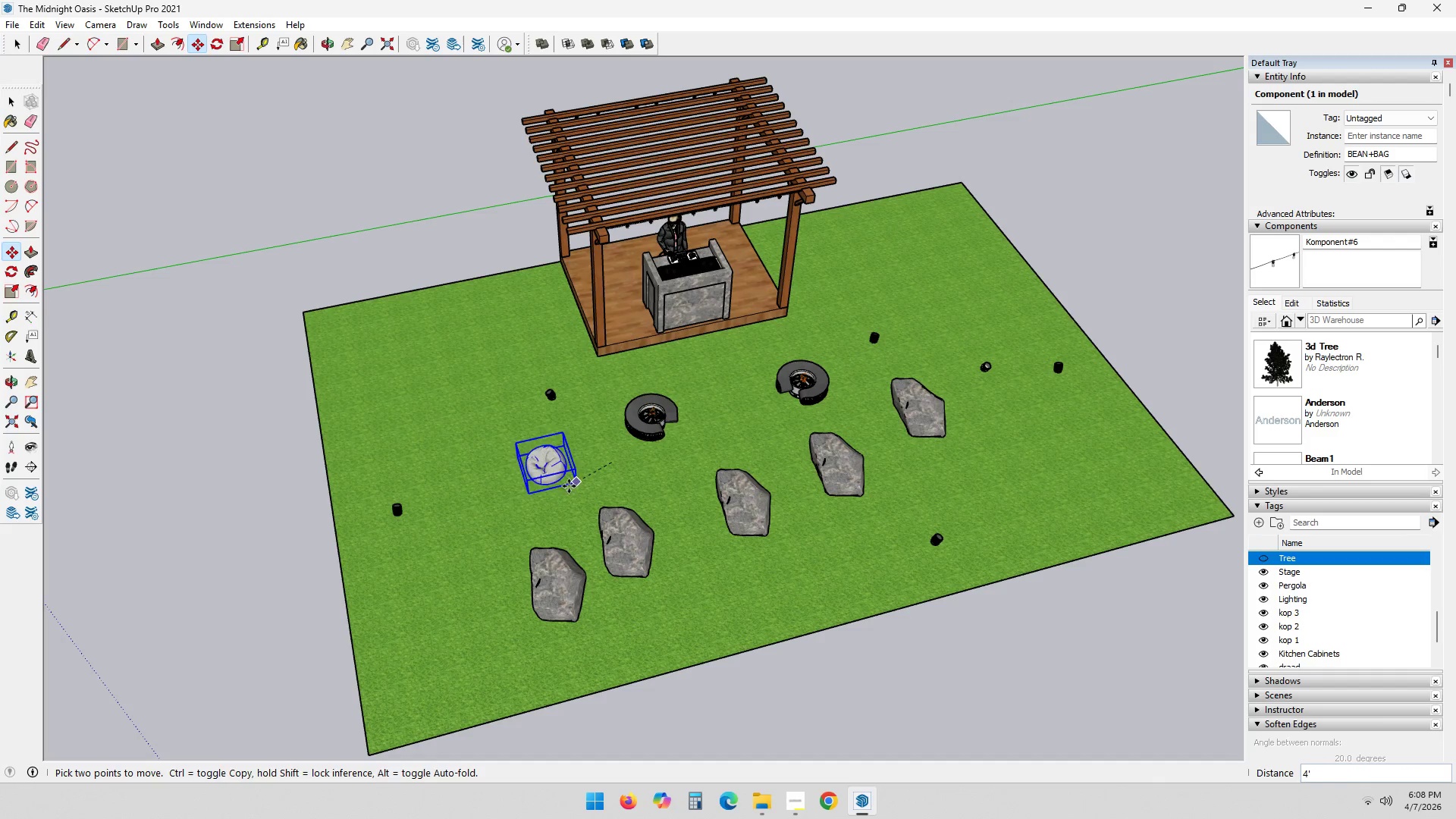 
key(Control+ControlLeft)
 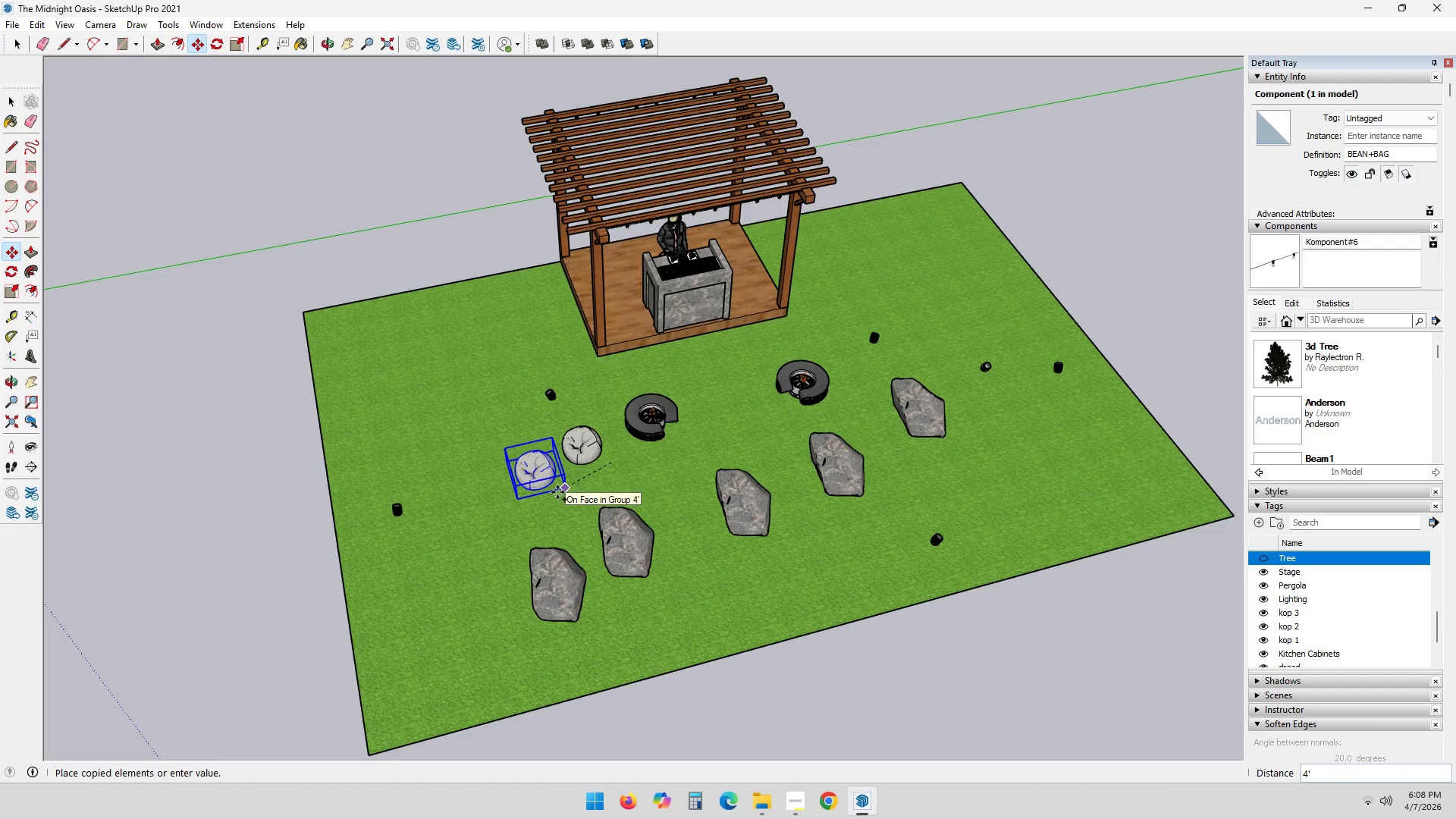 
left_click([557, 492])
 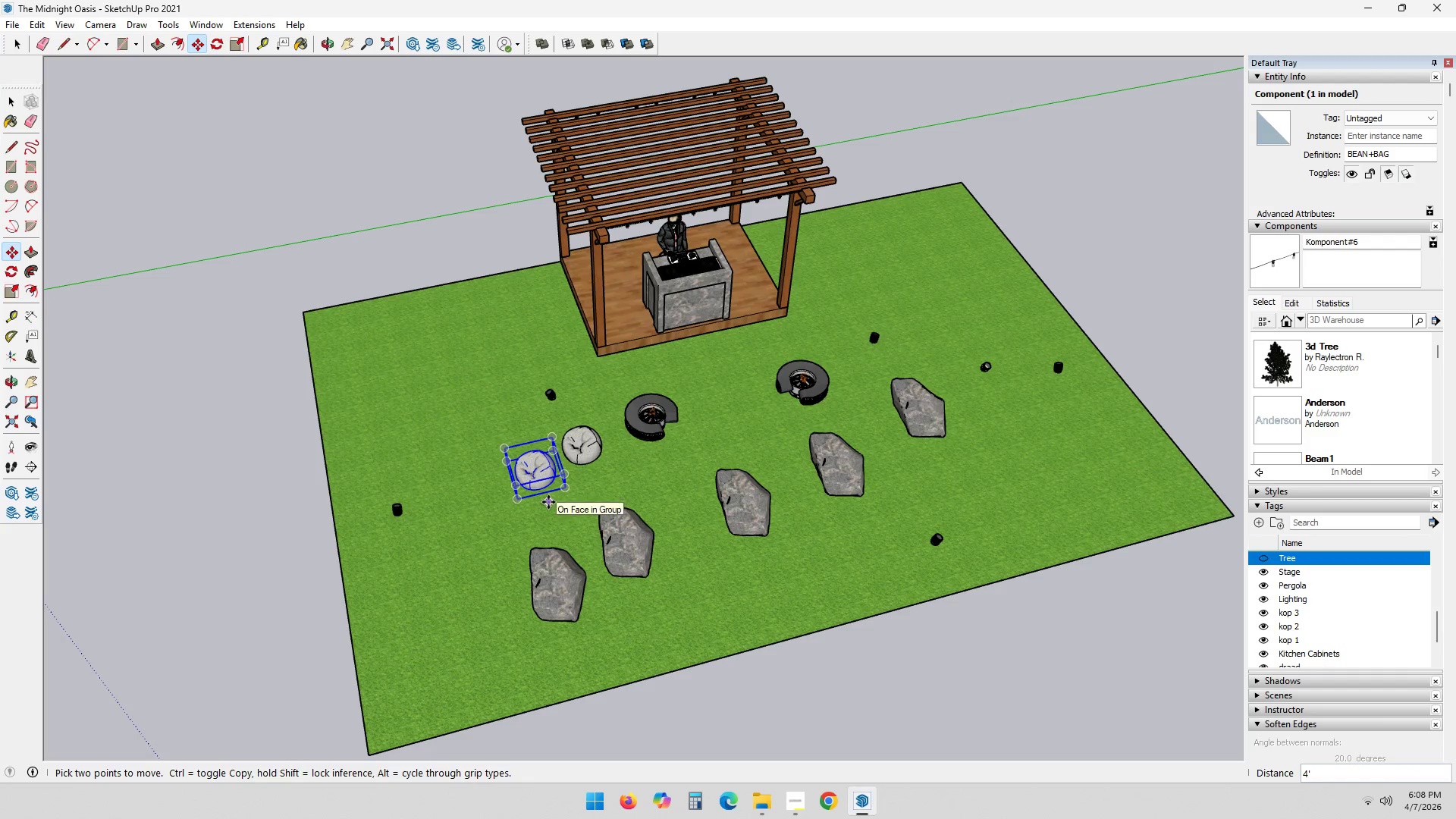 
key(NumpadMultiply)
 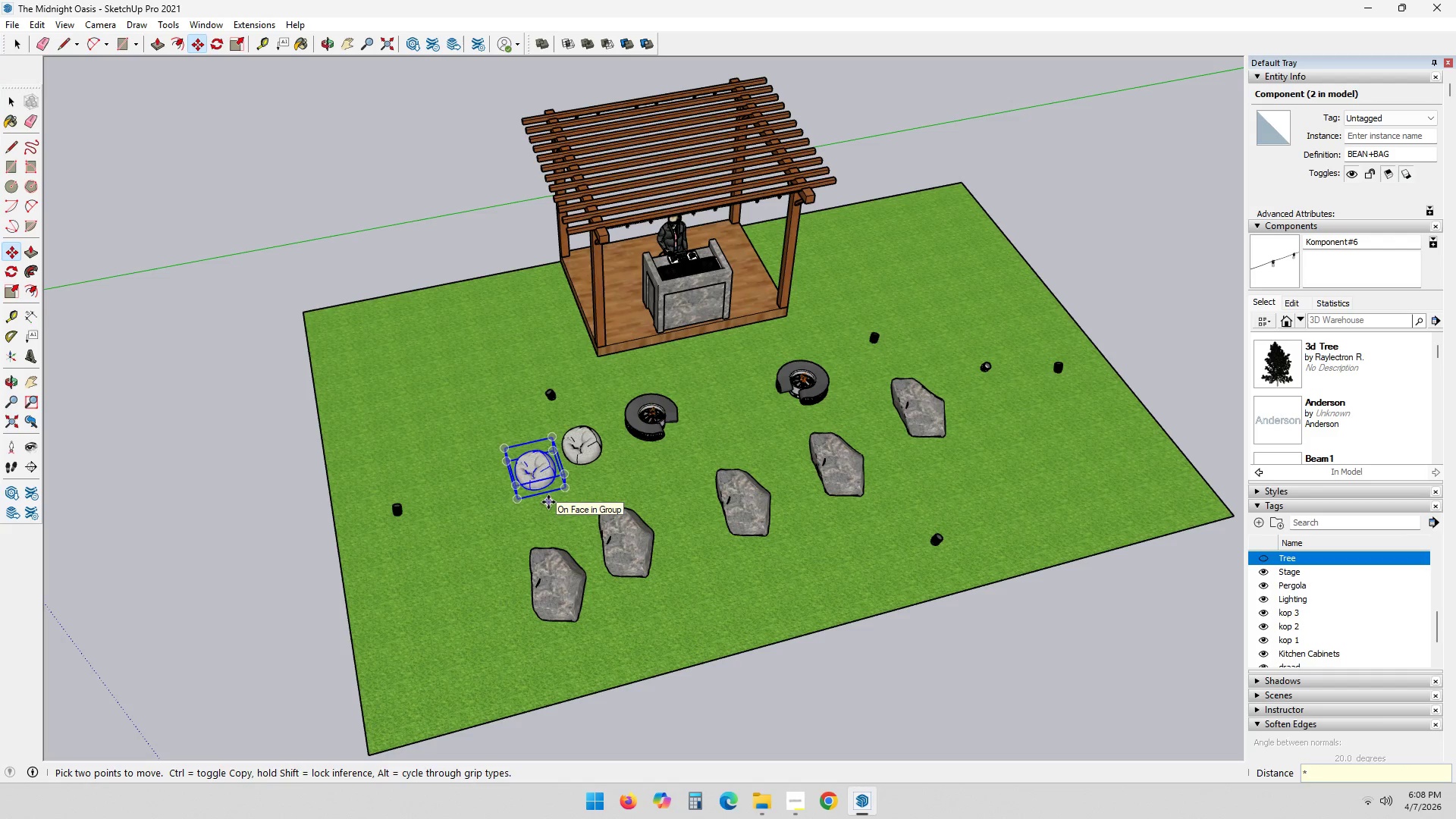 
key(Numpad4)
 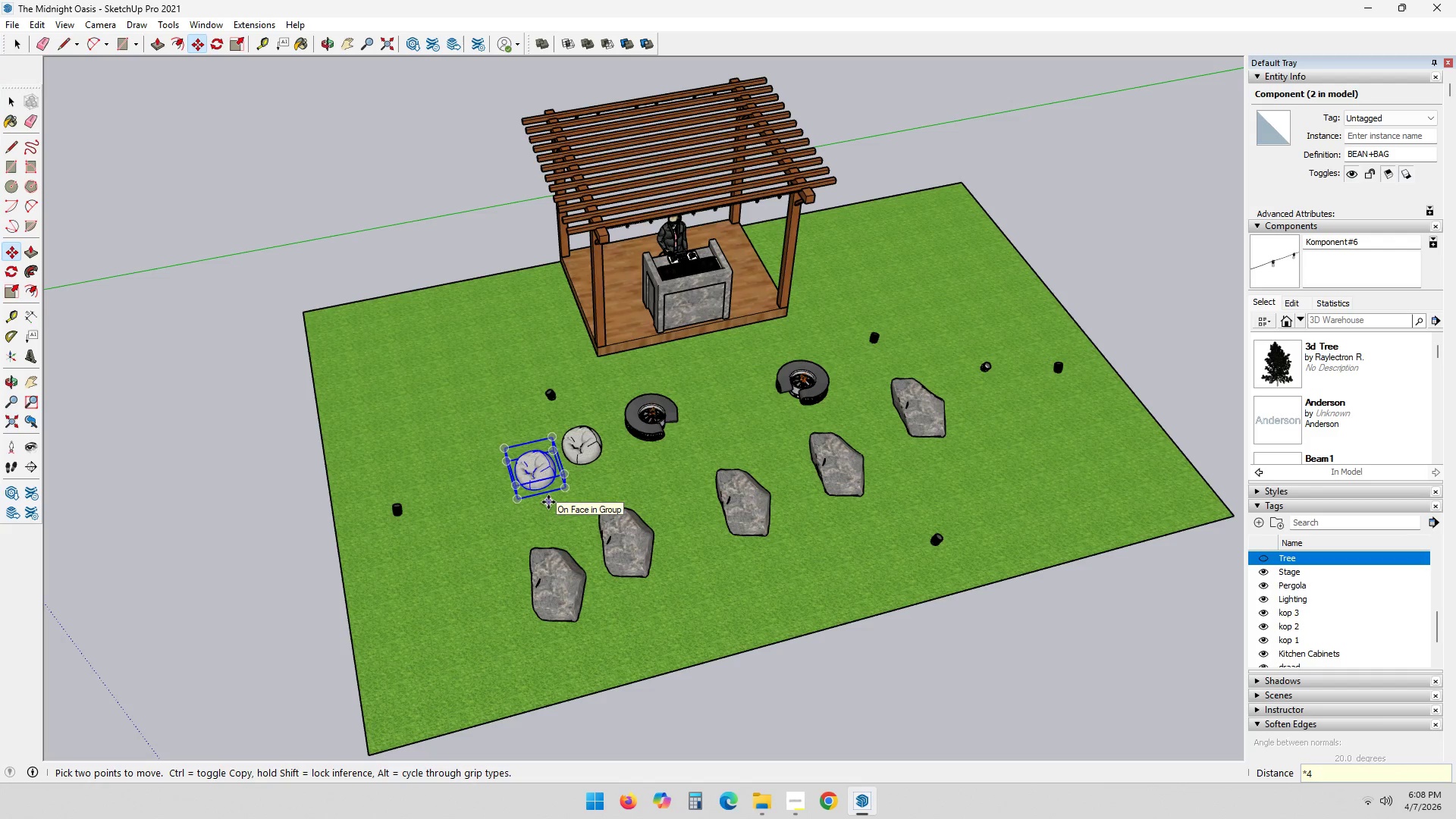 
key(NumpadEnter)
 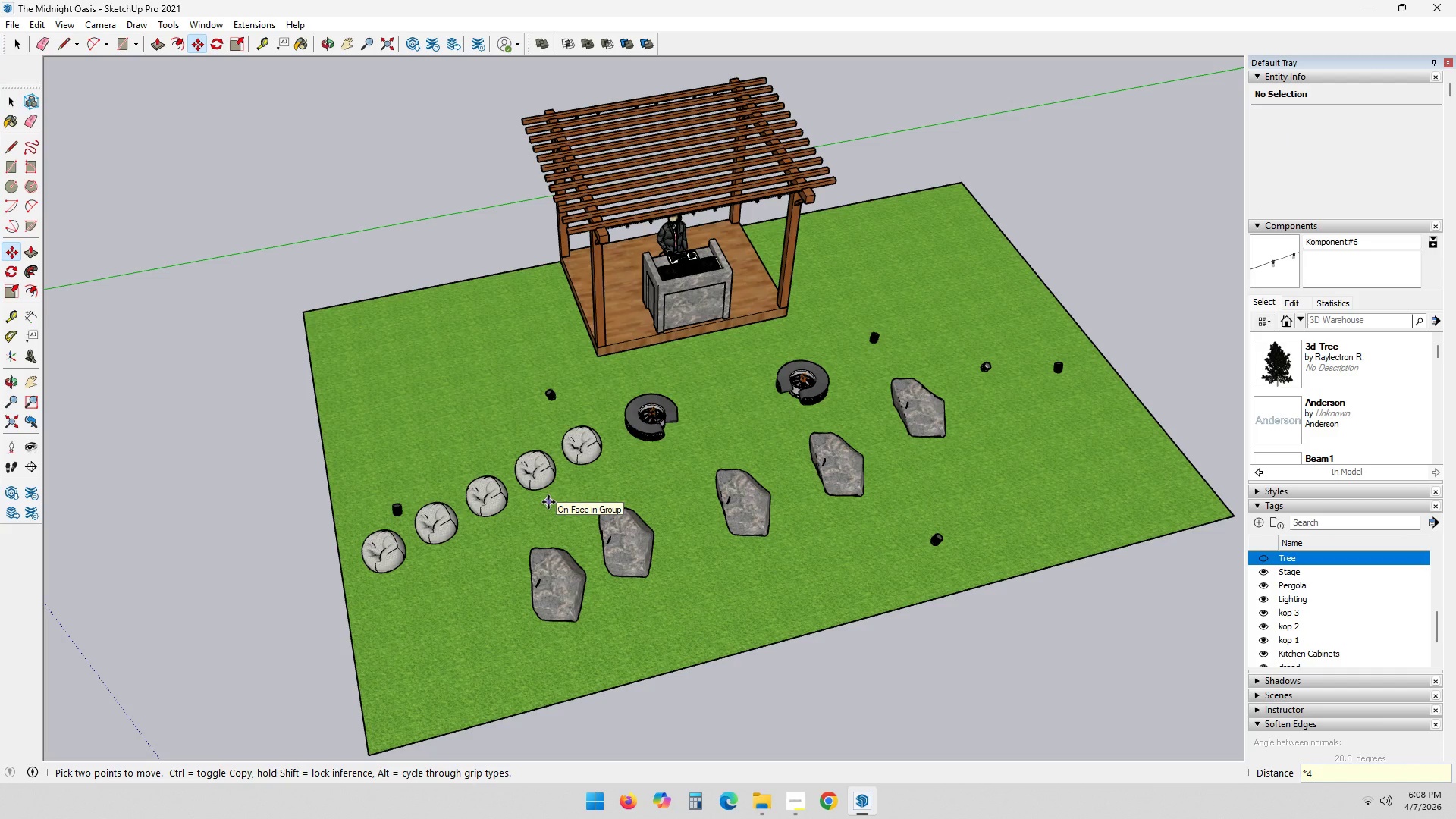 
key(Space)
 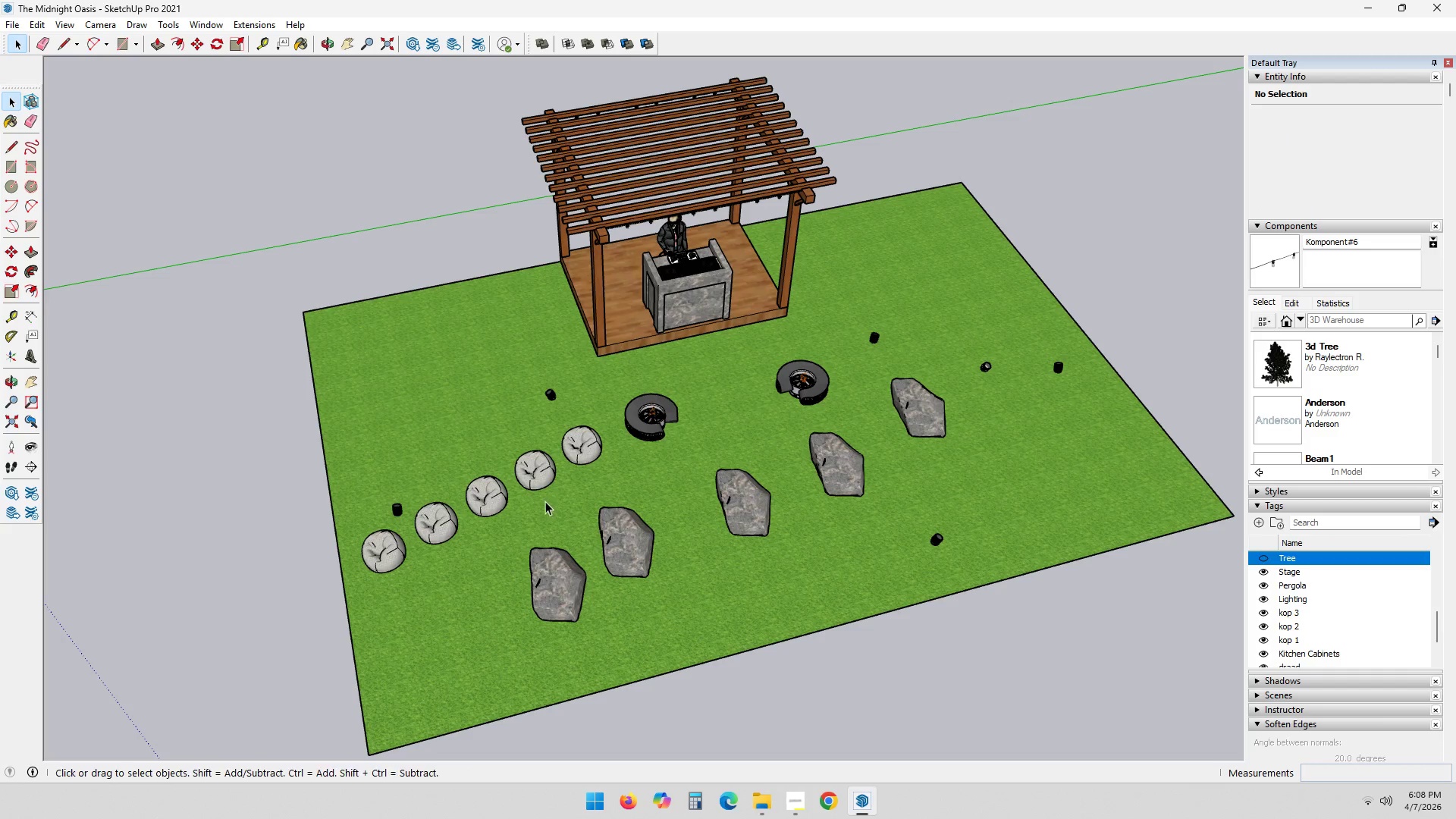 
key(Escape)
 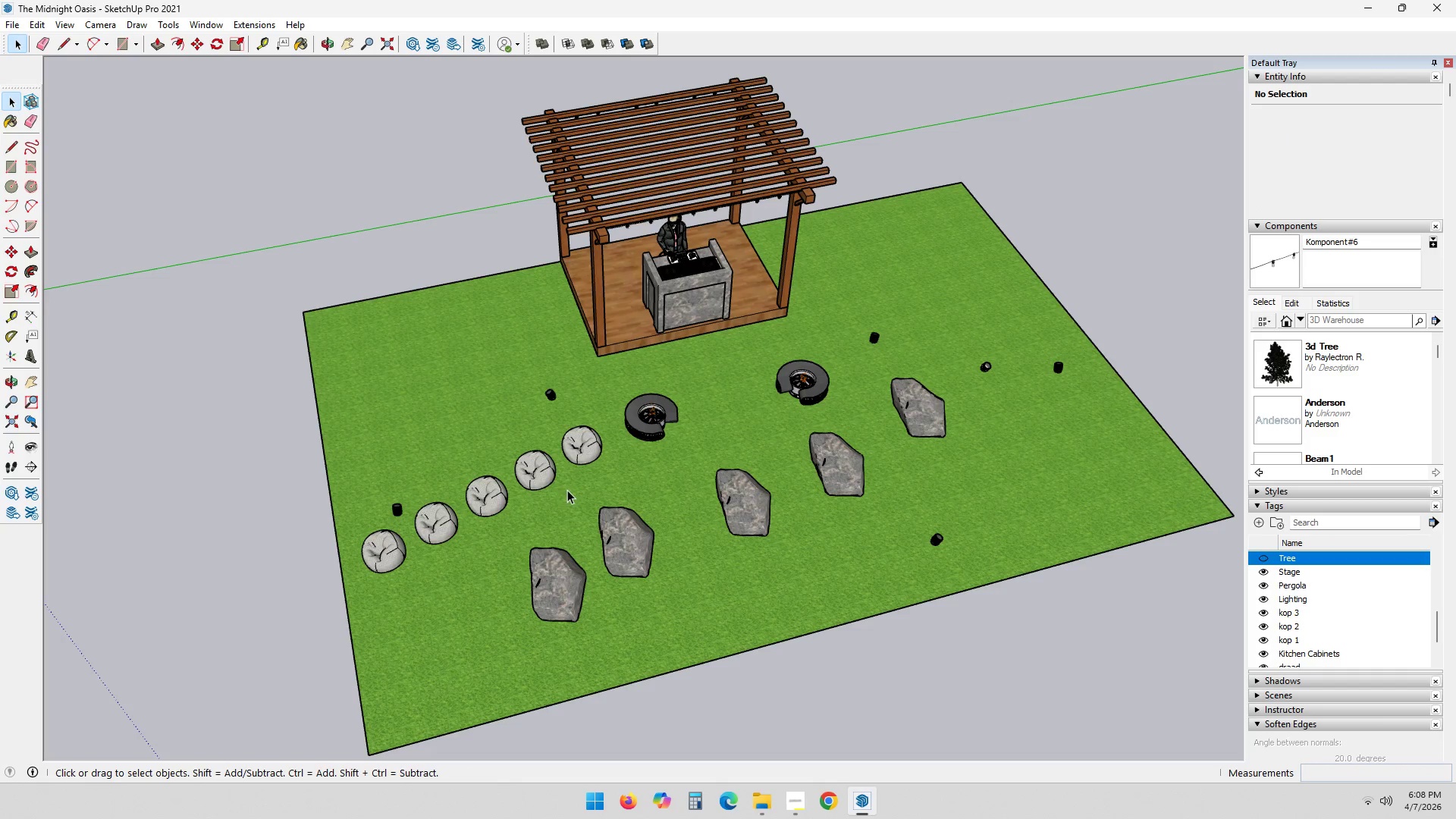 
key(Escape)
 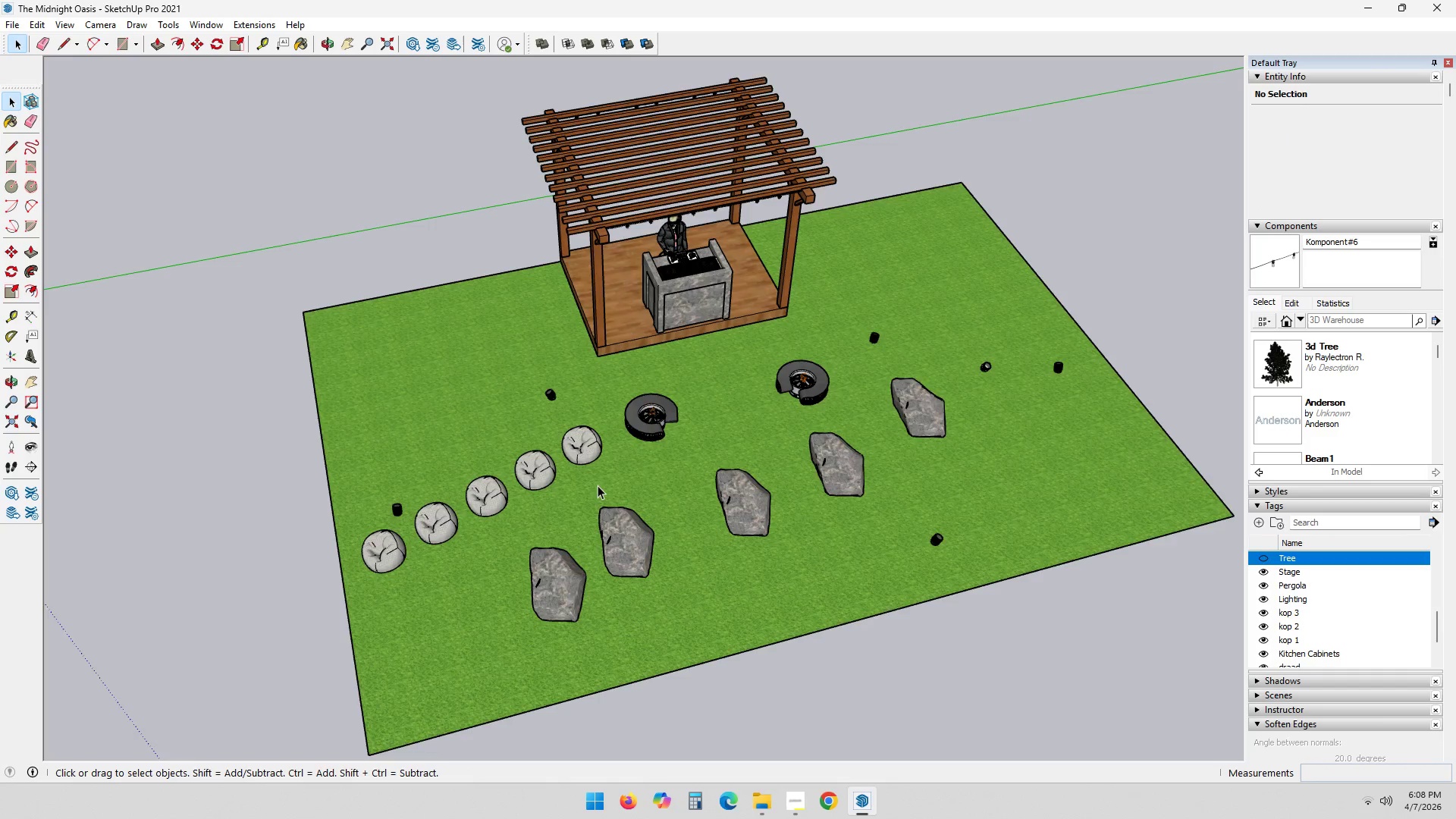 
scroll: coordinate [676, 463], scroll_direction: none, amount: 0.0
 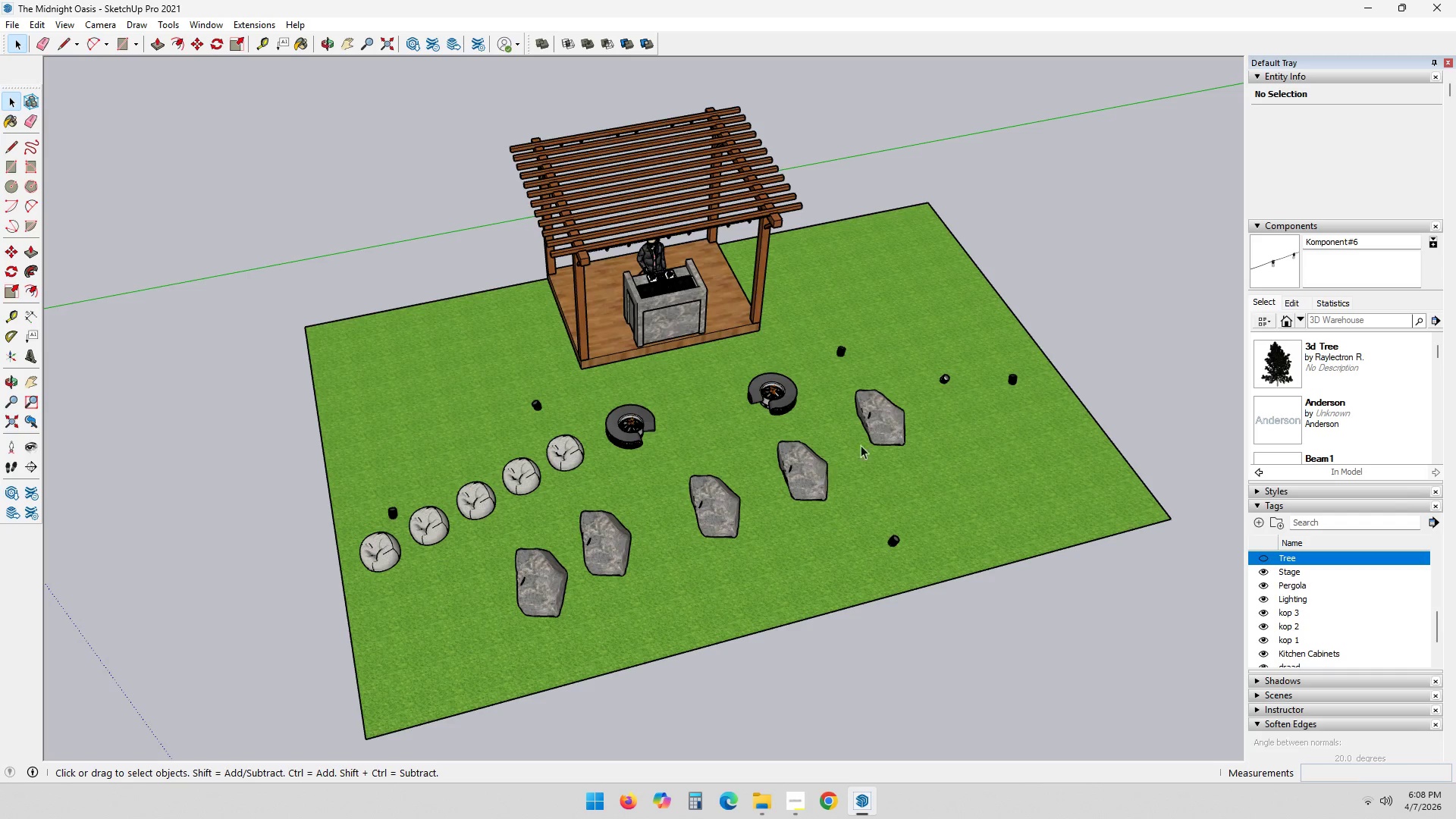 
left_click([803, 480])
 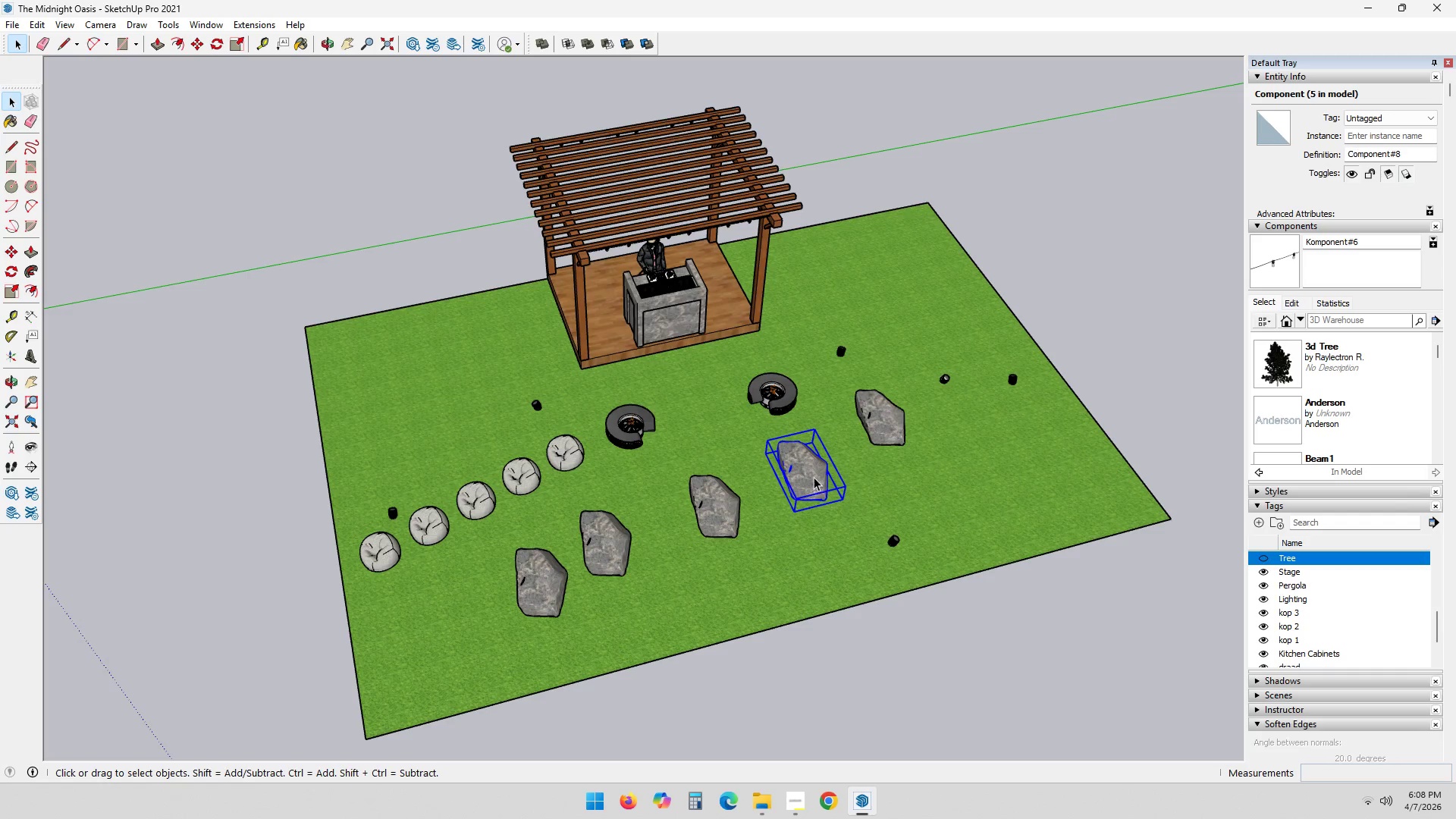 
key(M)
 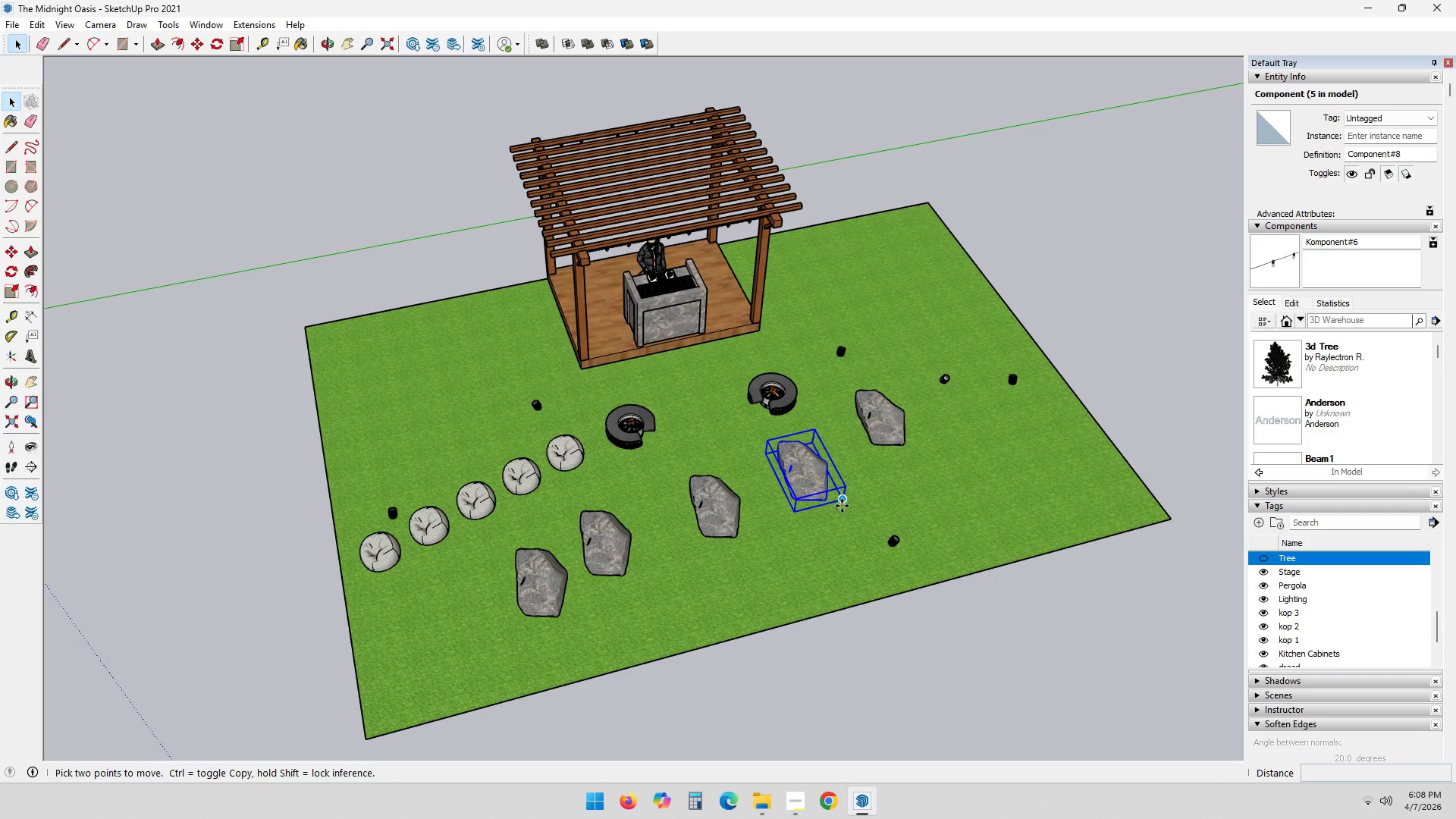 
left_click_drag(start_coordinate=[842, 505], to_coordinate=[846, 504])
 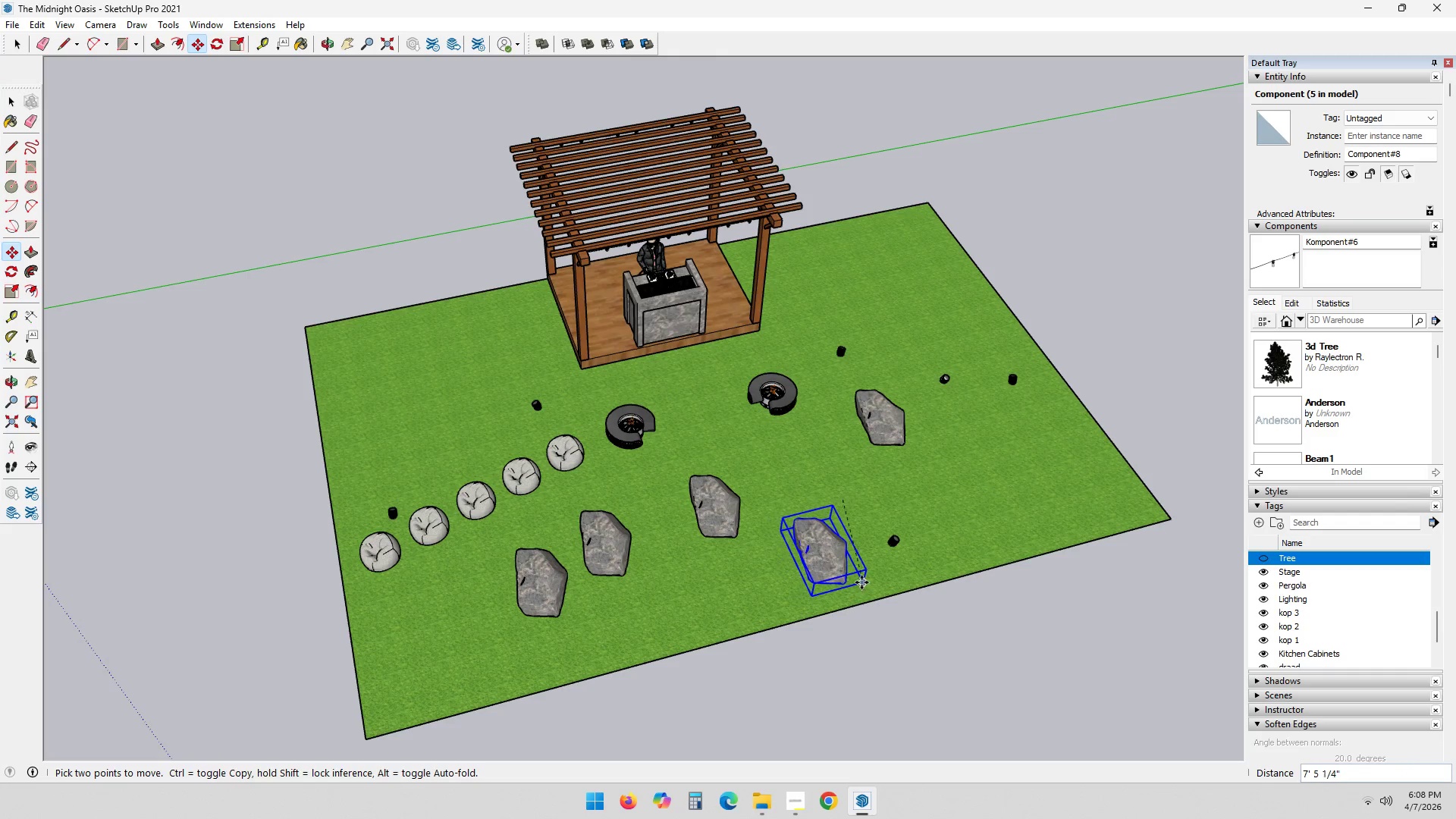 
left_click([861, 582])
 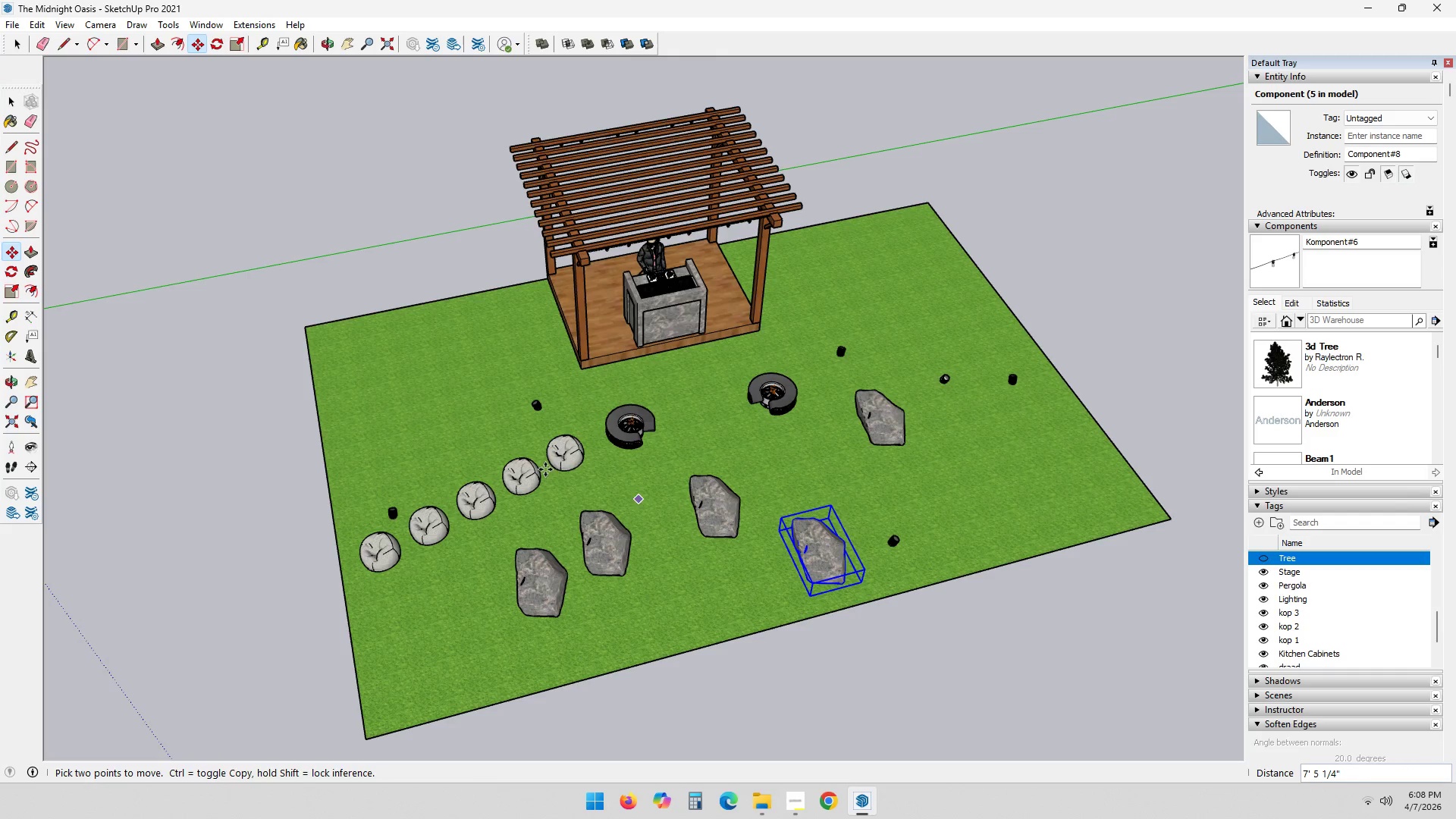 
key(Space)
 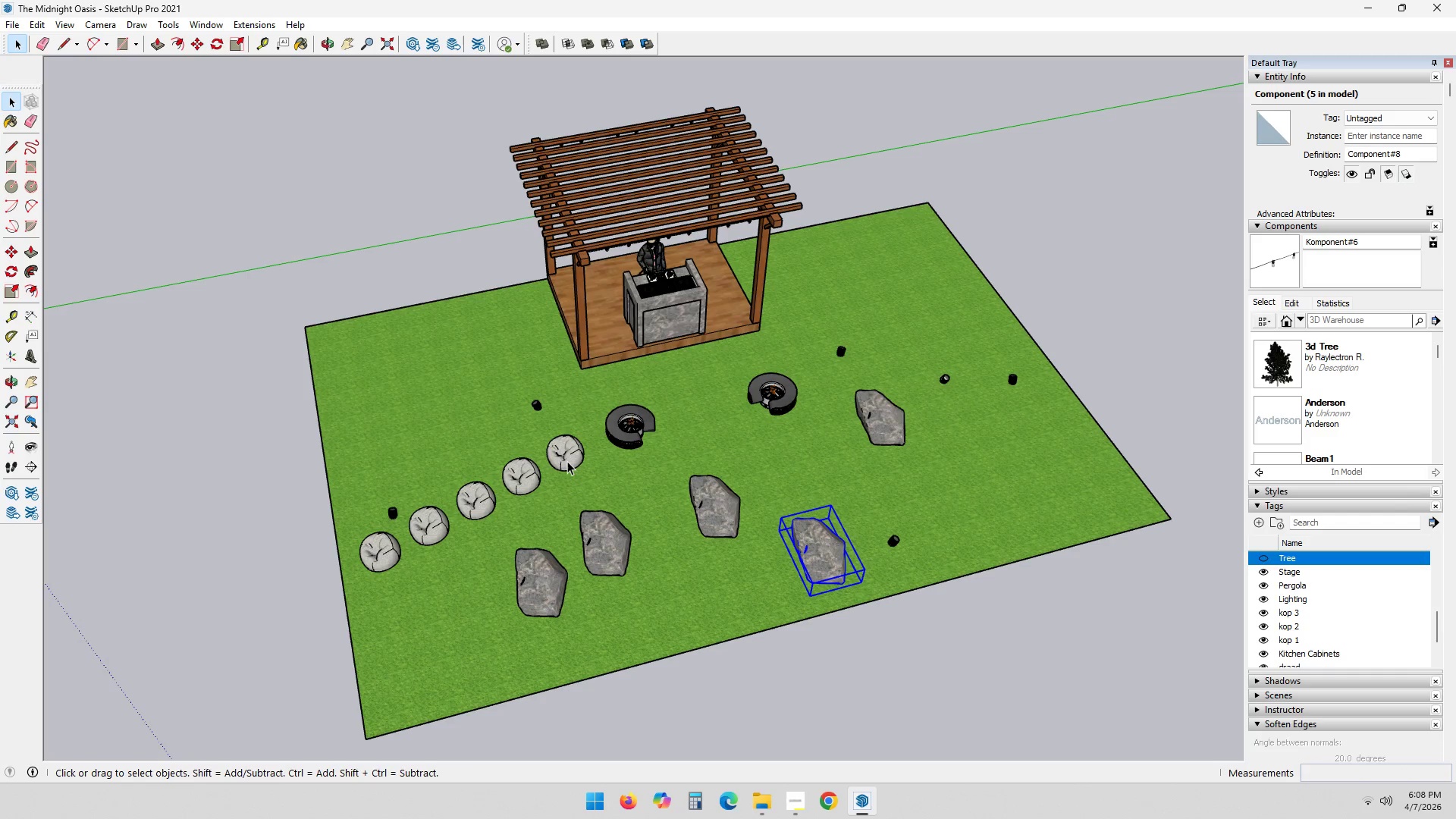 
left_click([567, 461])
 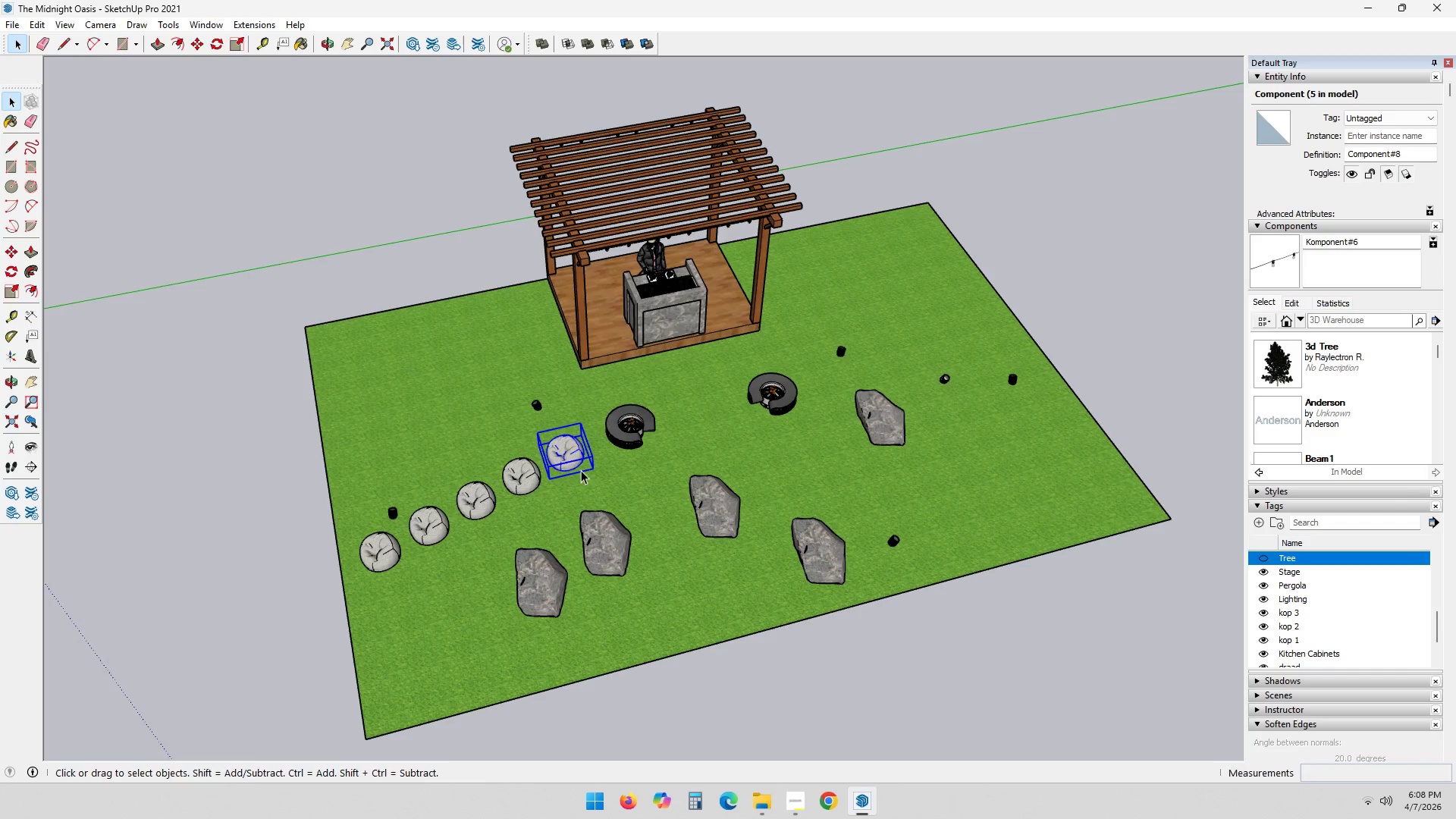 
key(M)
 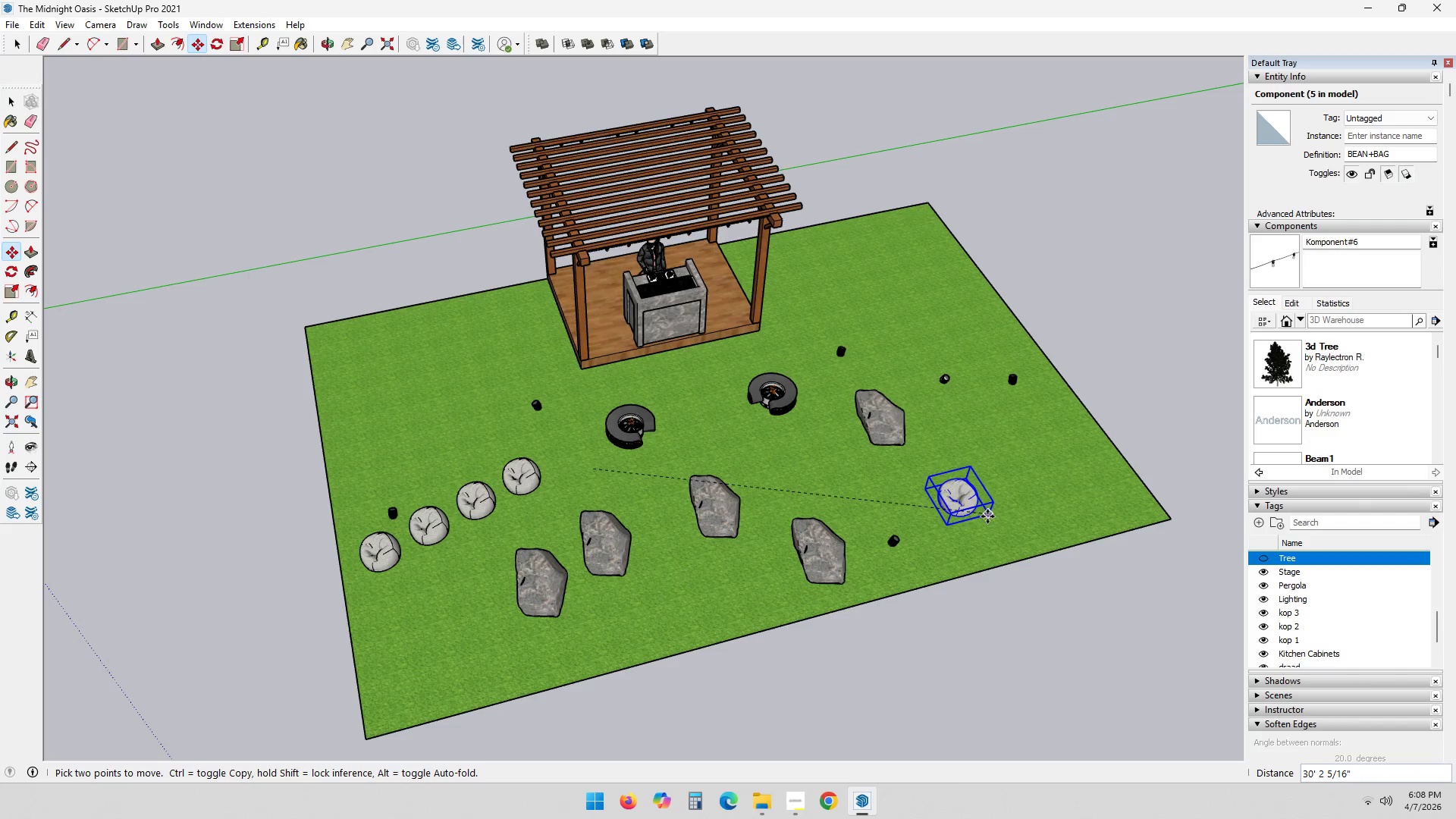 
left_click([997, 526])
 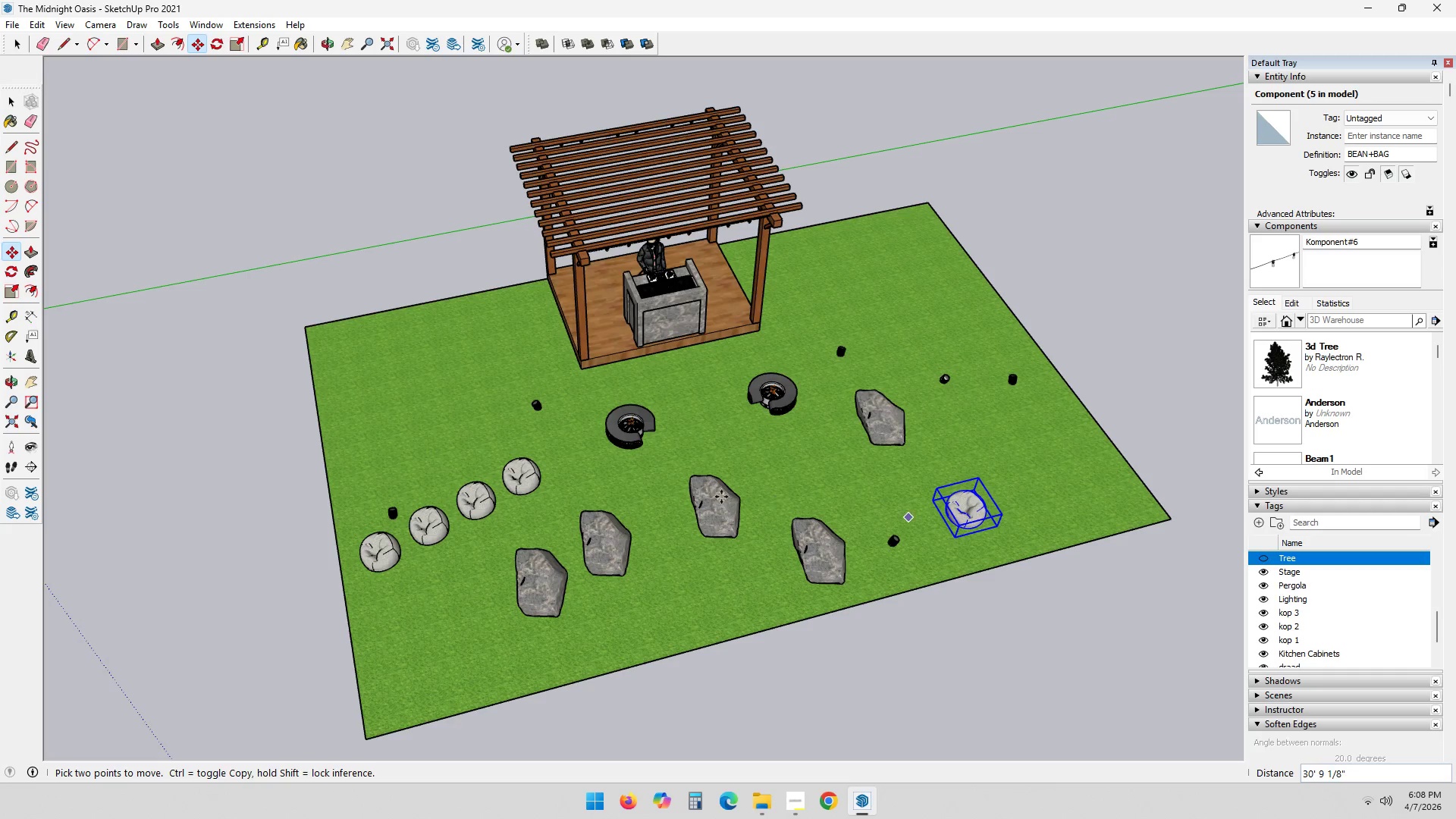 
key(Space)
 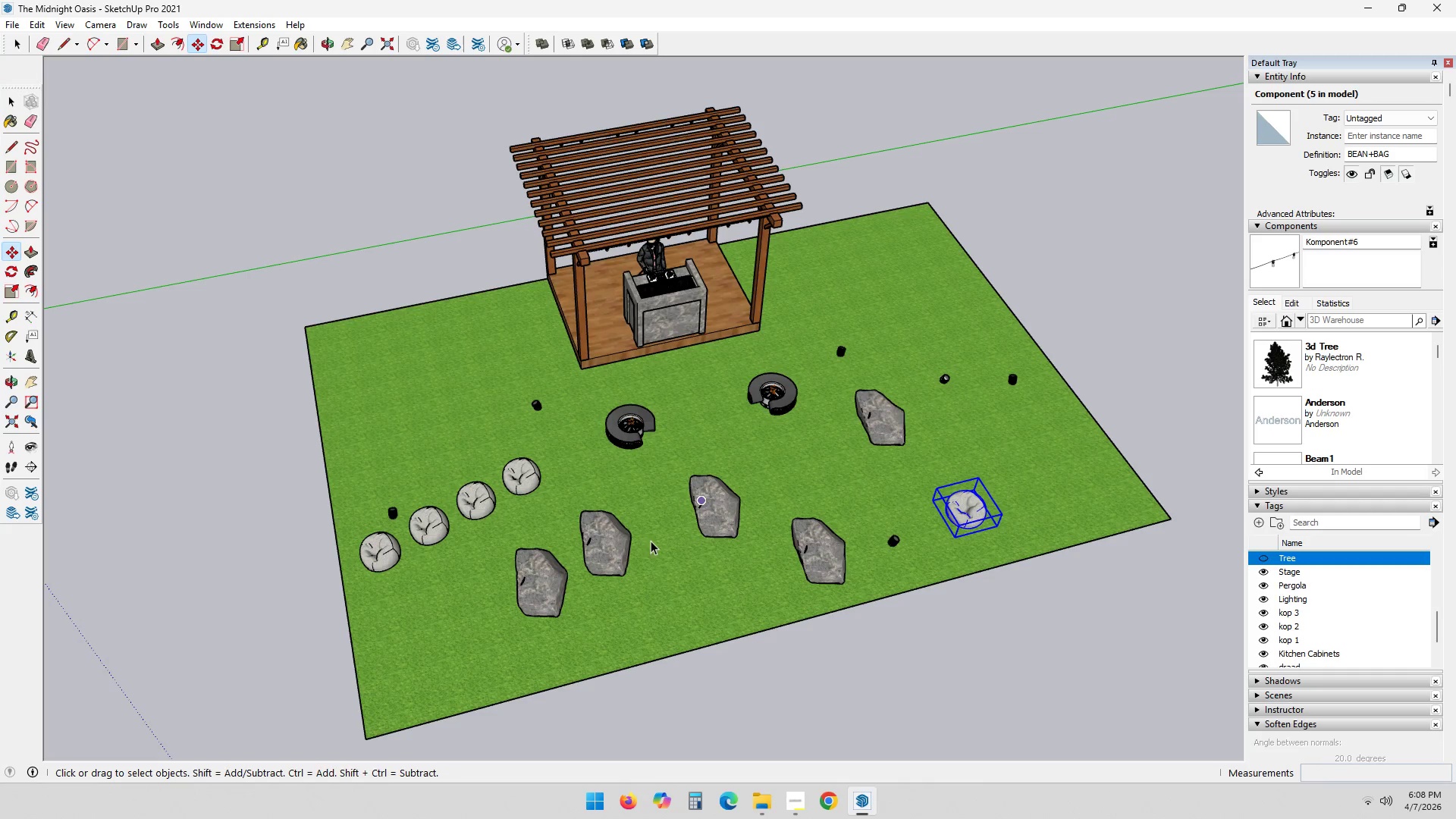 
left_click([636, 552])
 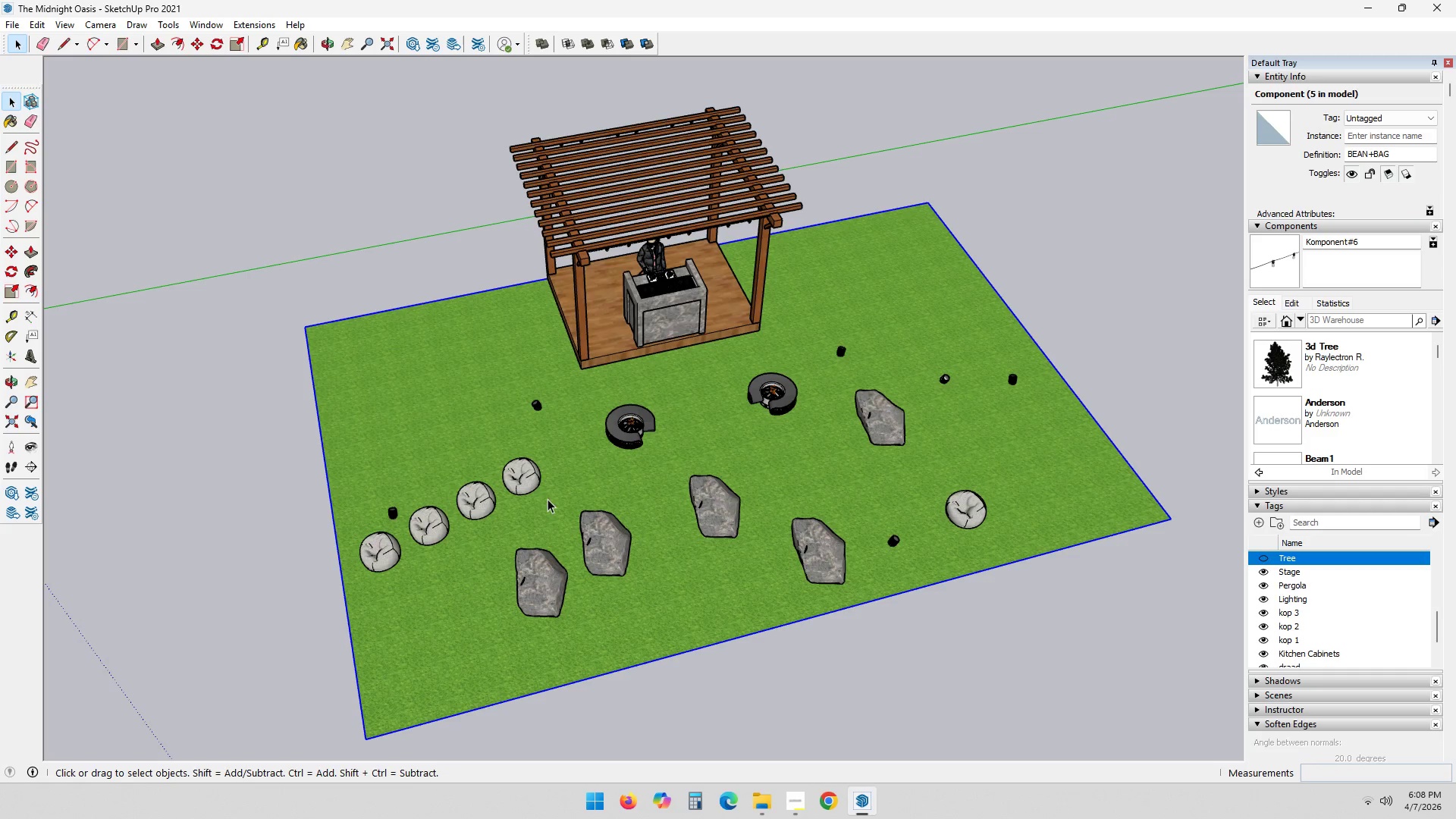 
left_click([532, 486])
 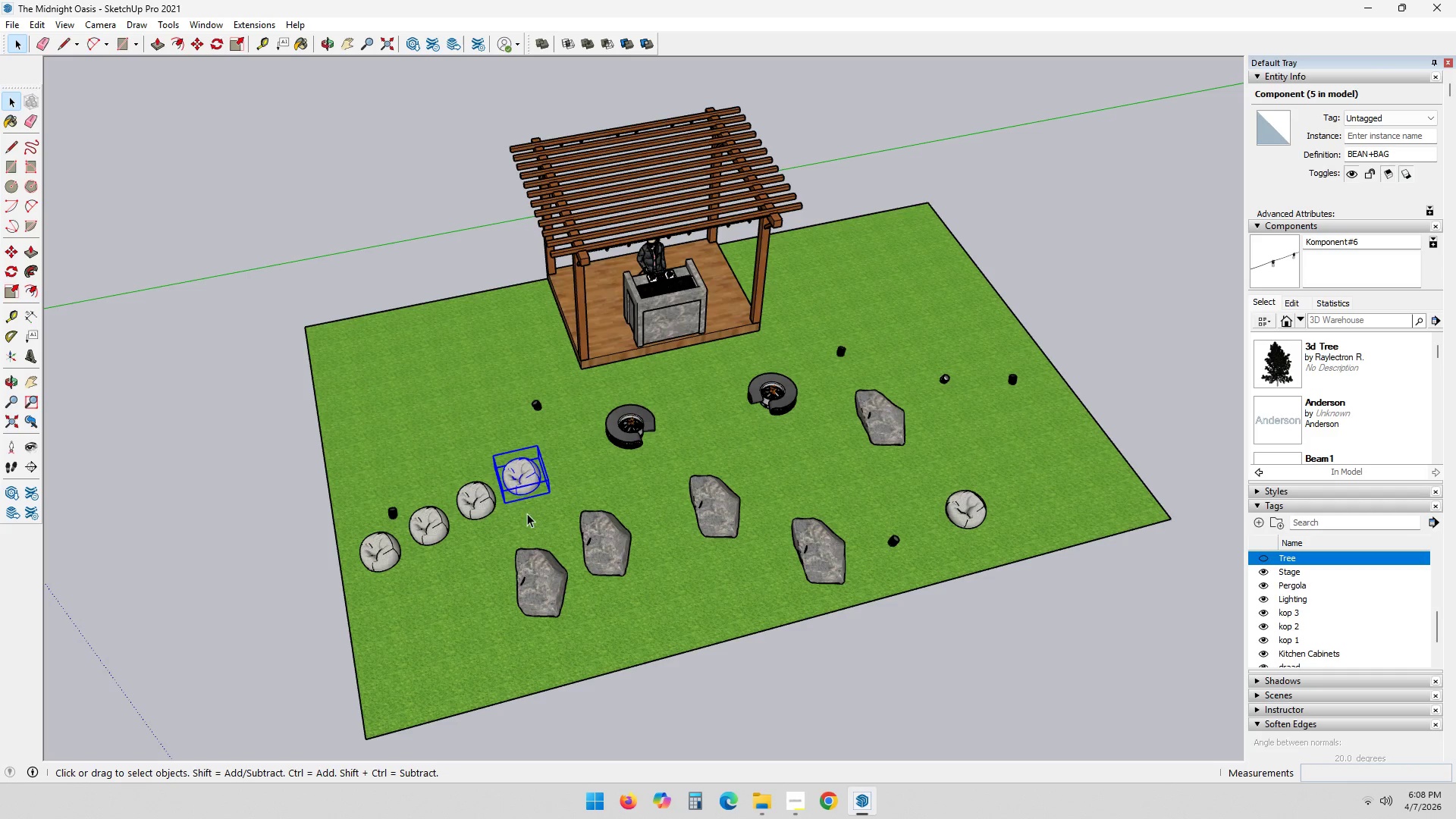 
left_click([603, 547])
 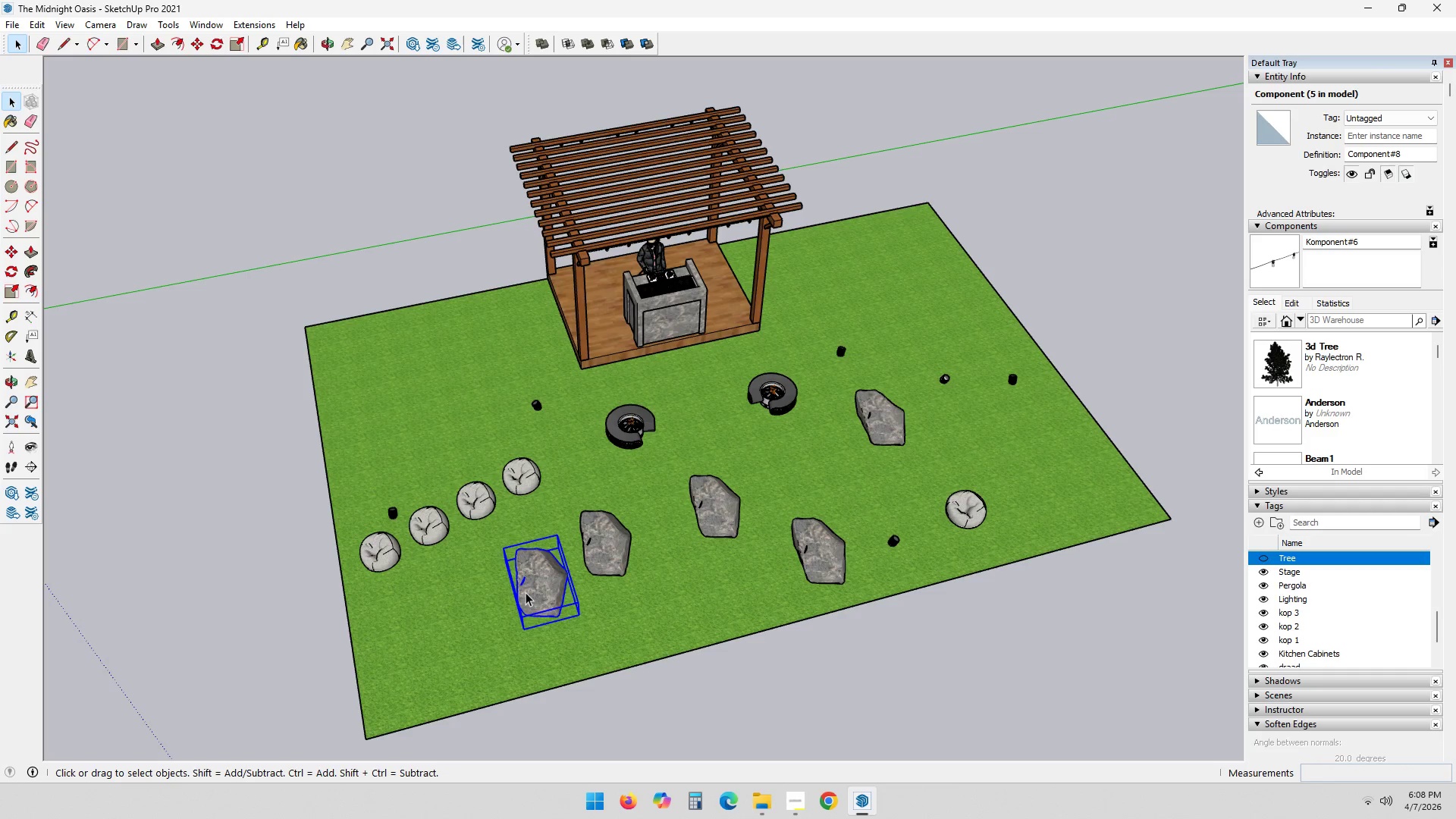 
key(M)
 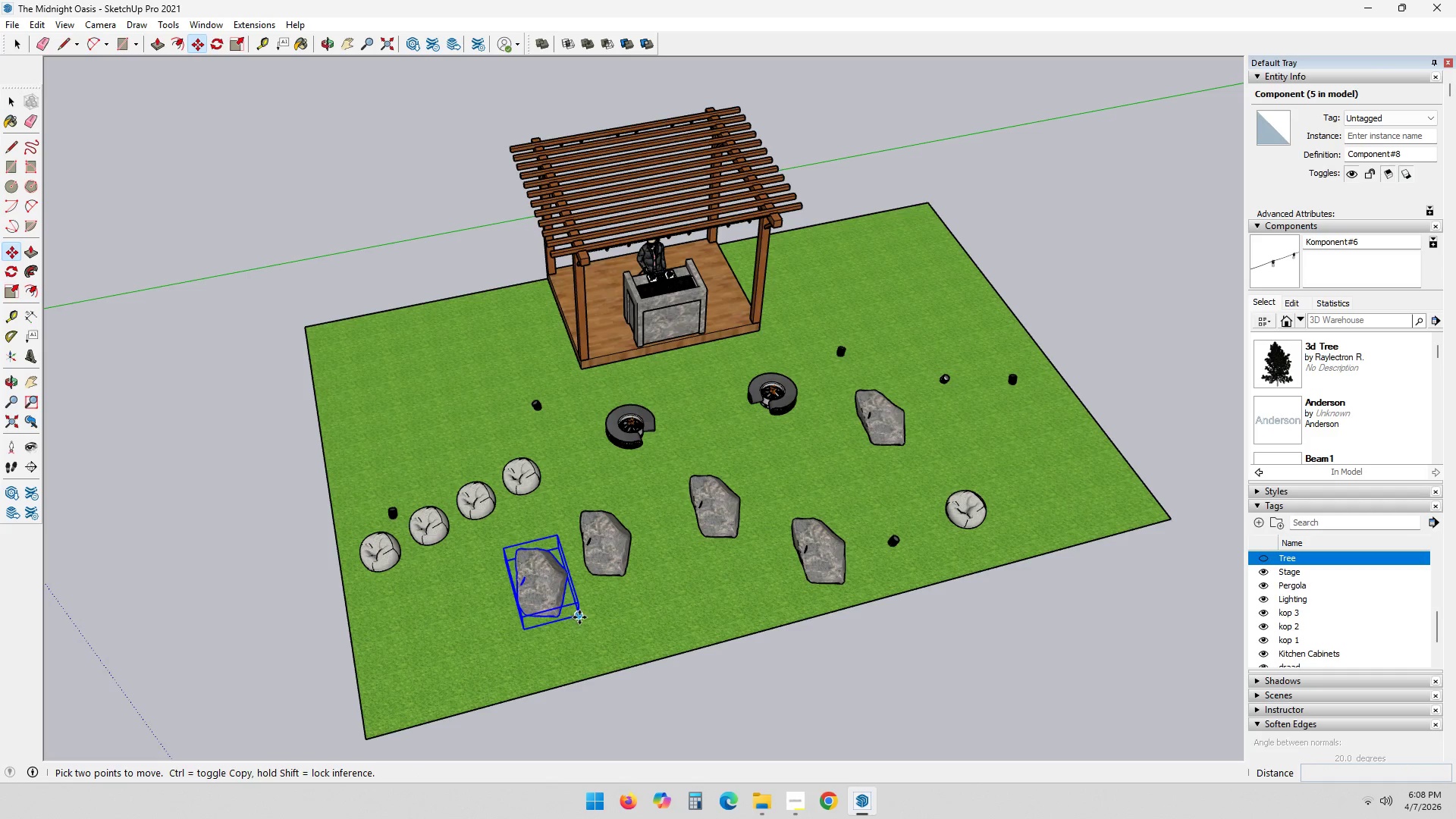 
left_click_drag(start_coordinate=[579, 616], to_coordinate=[570, 613])
 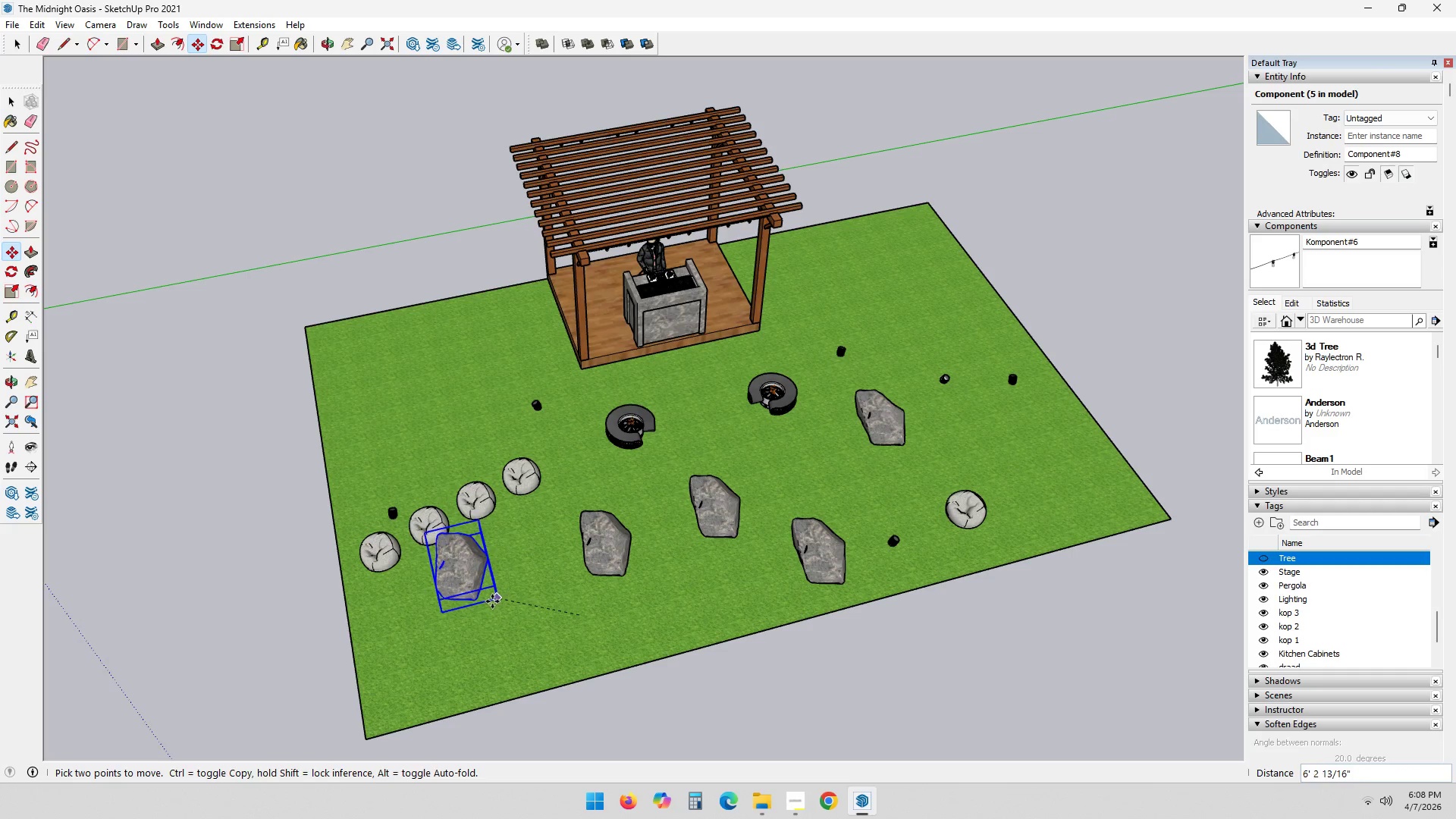 
left_click([485, 604])
 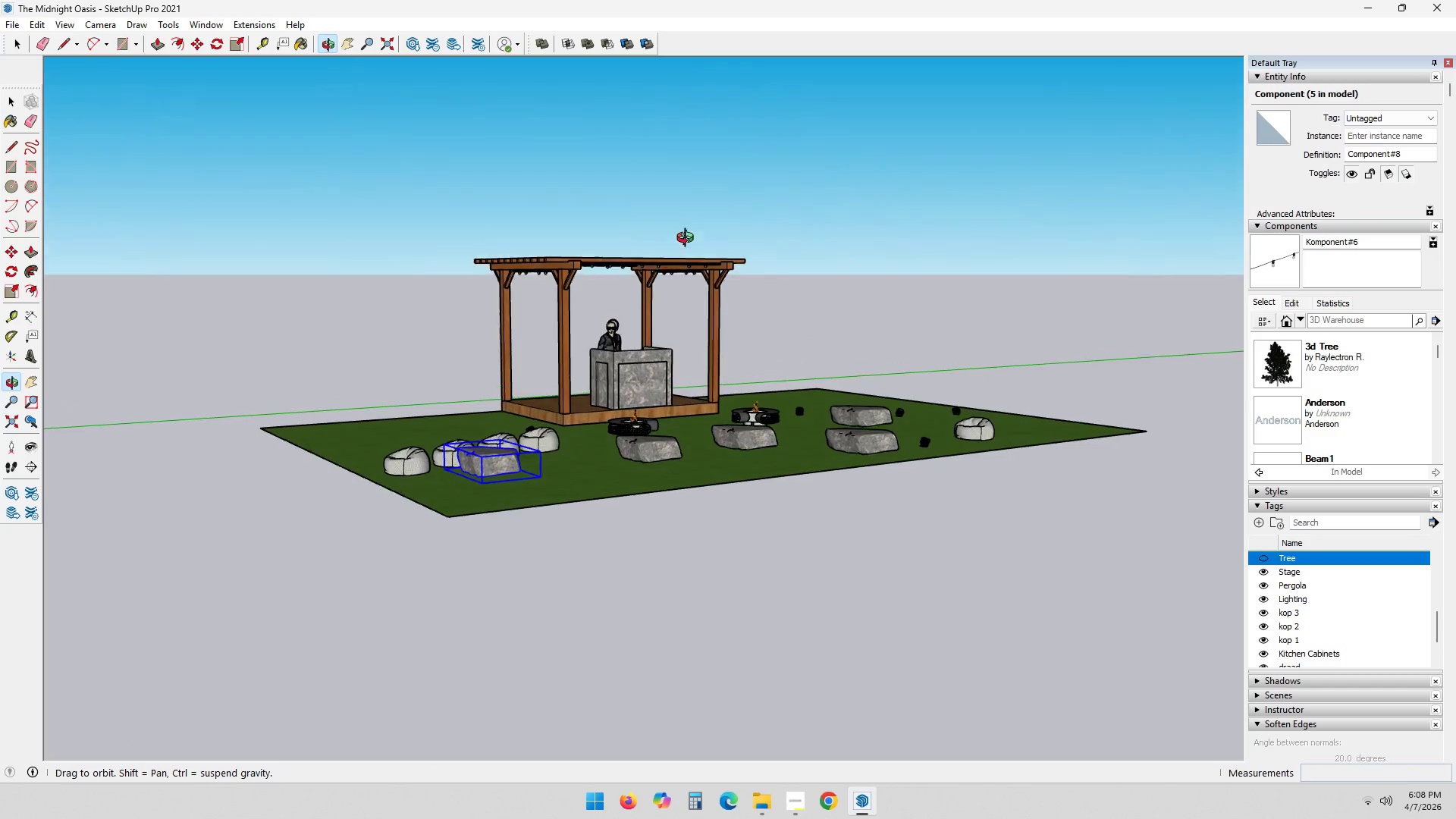 
scroll: coordinate [478, 514], scroll_direction: up, amount: 10.0
 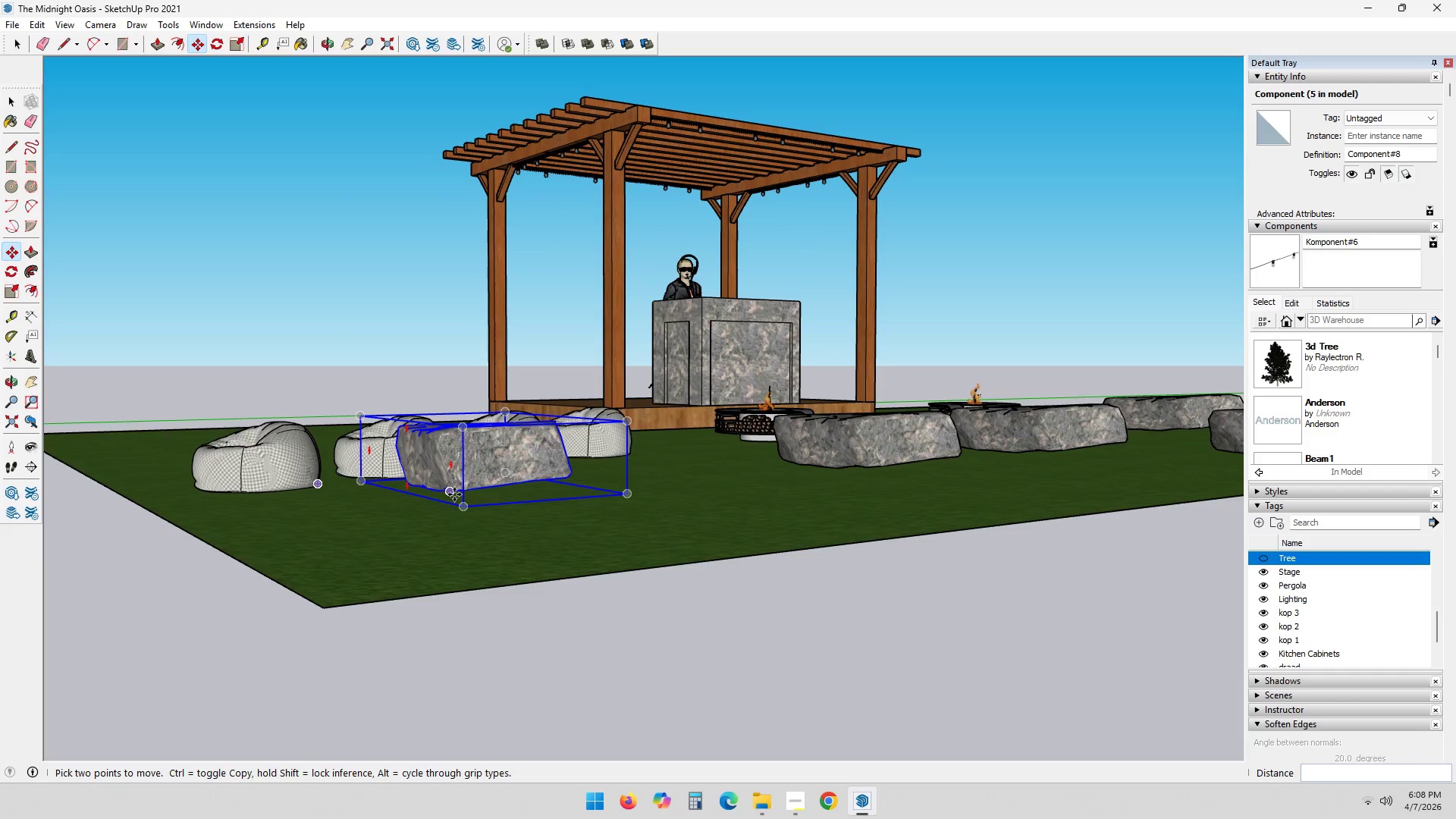 
left_click([454, 494])
 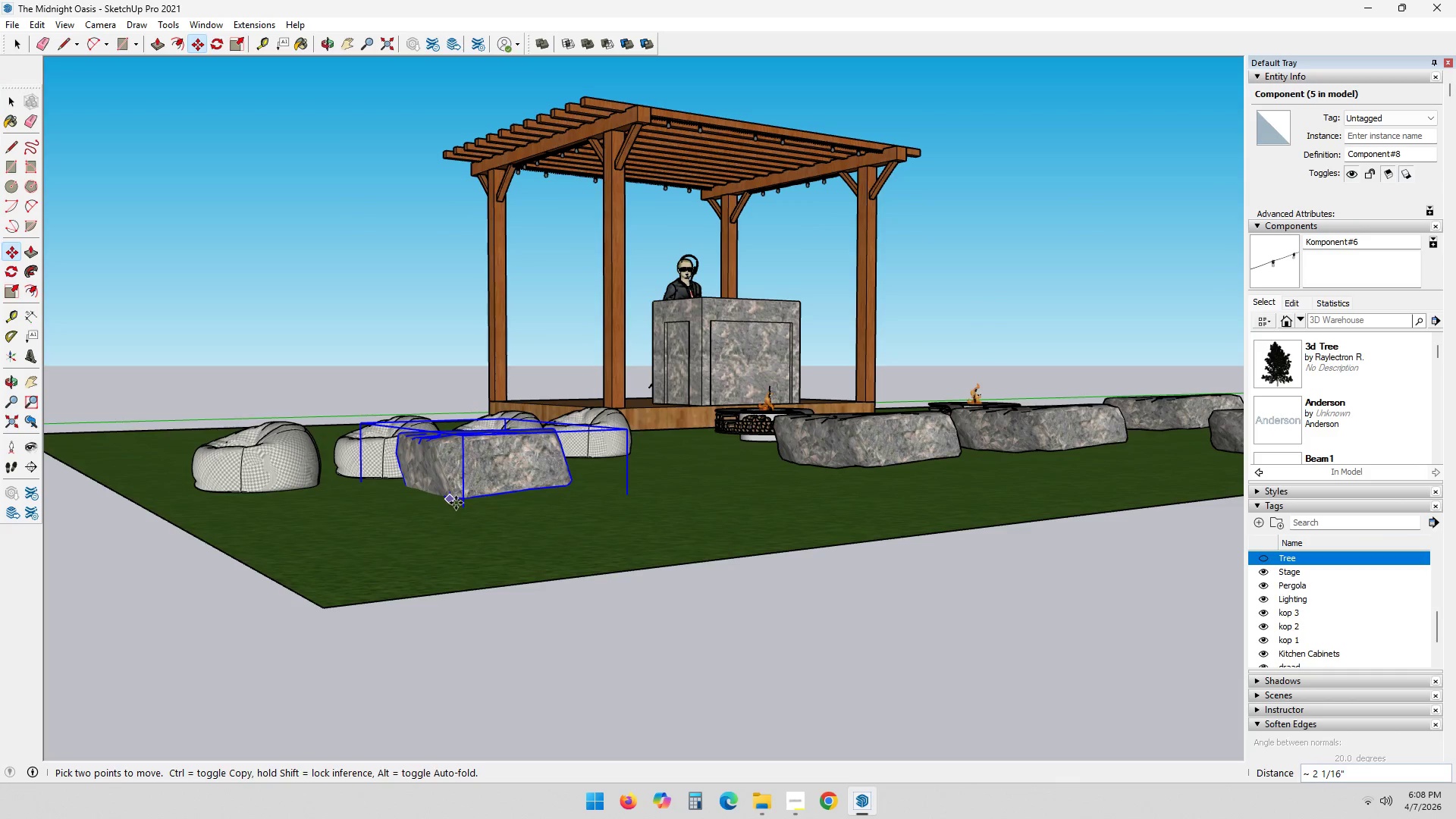 
left_click([456, 503])
 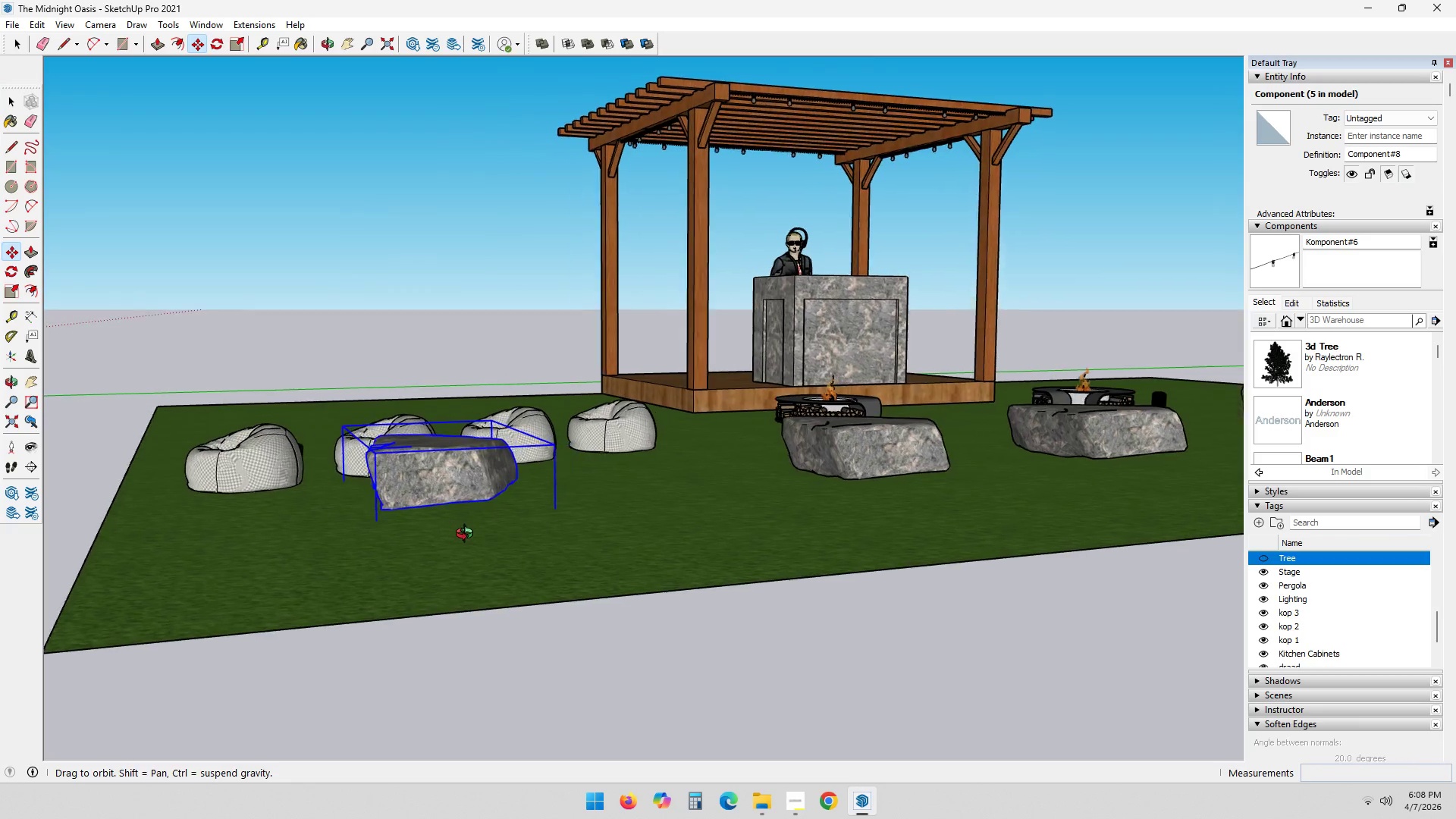 
scroll: coordinate [494, 516], scroll_direction: down, amount: 2.0
 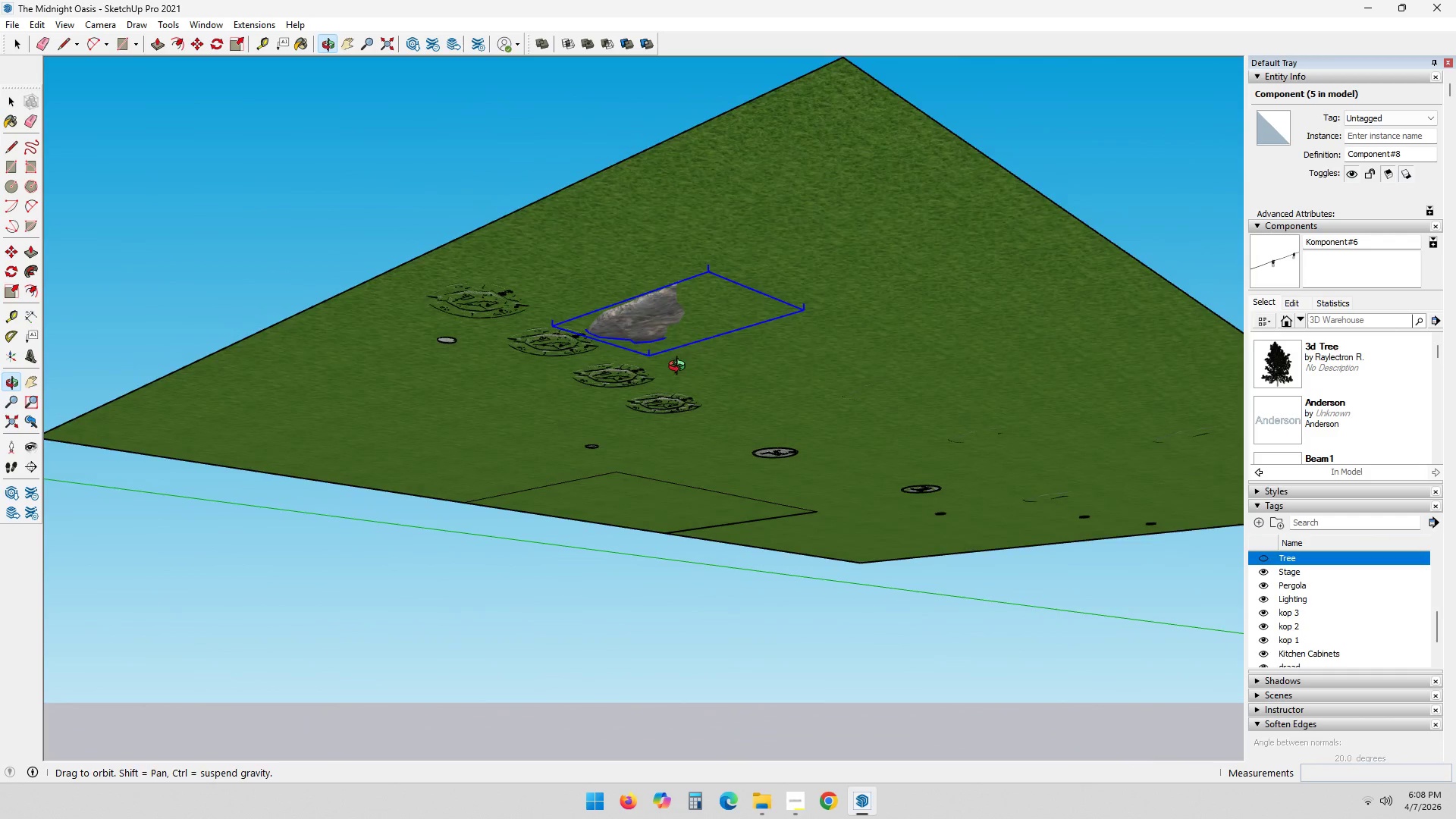 
key(Control+ControlLeft)
 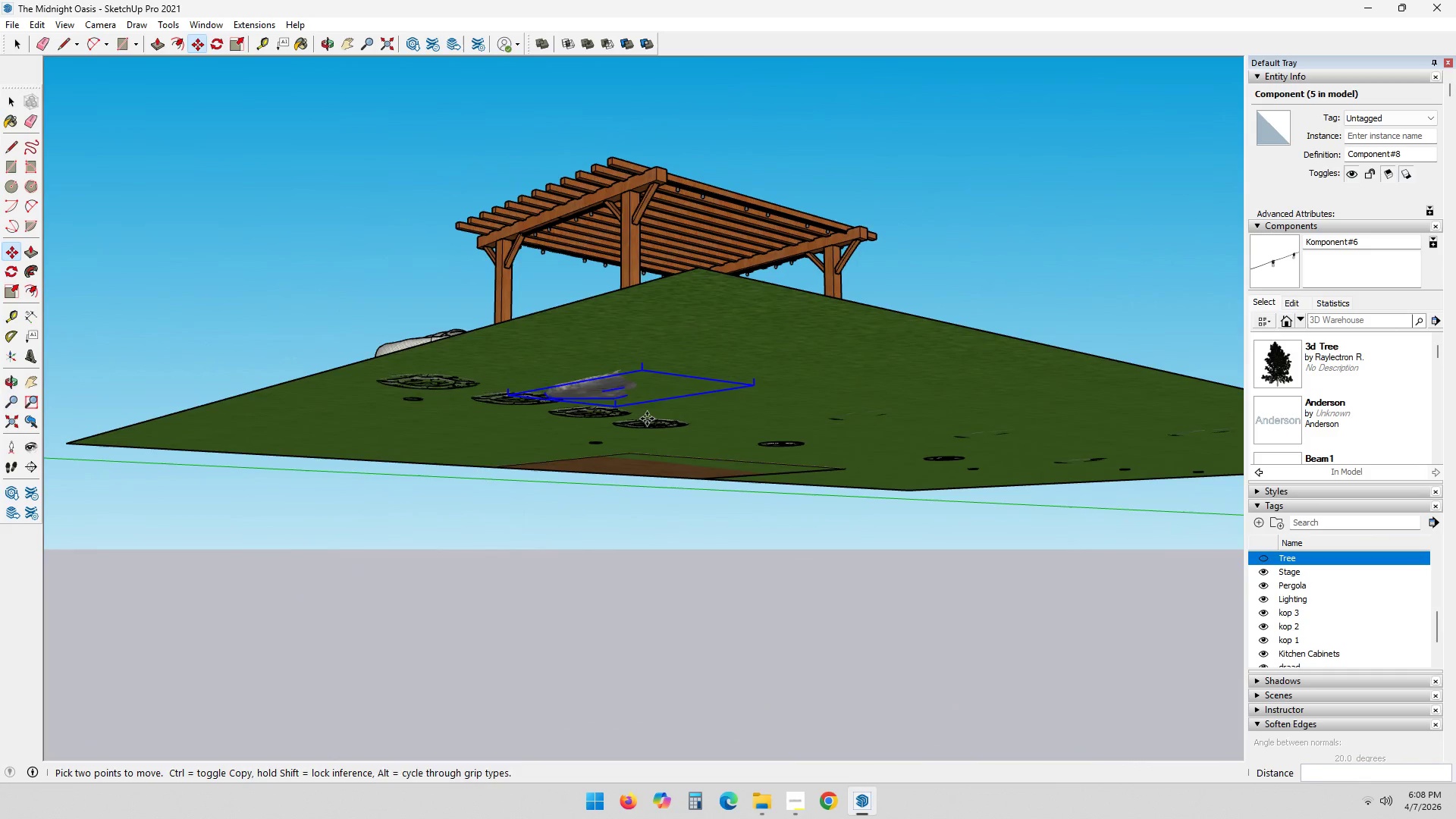 
key(Control+Z)
 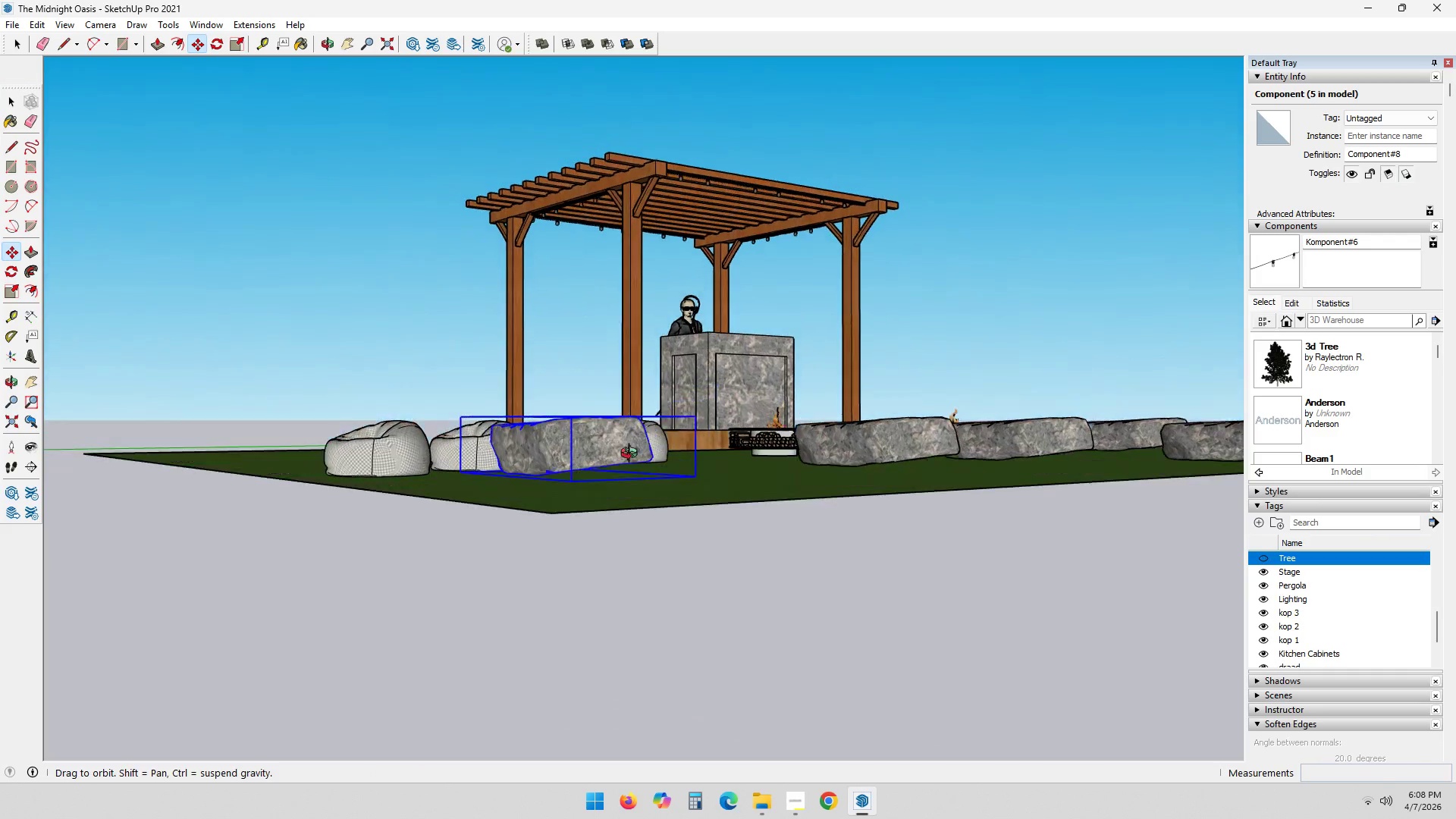 
scroll: coordinate [528, 507], scroll_direction: up, amount: 5.0
 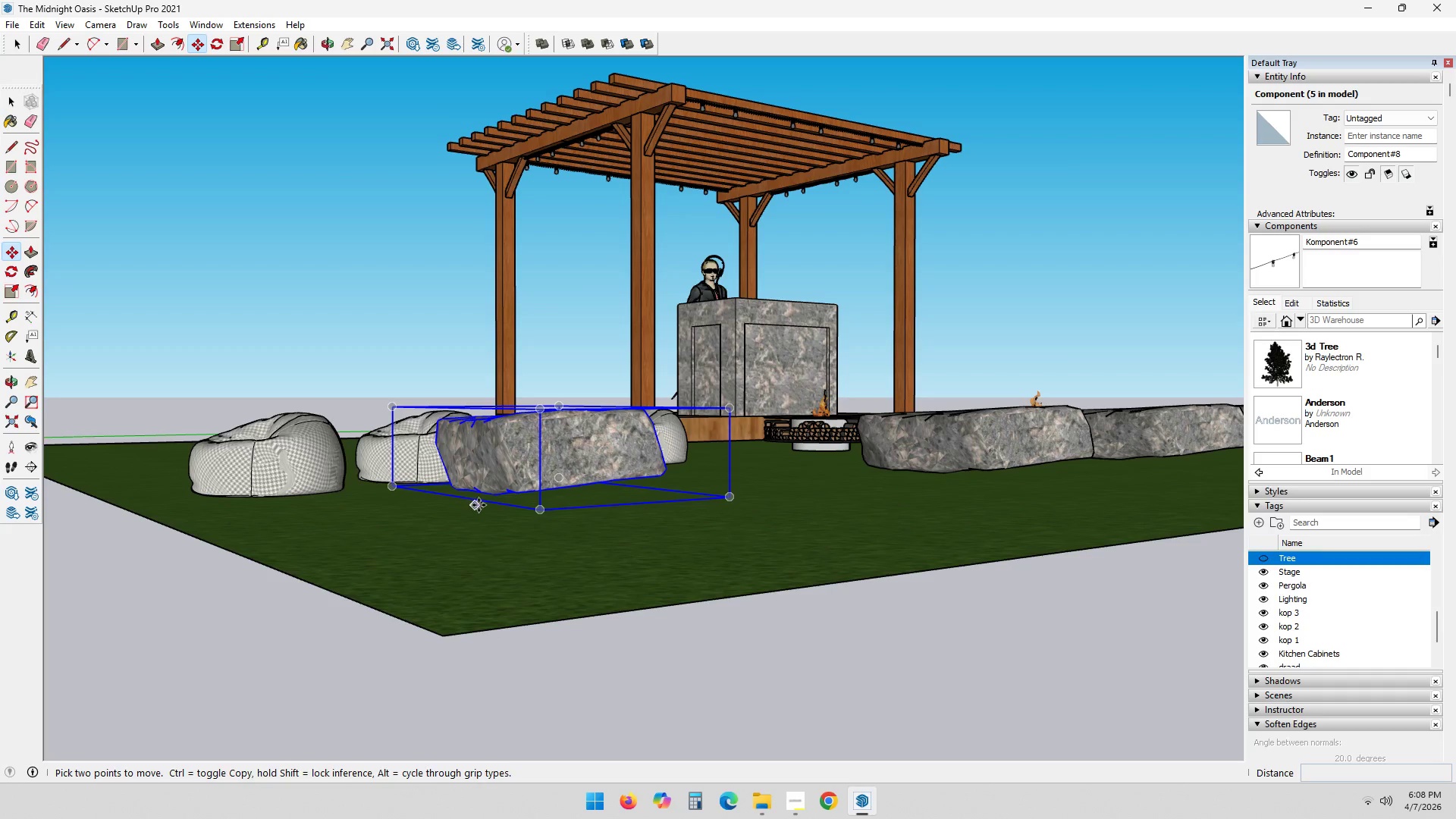 
key(Control+ControlLeft)
 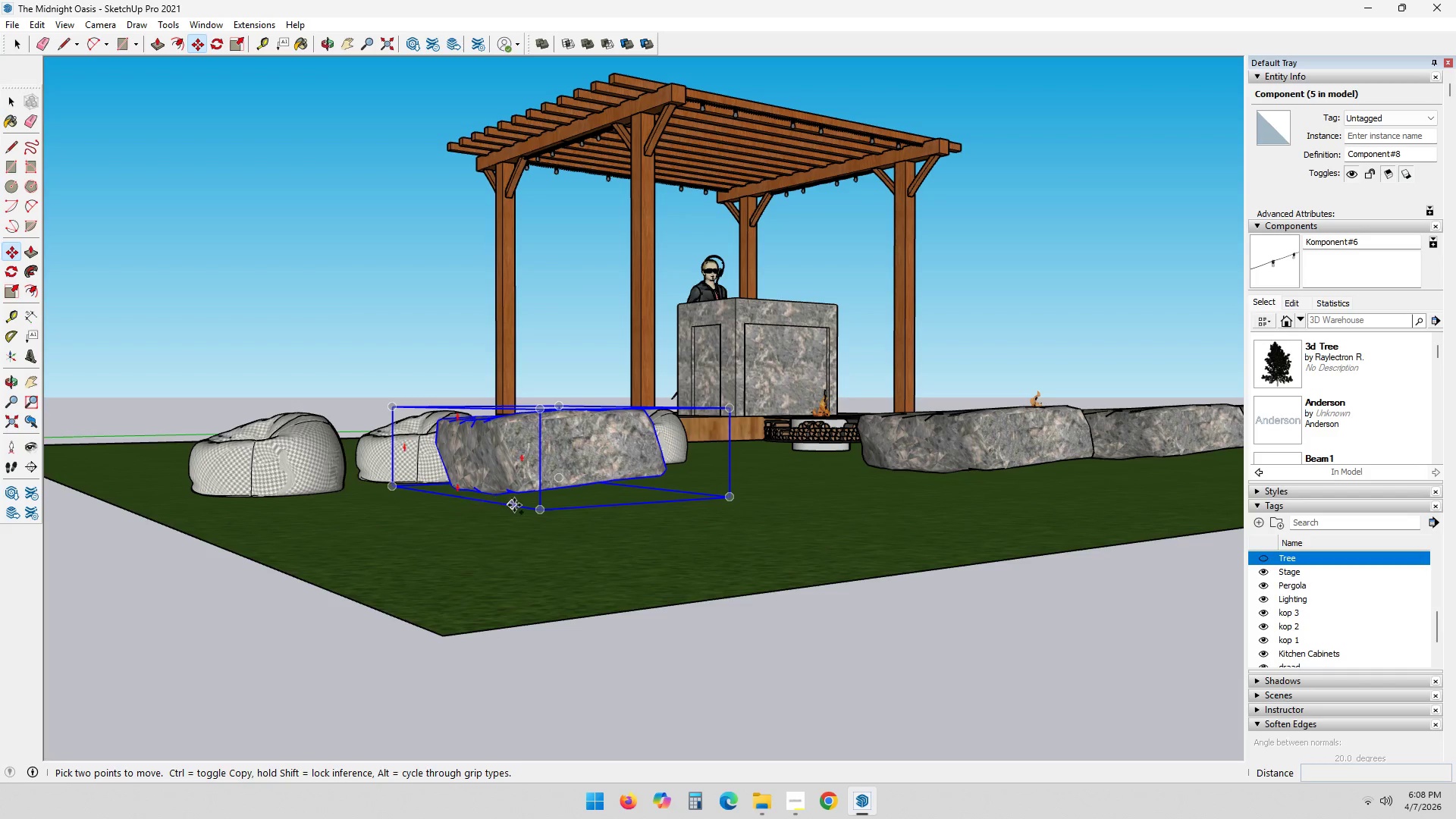 
key(Control+Z)
 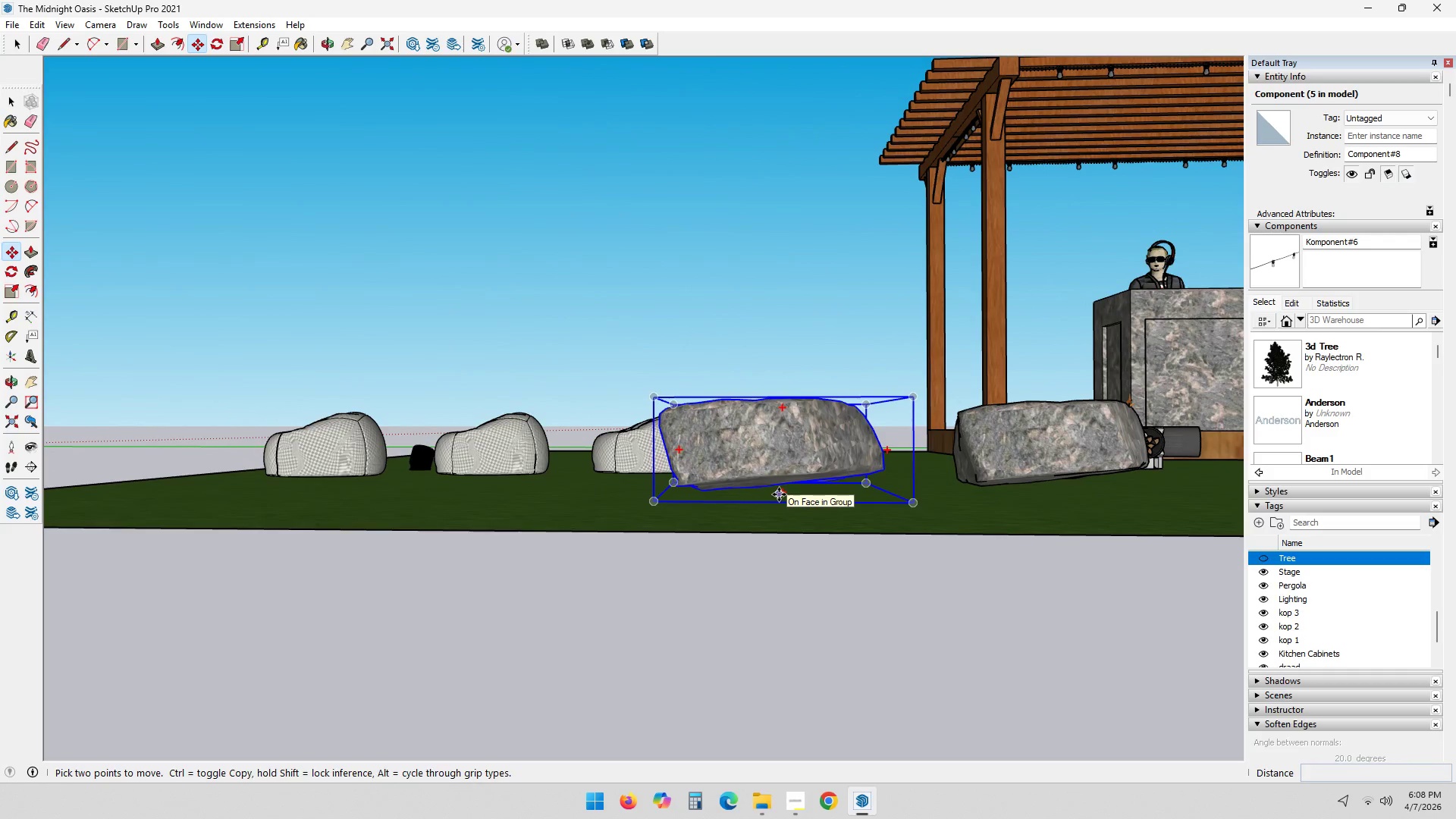 
wait(5.59)
 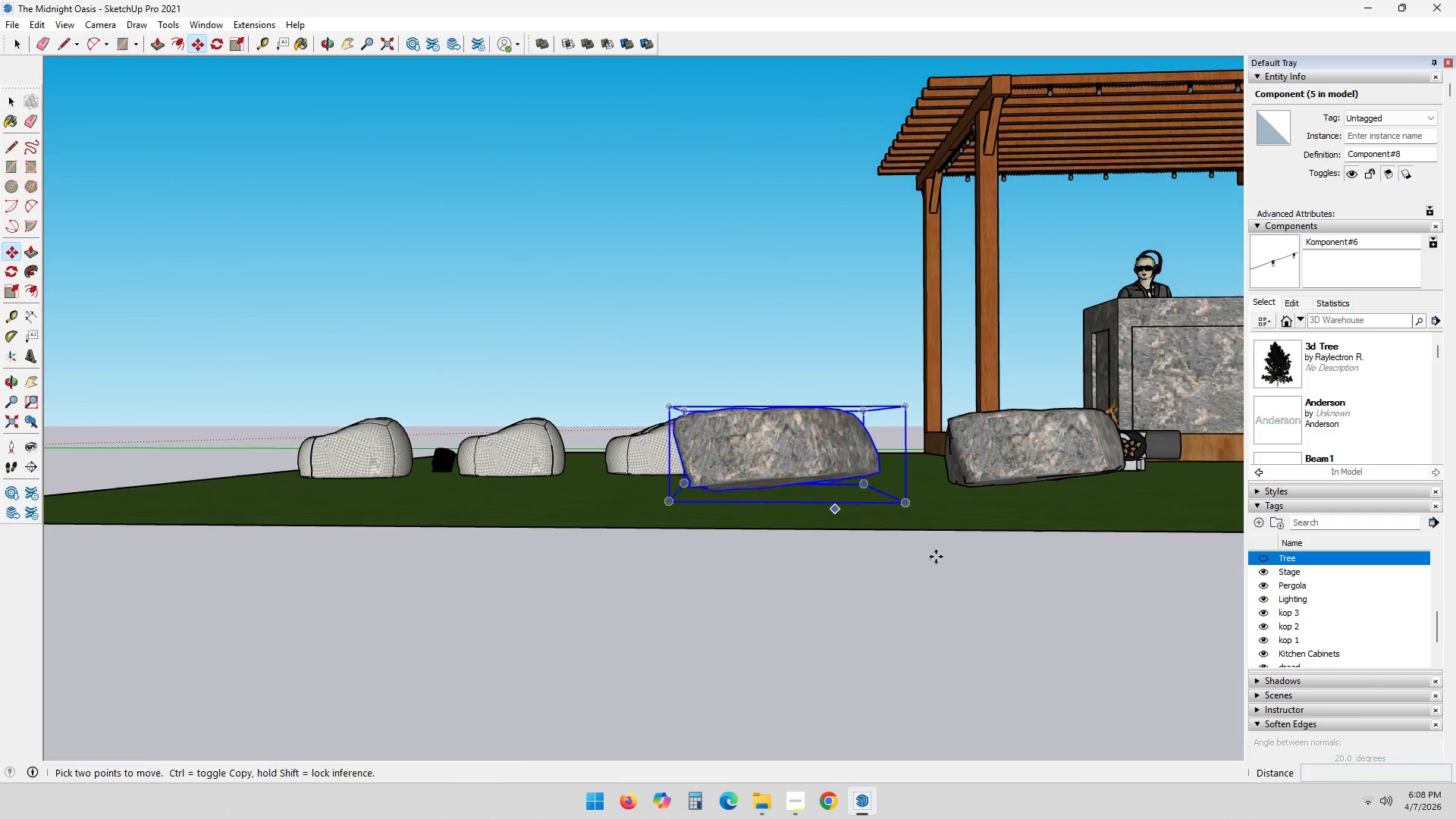 
hold_key(key=ShiftLeft, duration=0.89)
 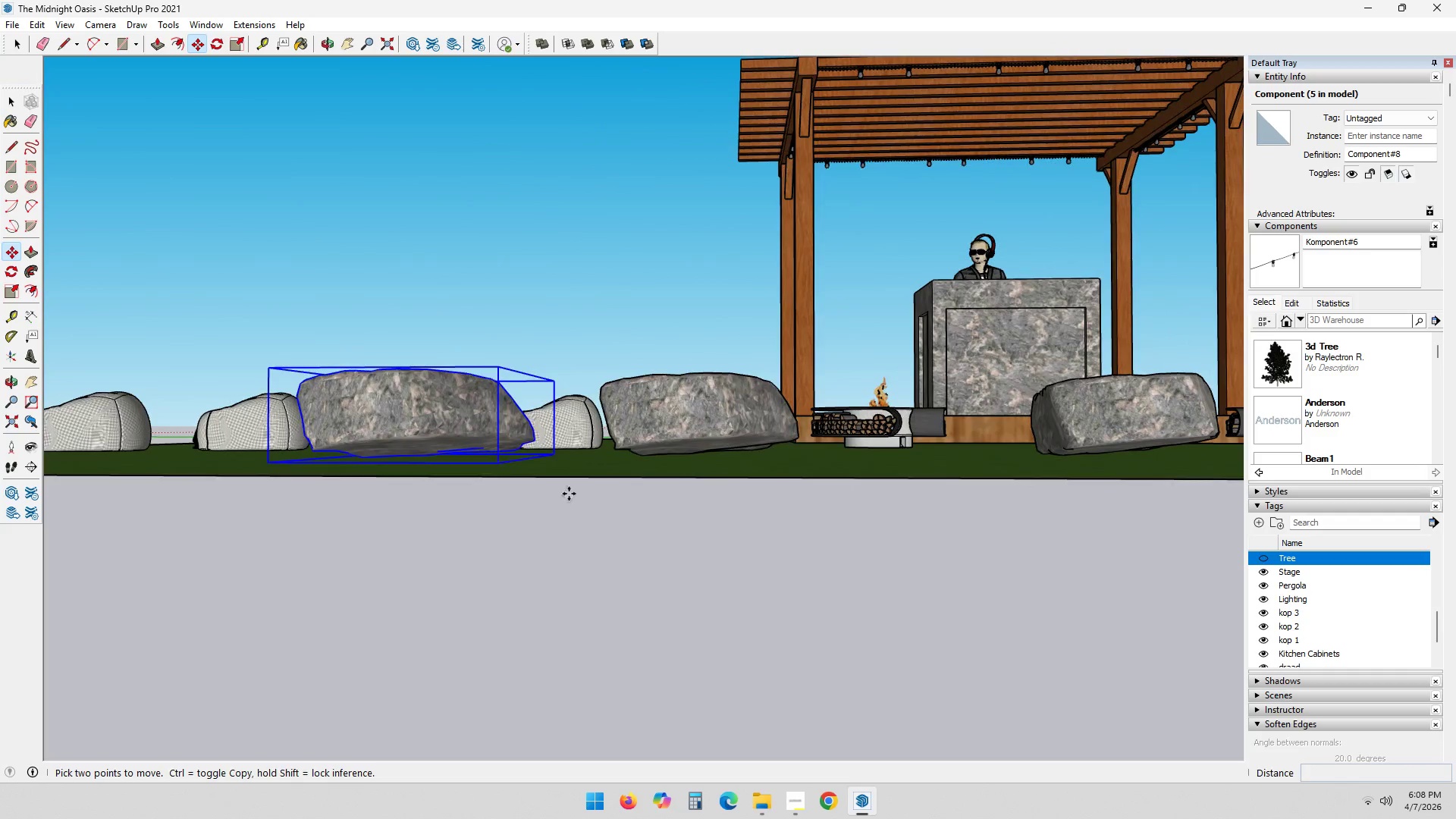 
scroll: coordinate [828, 501], scroll_direction: down, amount: 1.0
 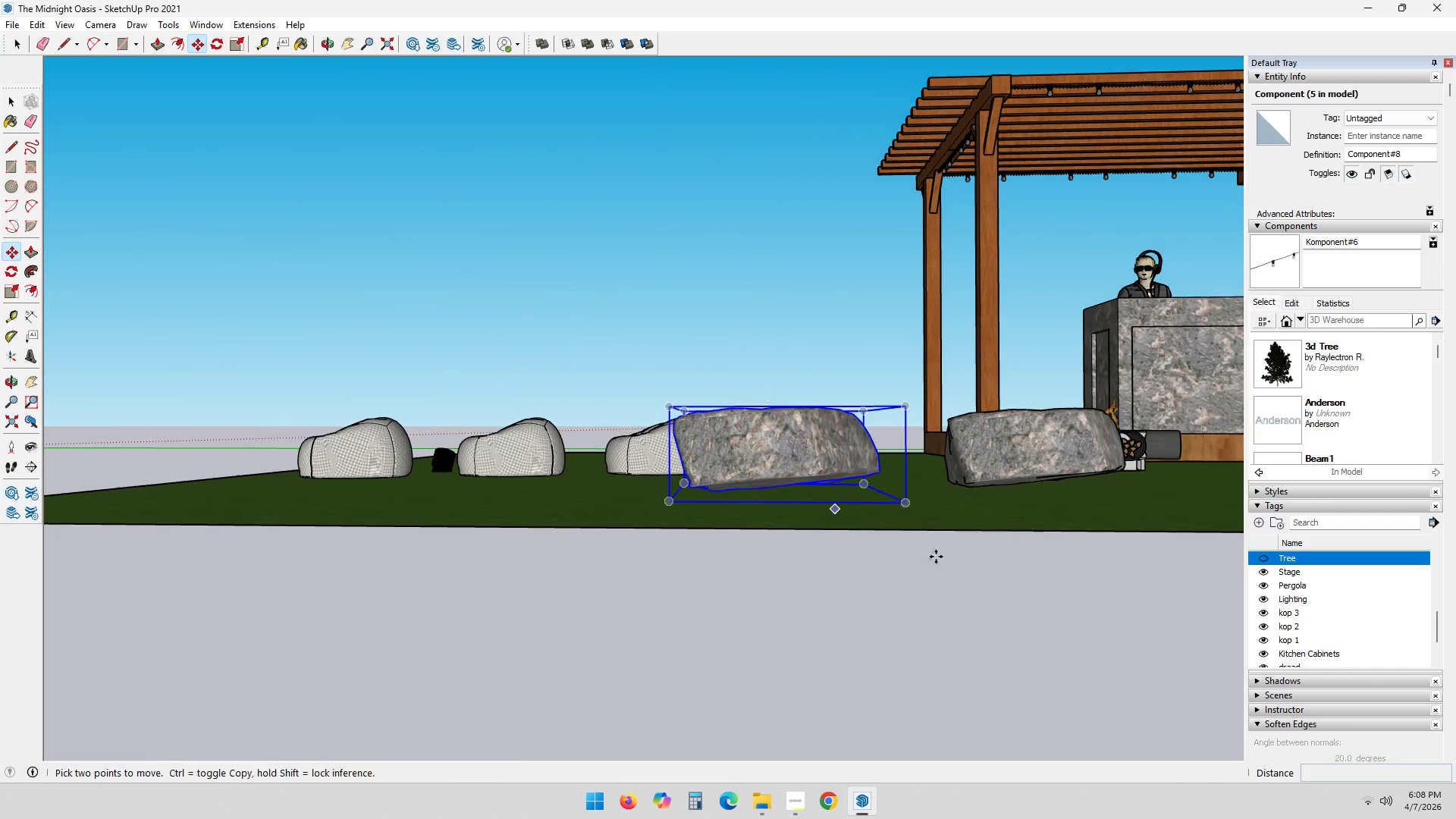 
hold_key(key=ShiftLeft, duration=0.61)
 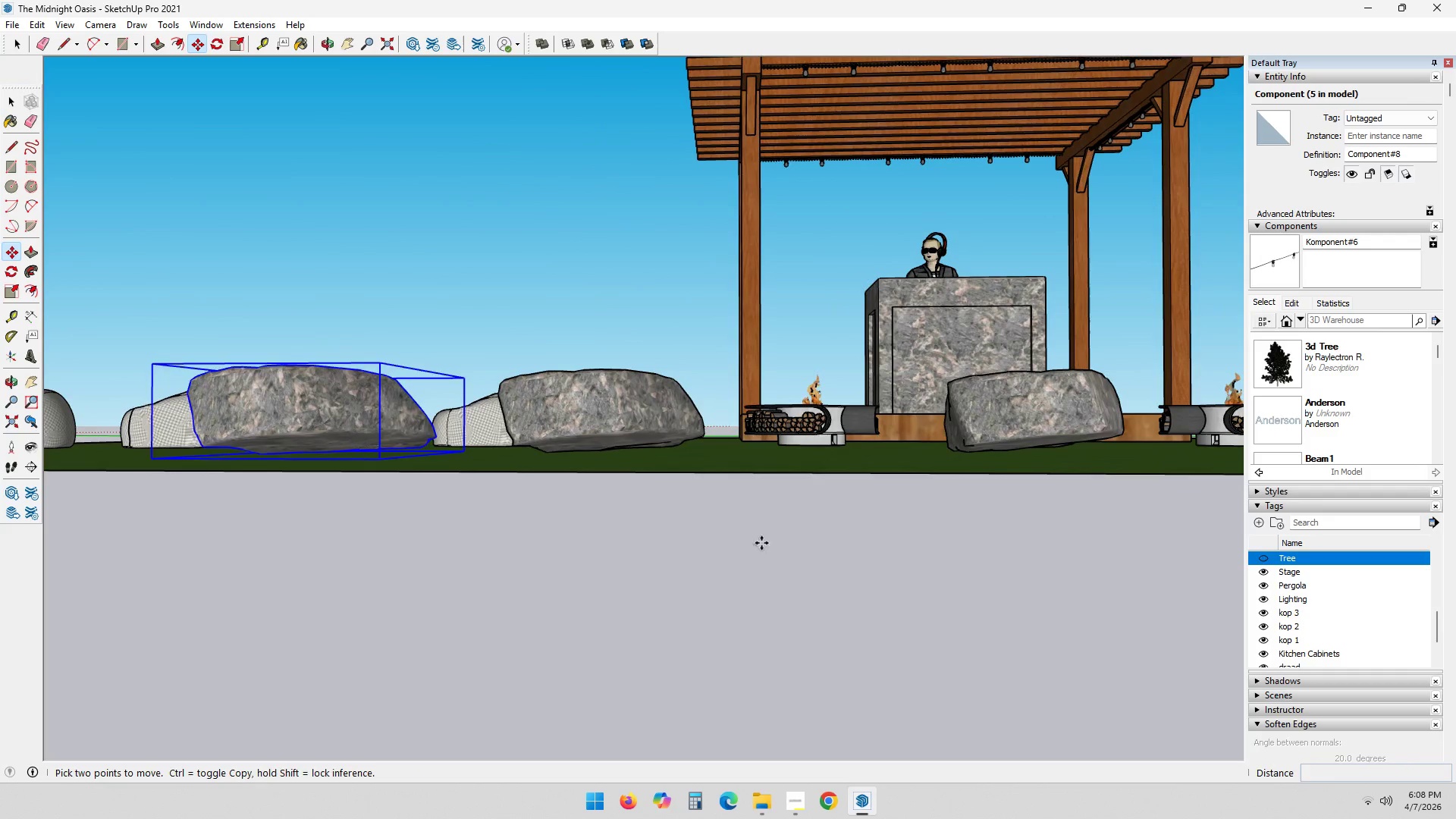 
hold_key(key=ShiftLeft, duration=0.53)
 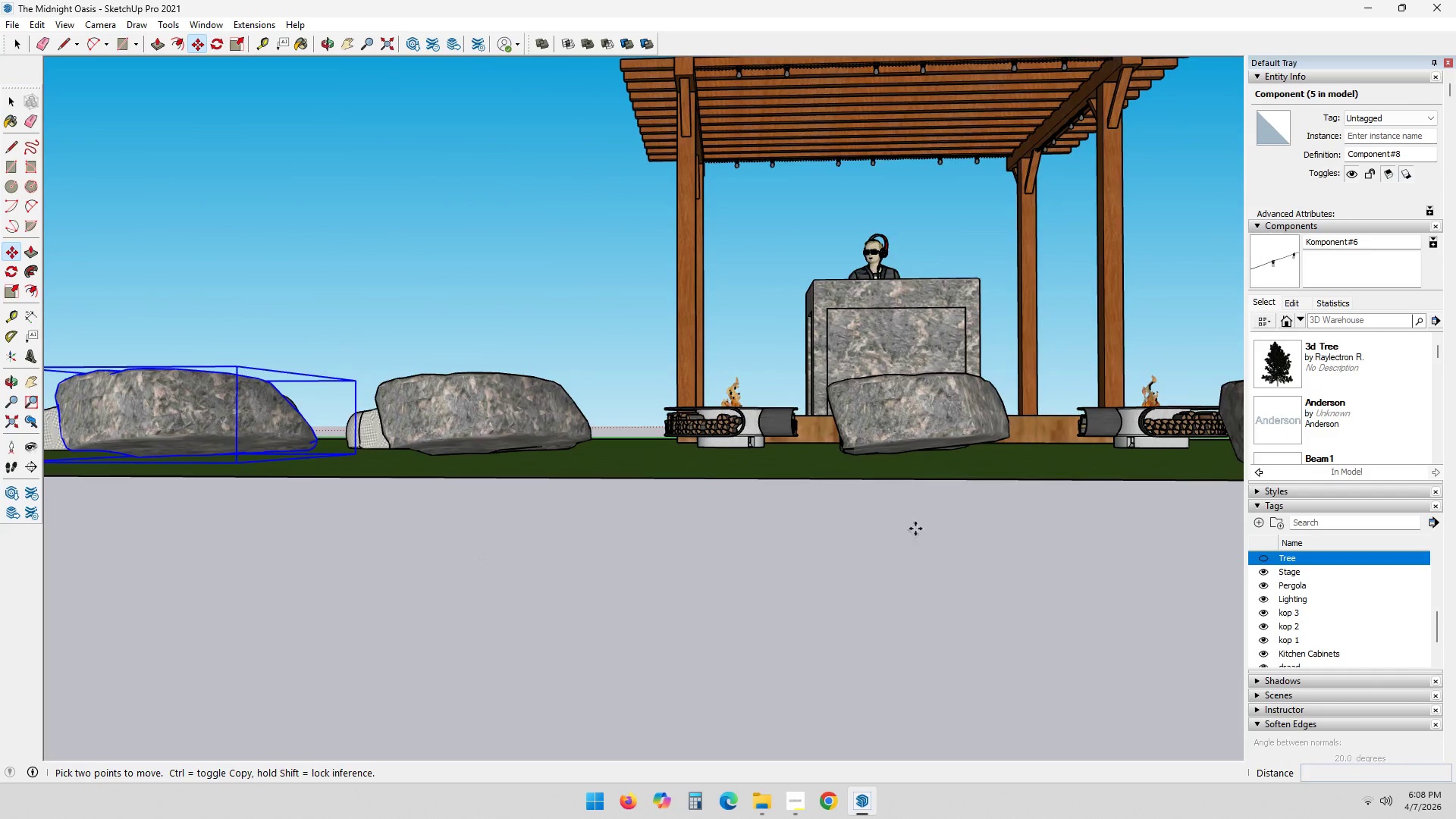 
hold_key(key=ShiftLeft, duration=0.66)
scroll: coordinate [1102, 559], scroll_direction: down, amount: 7.0
 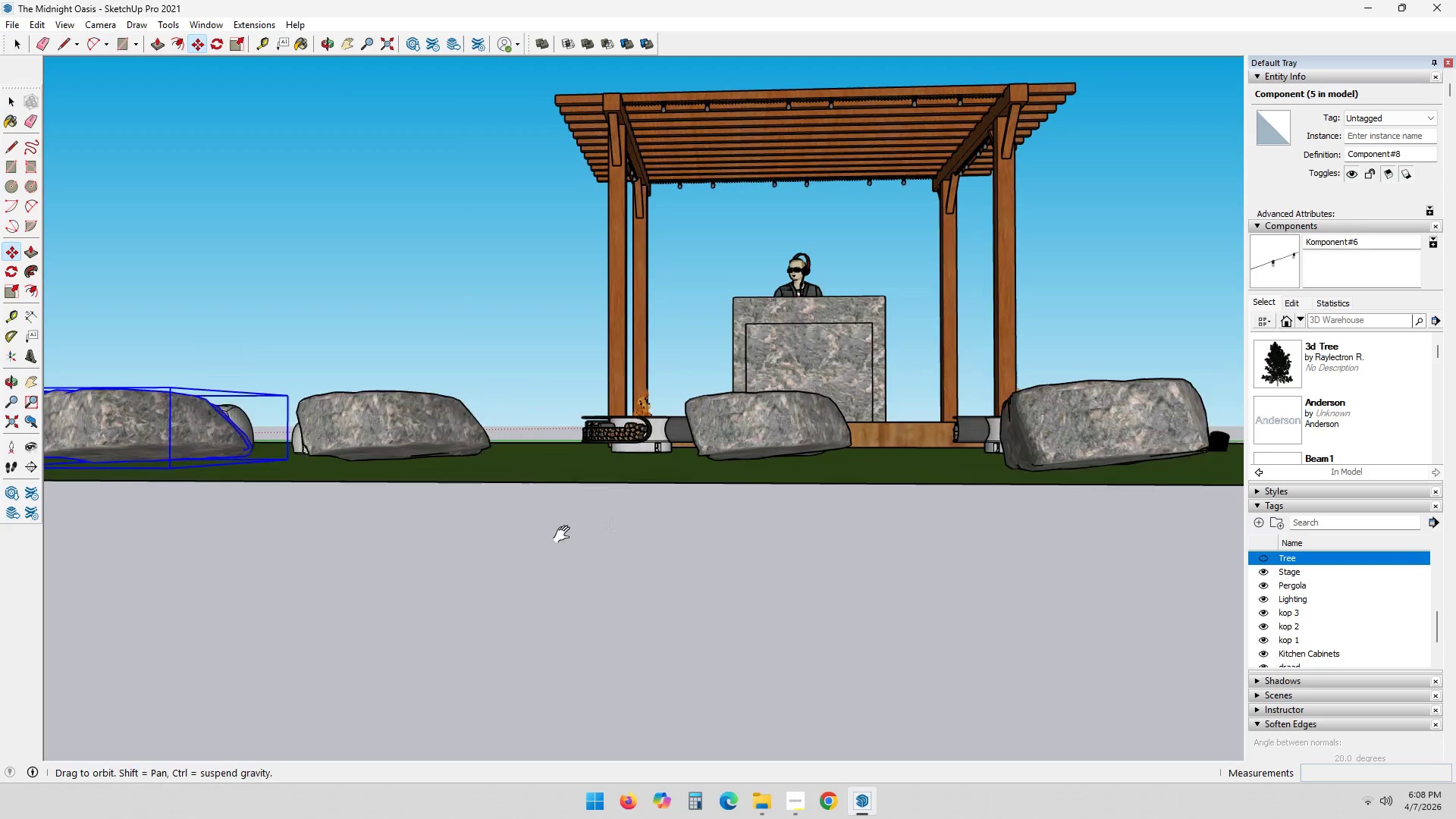 
hold_key(key=ShiftLeft, duration=0.72)
 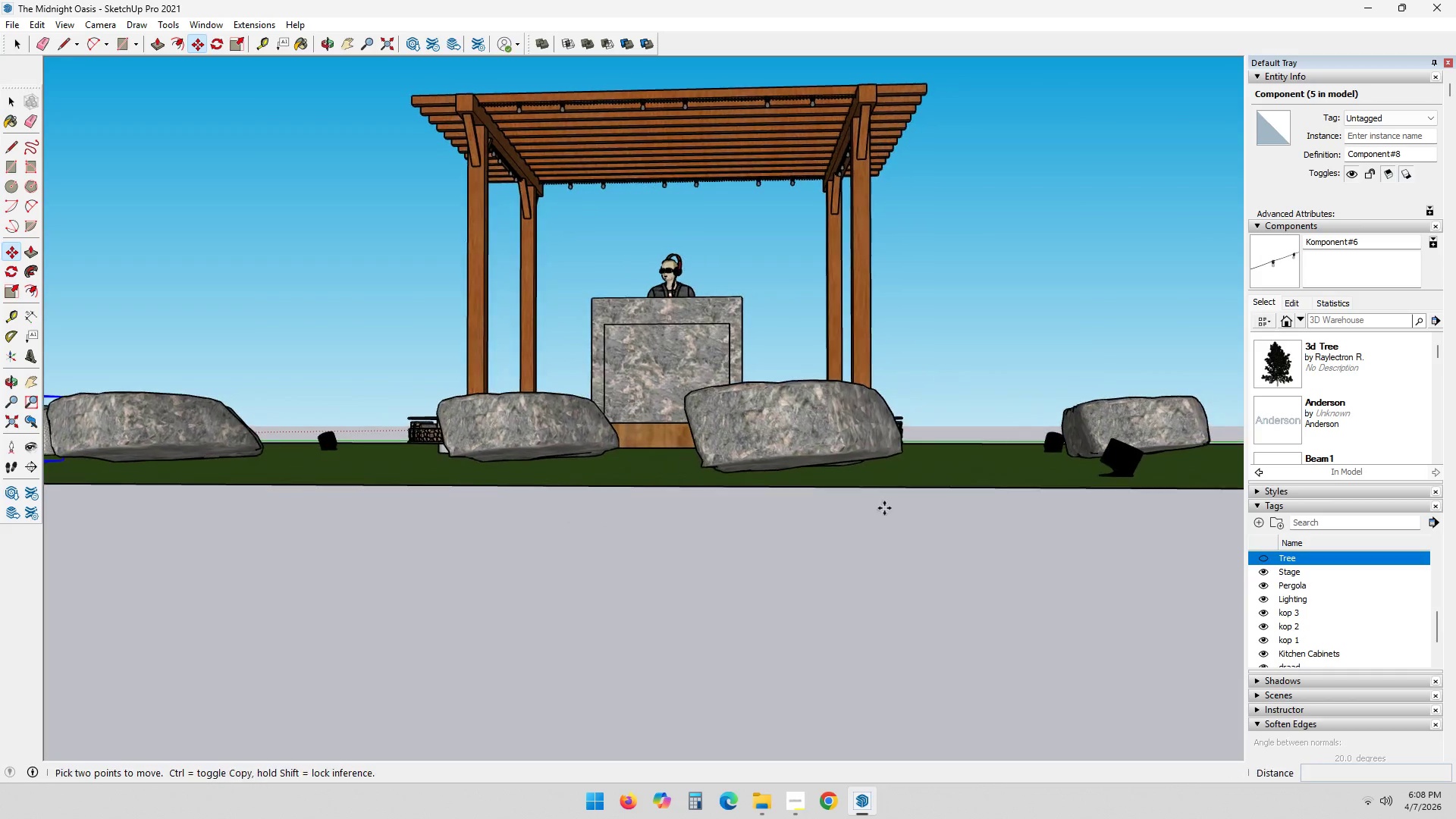 
hold_key(key=ShiftLeft, duration=0.53)
 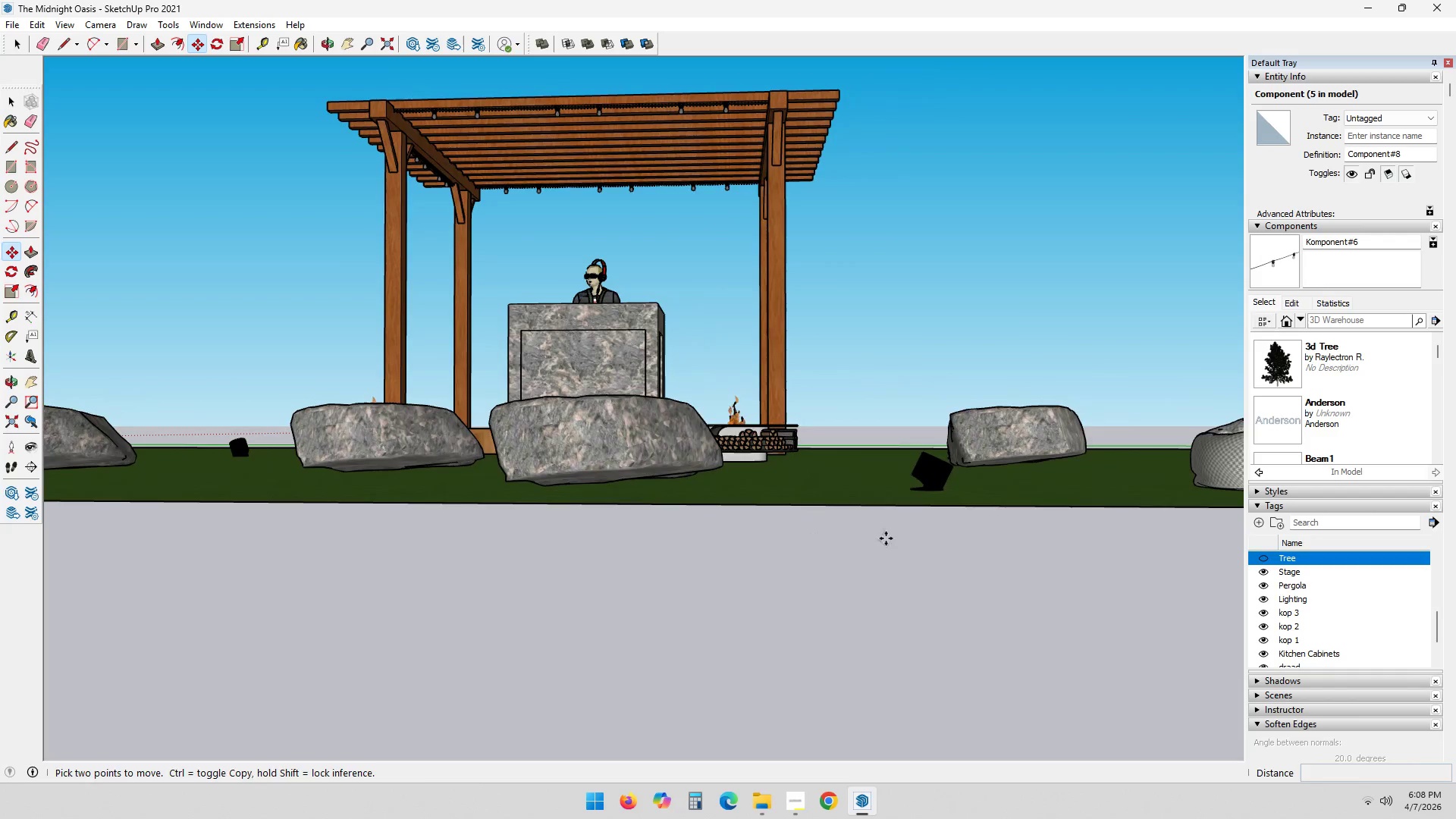 
hold_key(key=ShiftLeft, duration=0.48)
 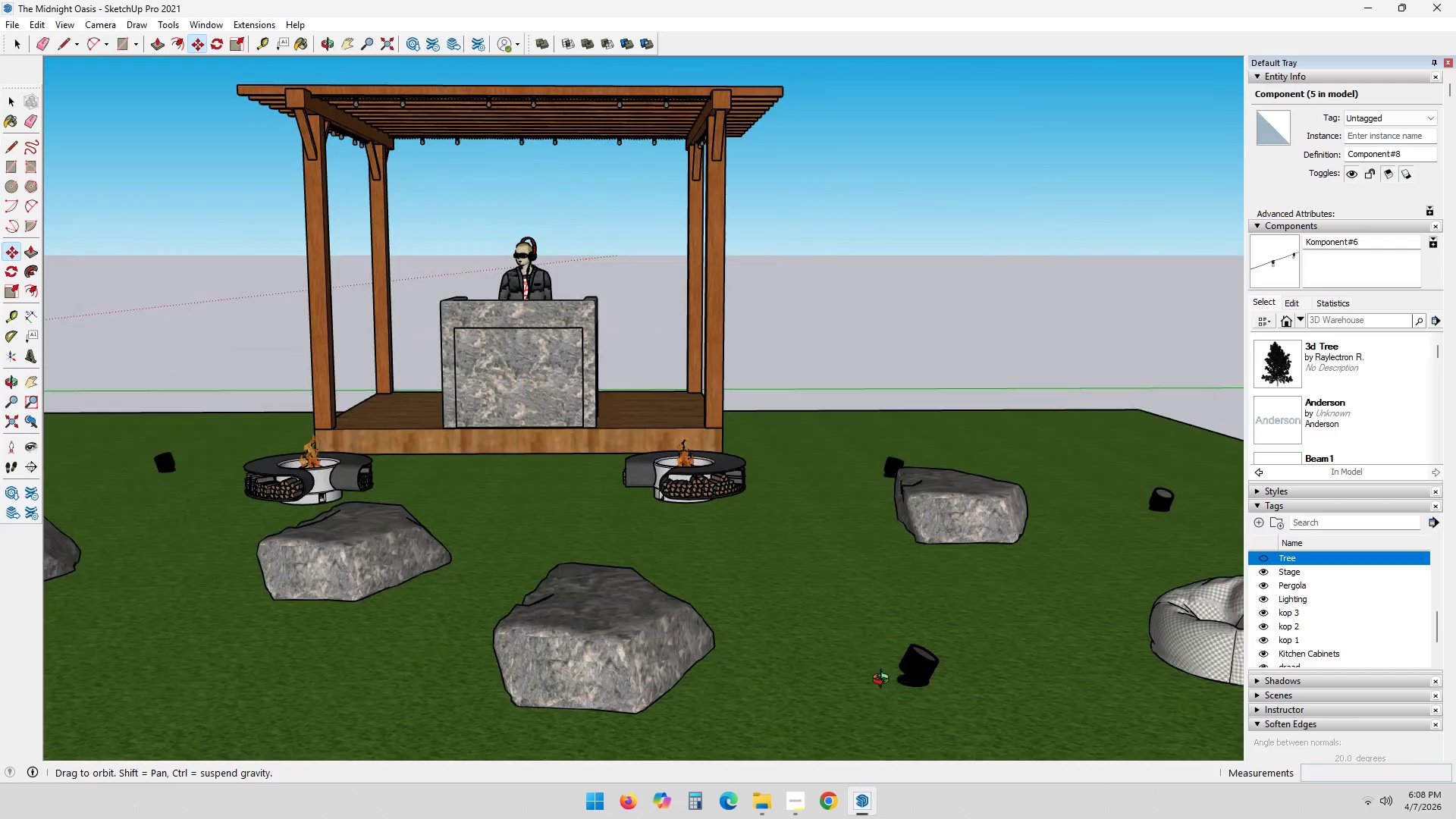 
hold_key(key=ShiftLeft, duration=0.84)
scroll: coordinate [880, 591], scroll_direction: down, amount: 8.0
 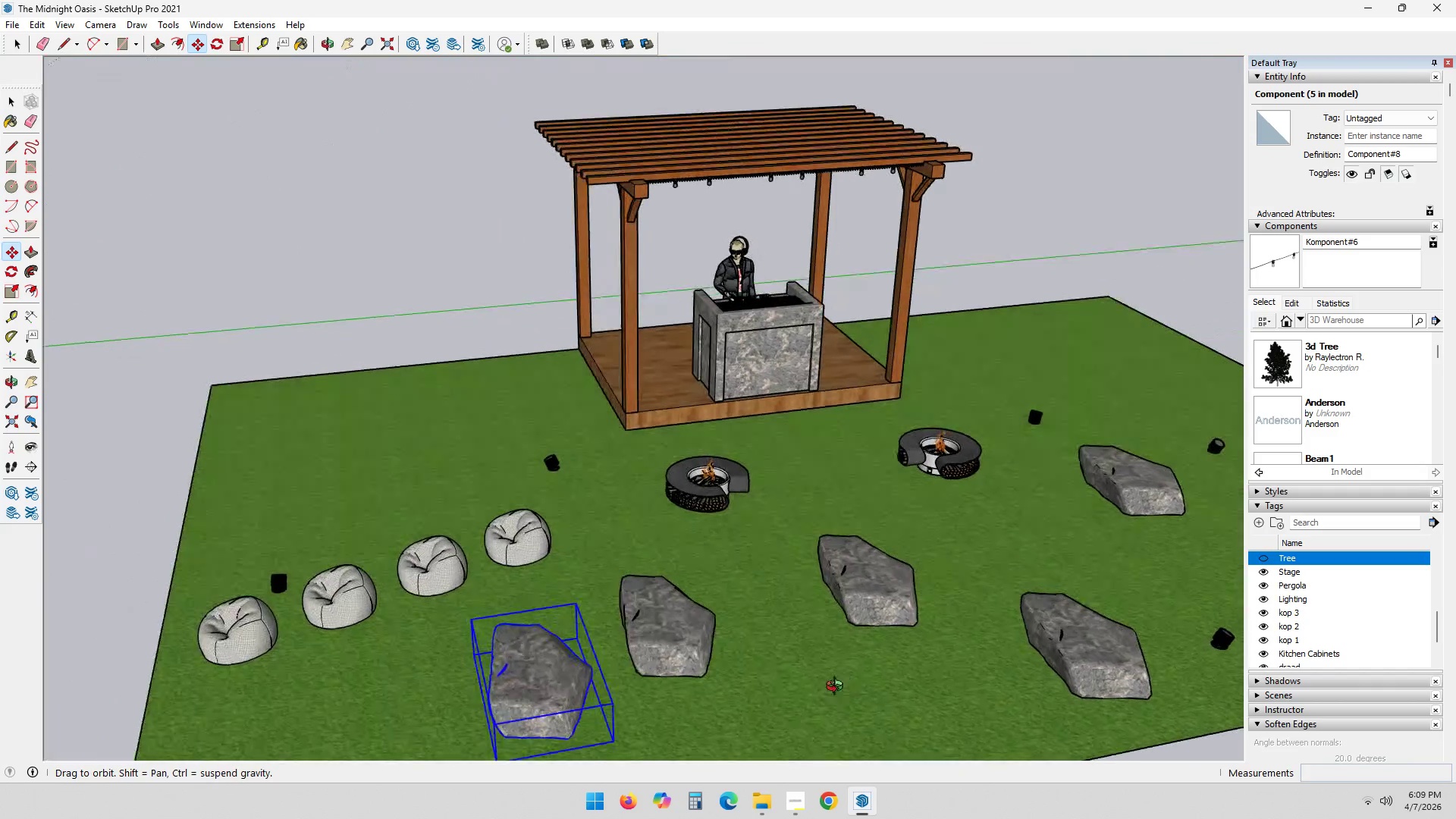 
hold_key(key=ShiftLeft, duration=0.39)
 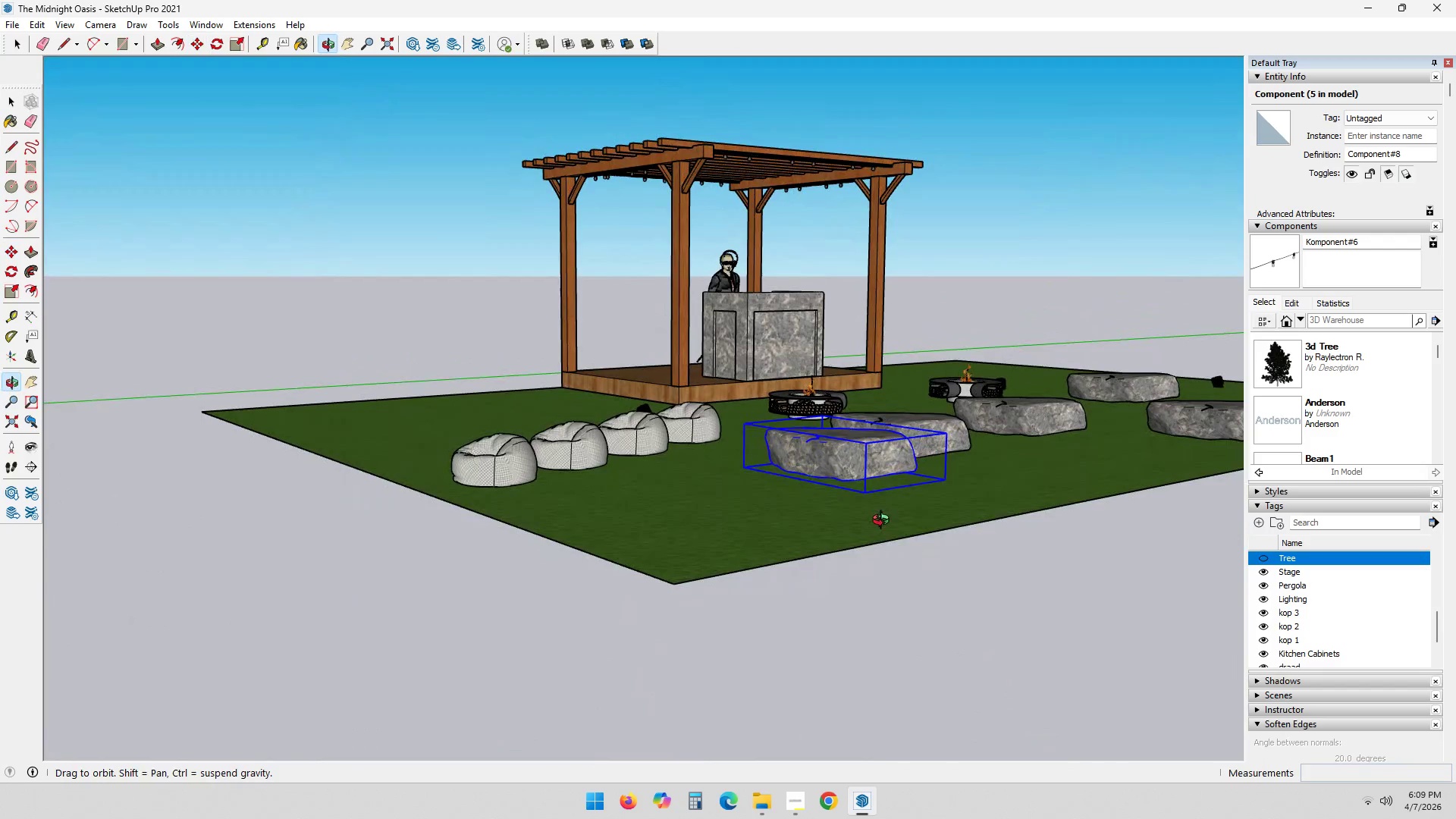 
key(M)
 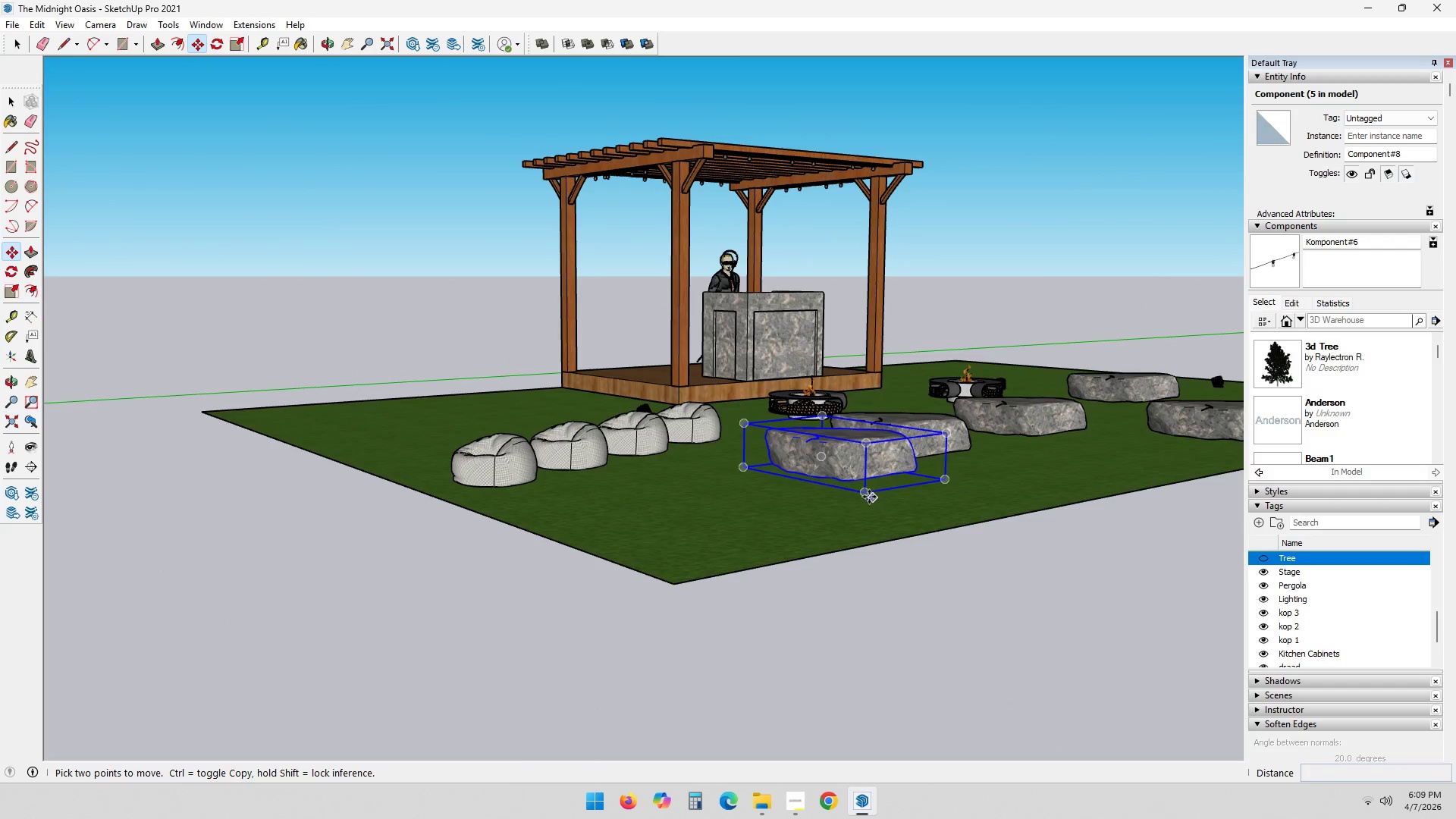 
left_click([868, 497])
 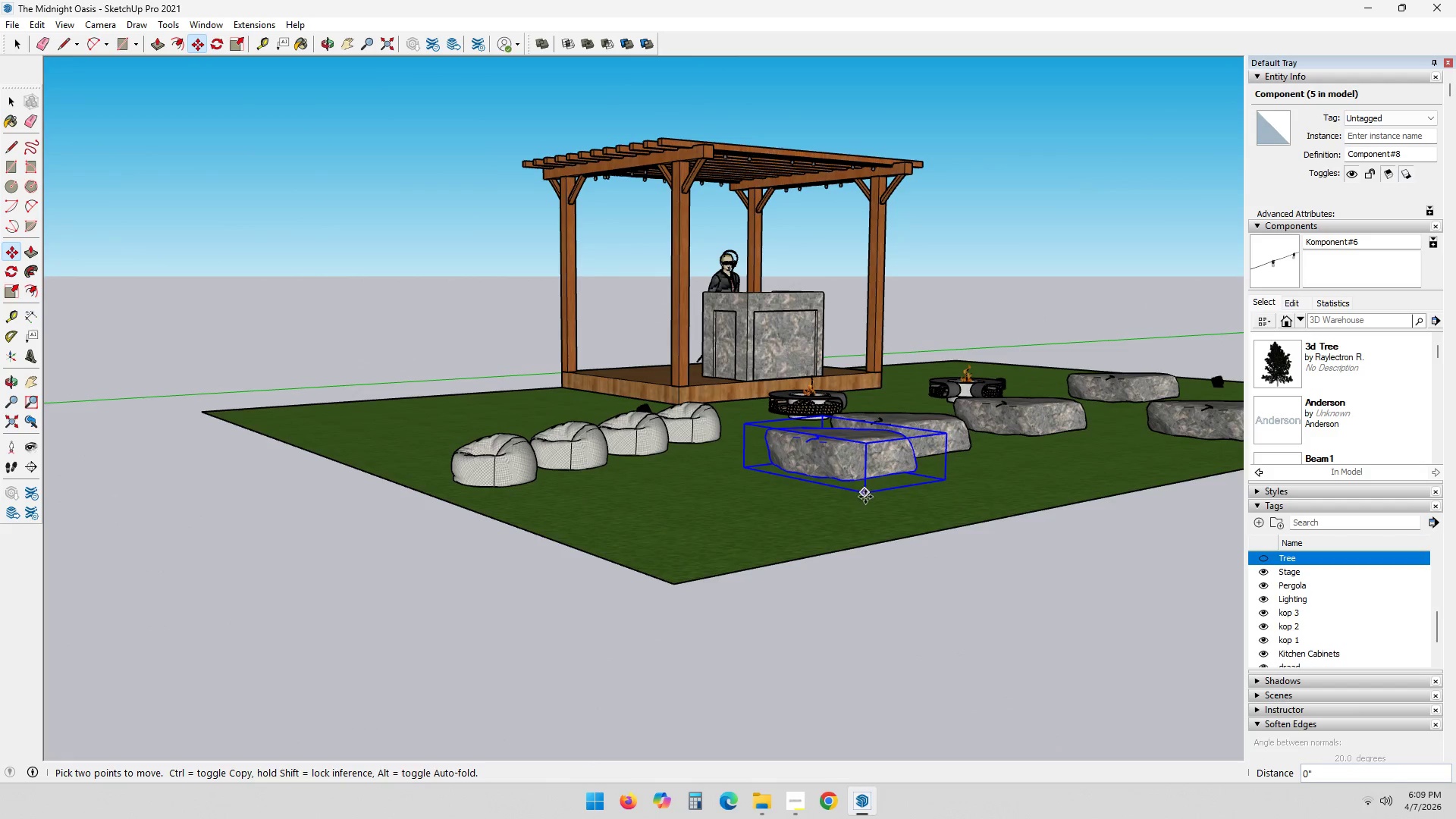 
left_click([865, 496])
 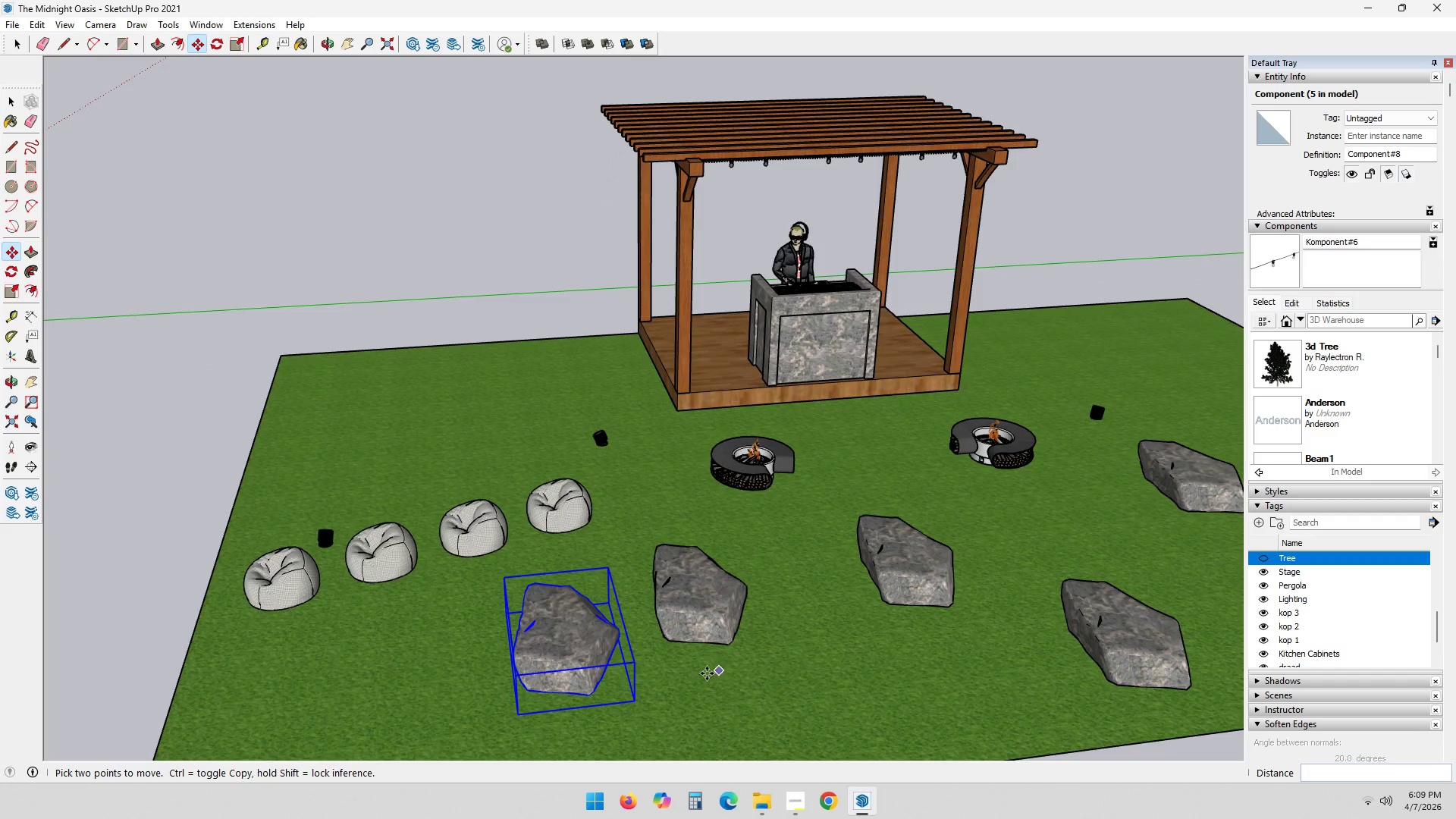 
hold_key(key=ShiftLeft, duration=0.39)
 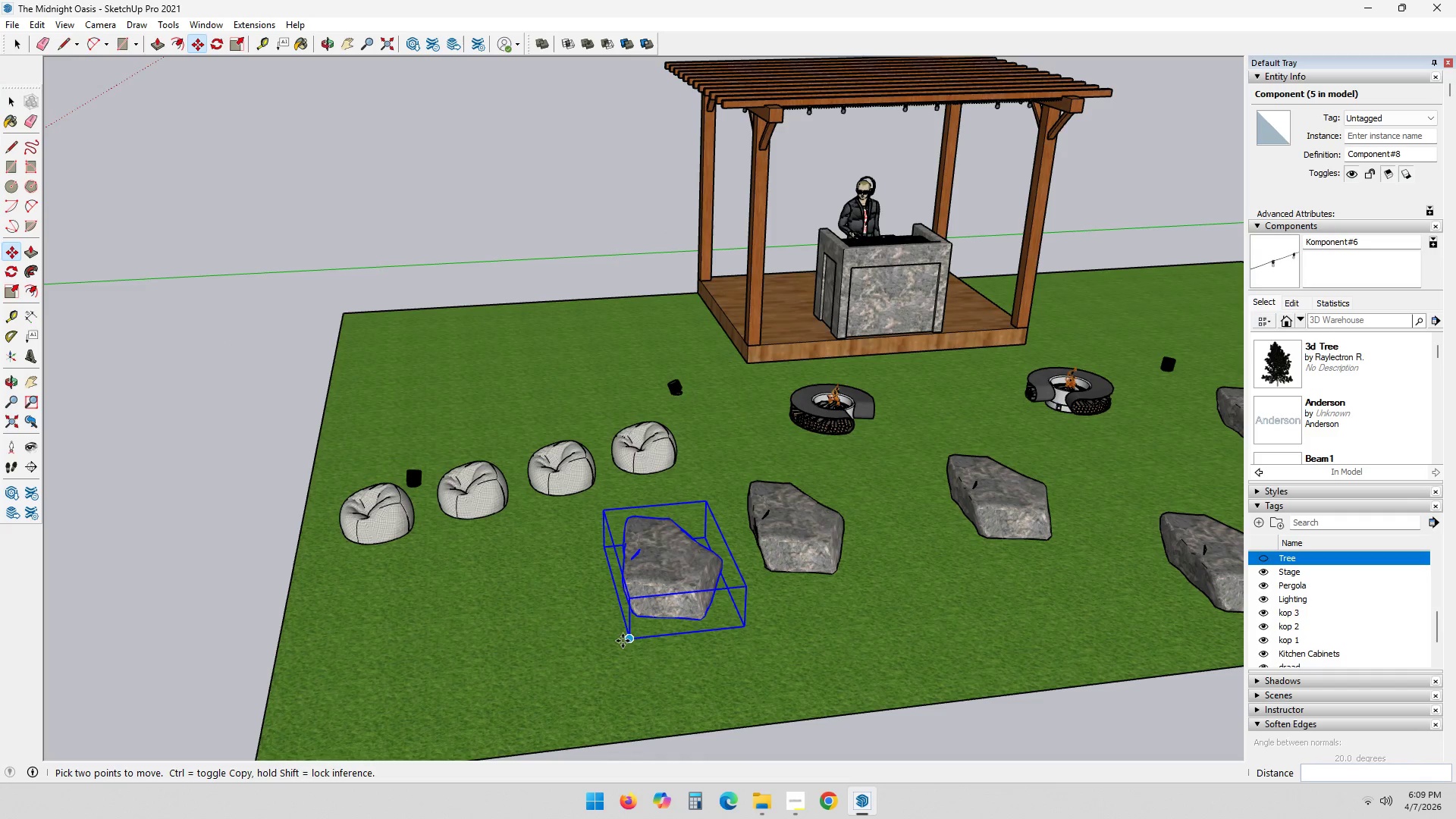 
left_click_drag(start_coordinate=[631, 641], to_coordinate=[617, 638])
 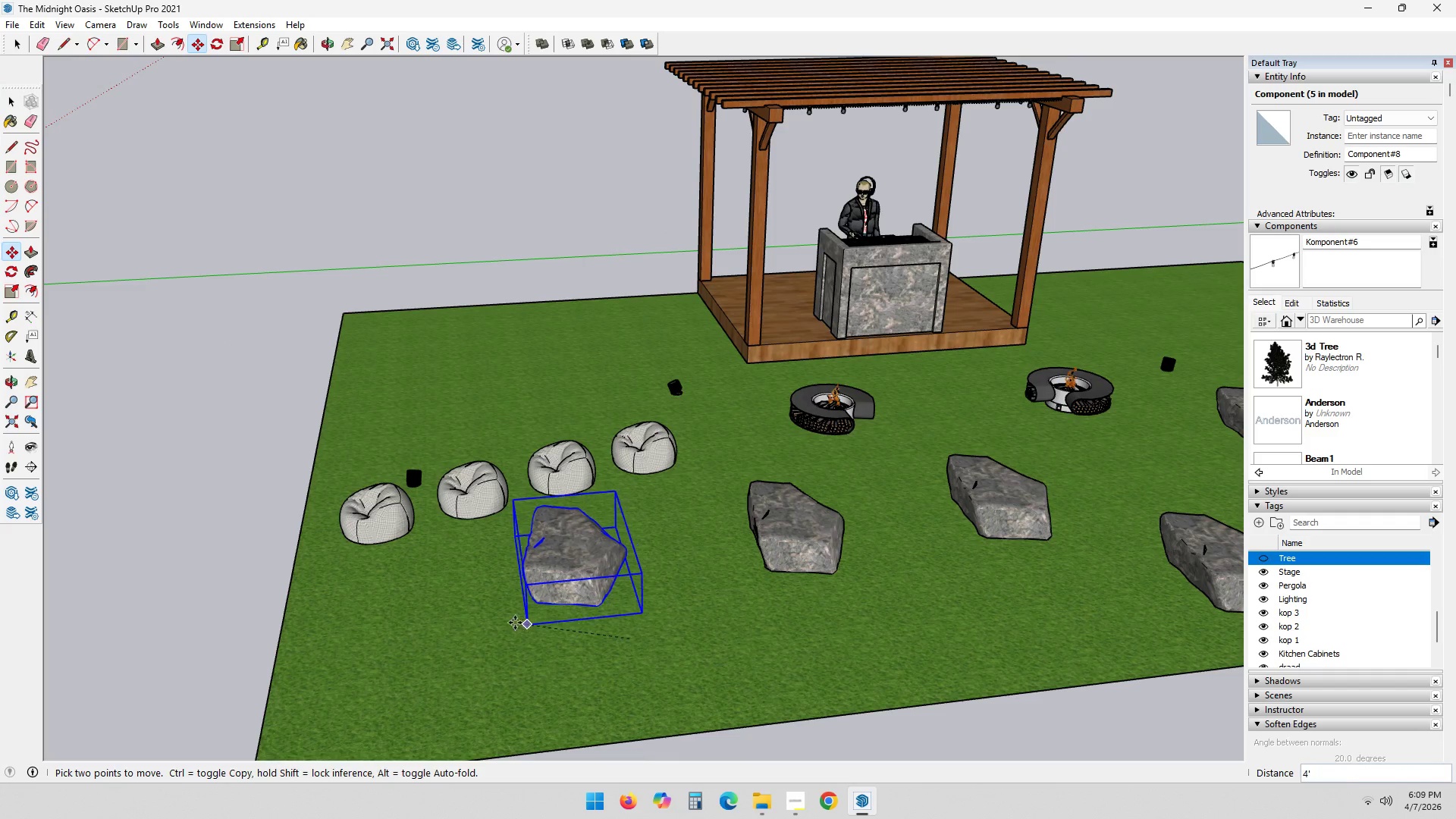 
left_click([508, 623])
 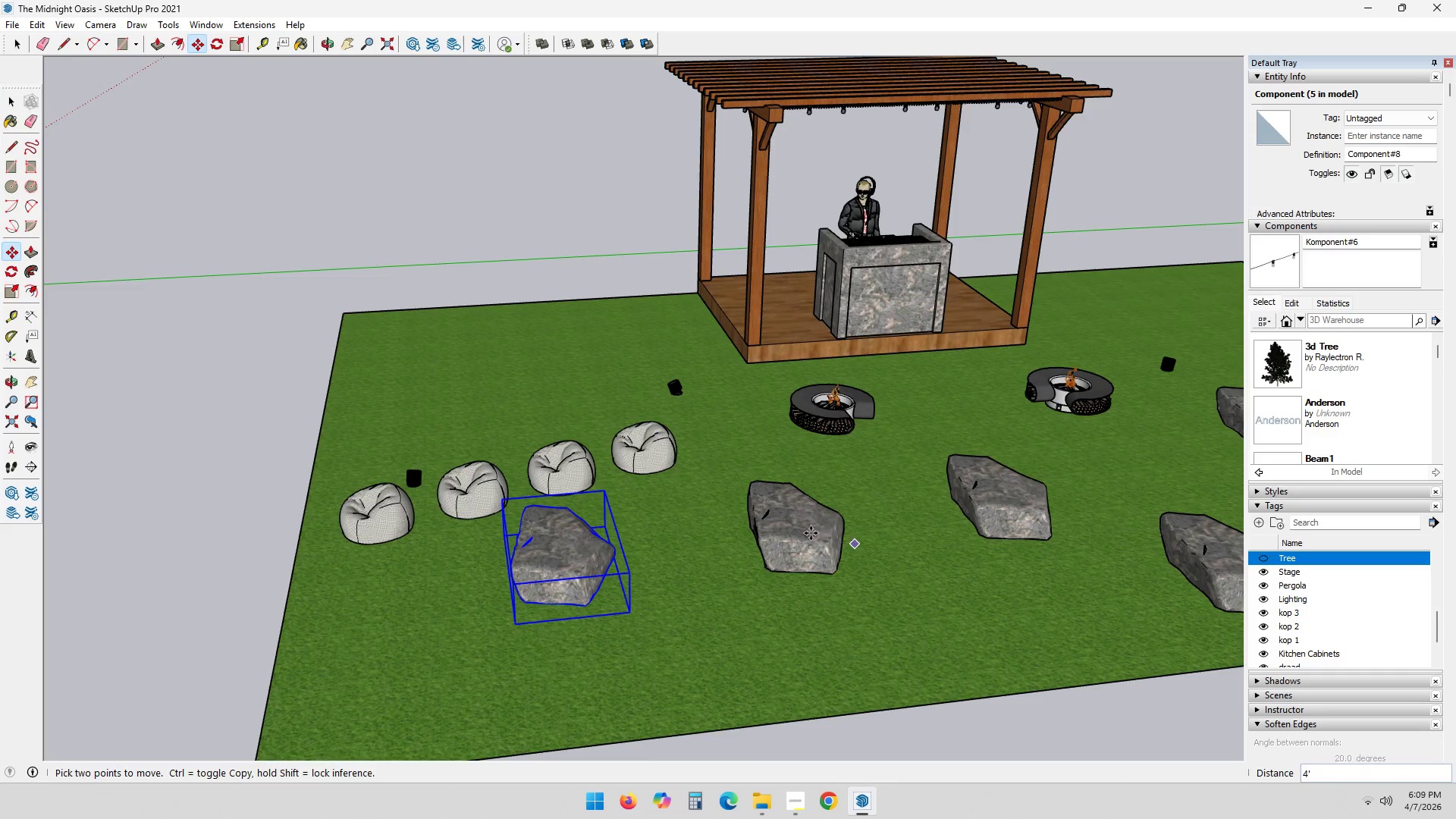 
key(Space)
 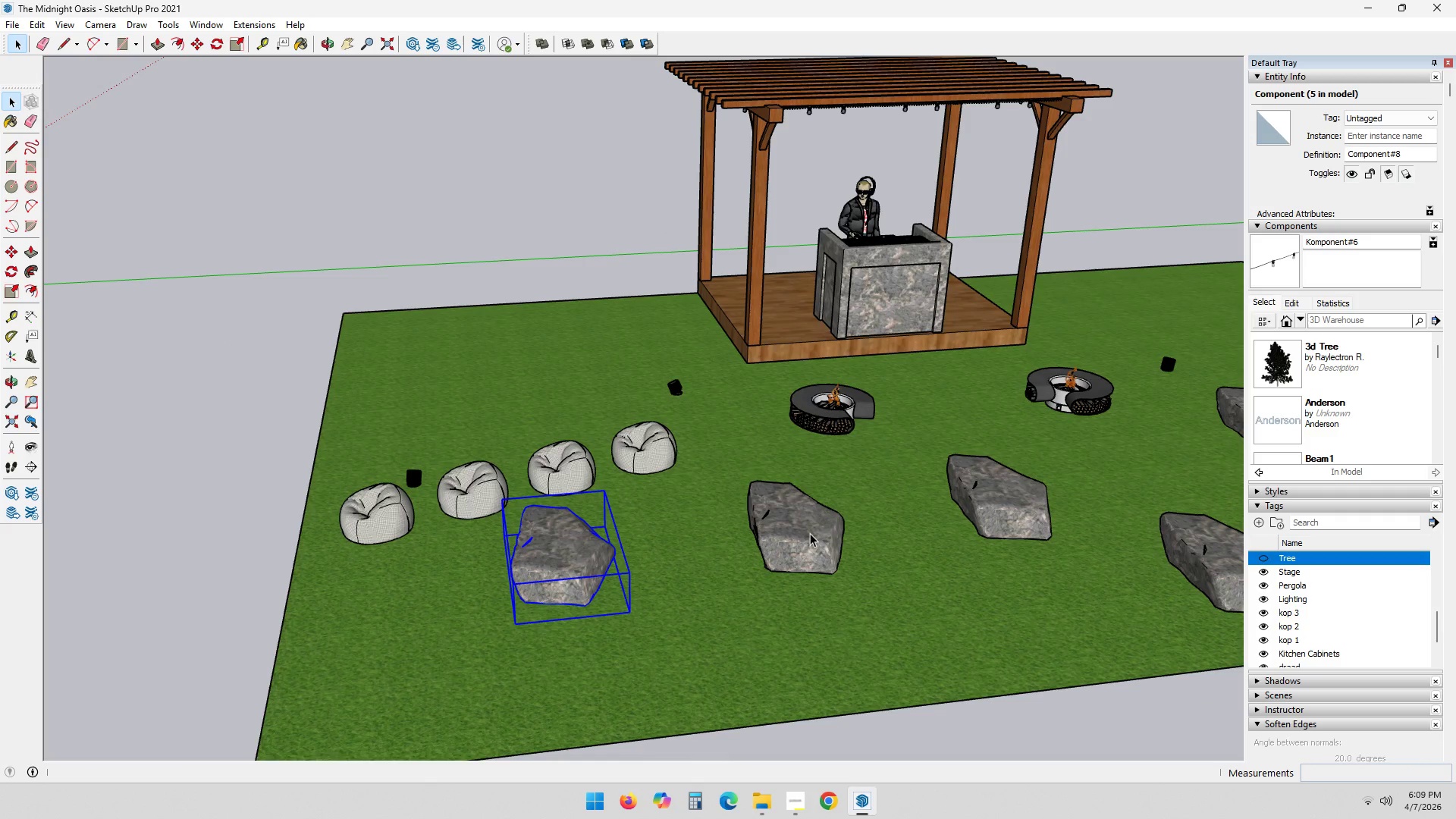 
left_click([810, 533])
 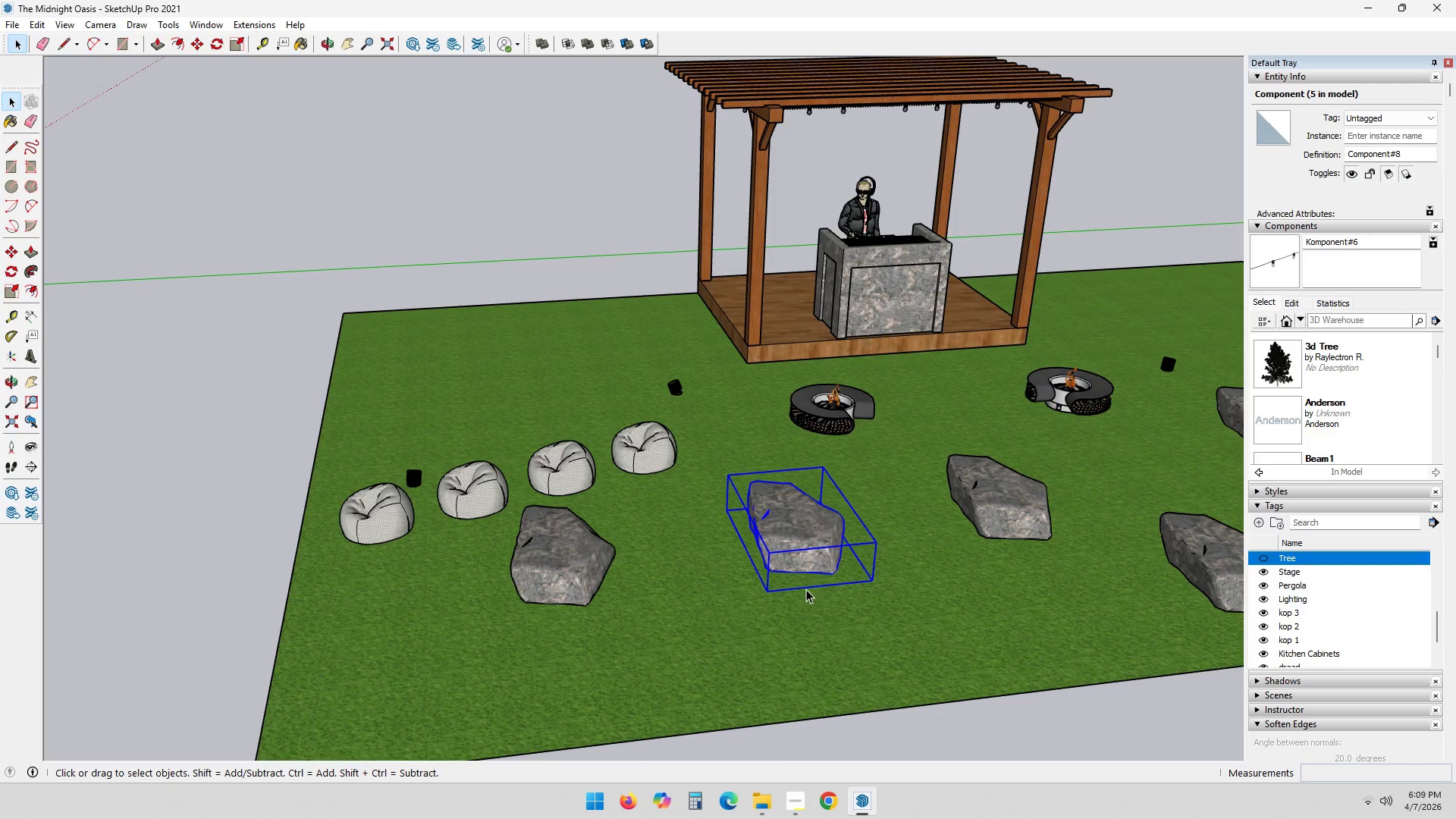 
key(M)
 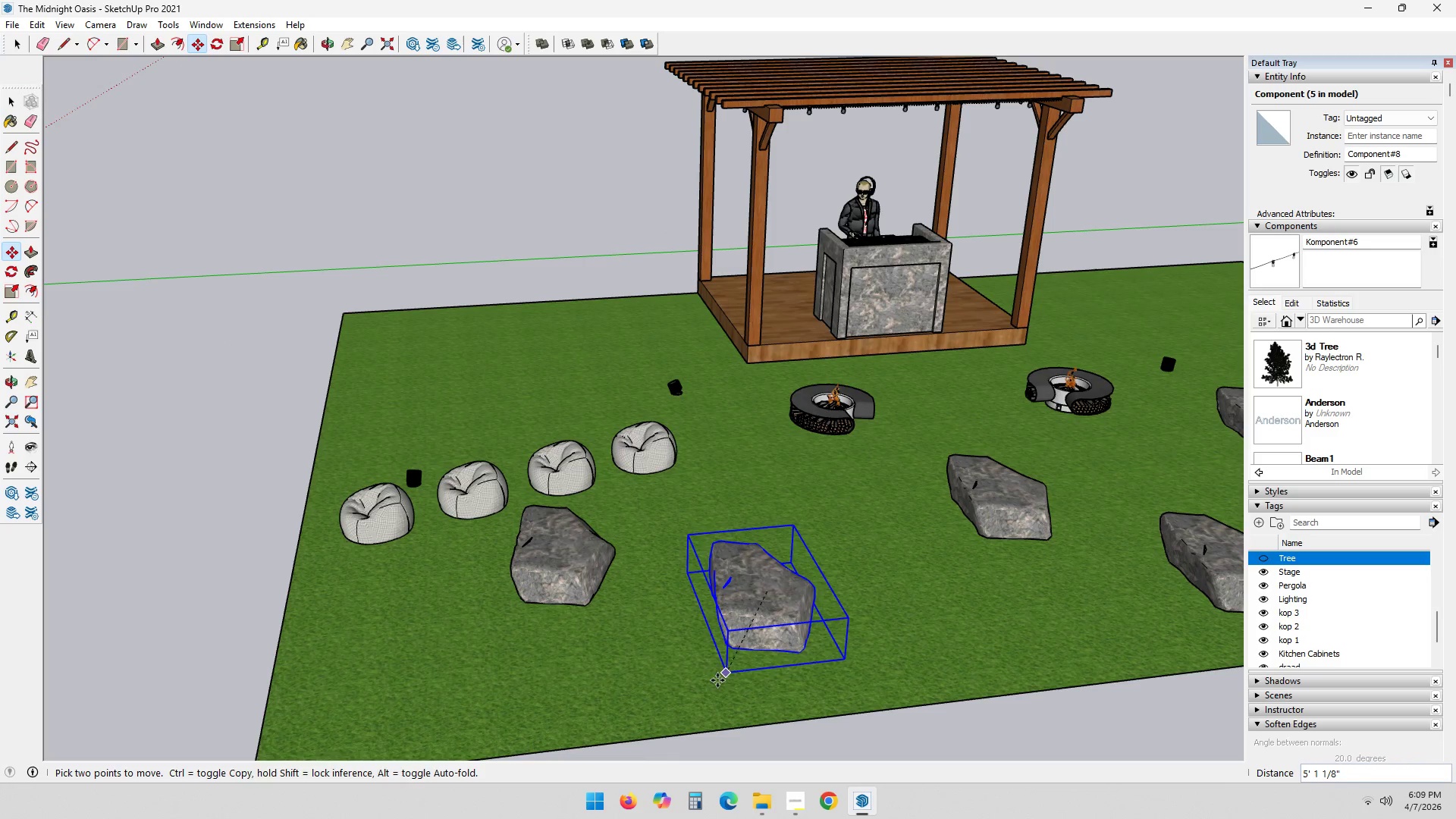 
hold_key(key=ShiftLeft, duration=0.42)
 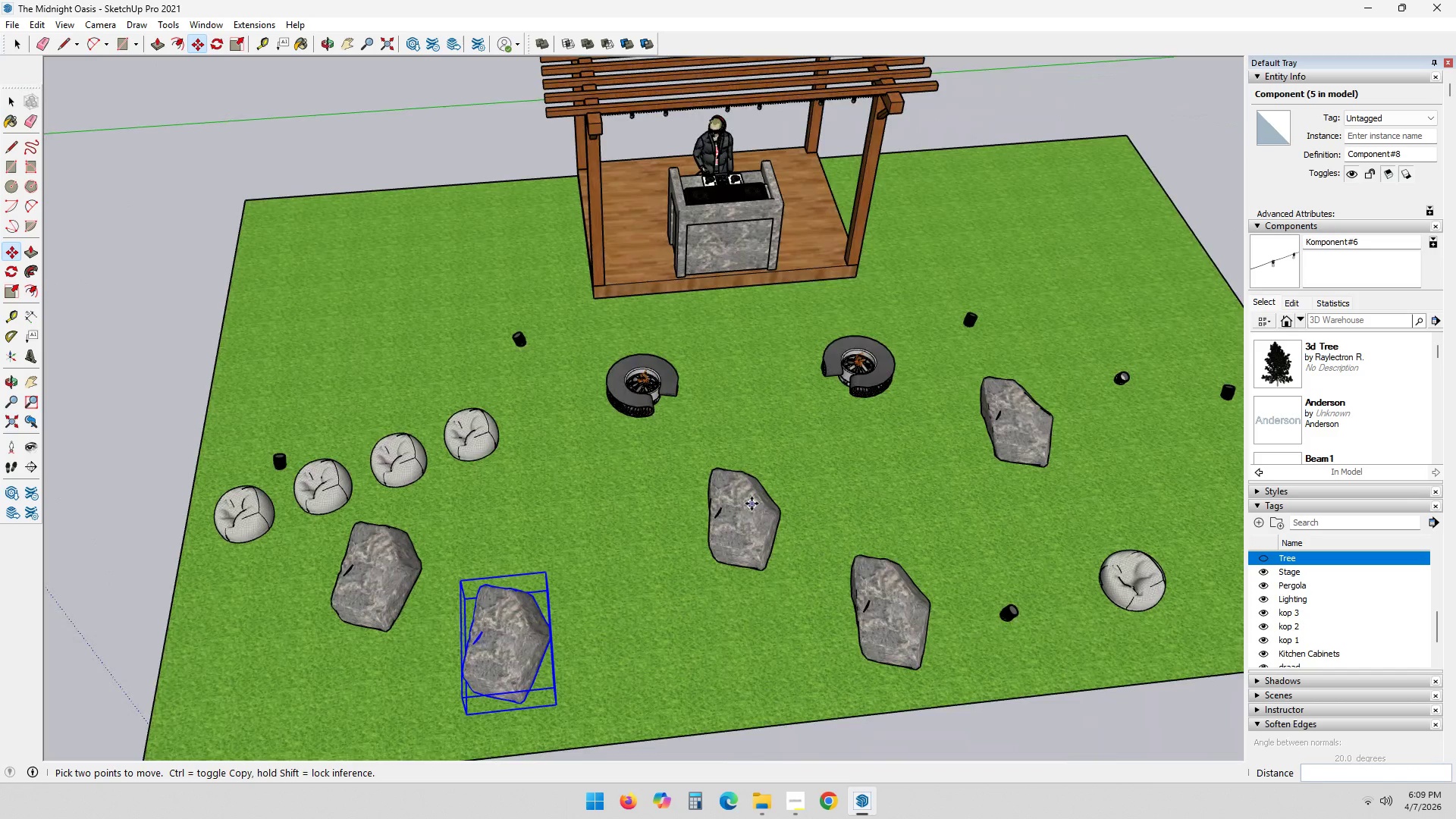 
scroll: coordinate [752, 504], scroll_direction: down, amount: 6.0
 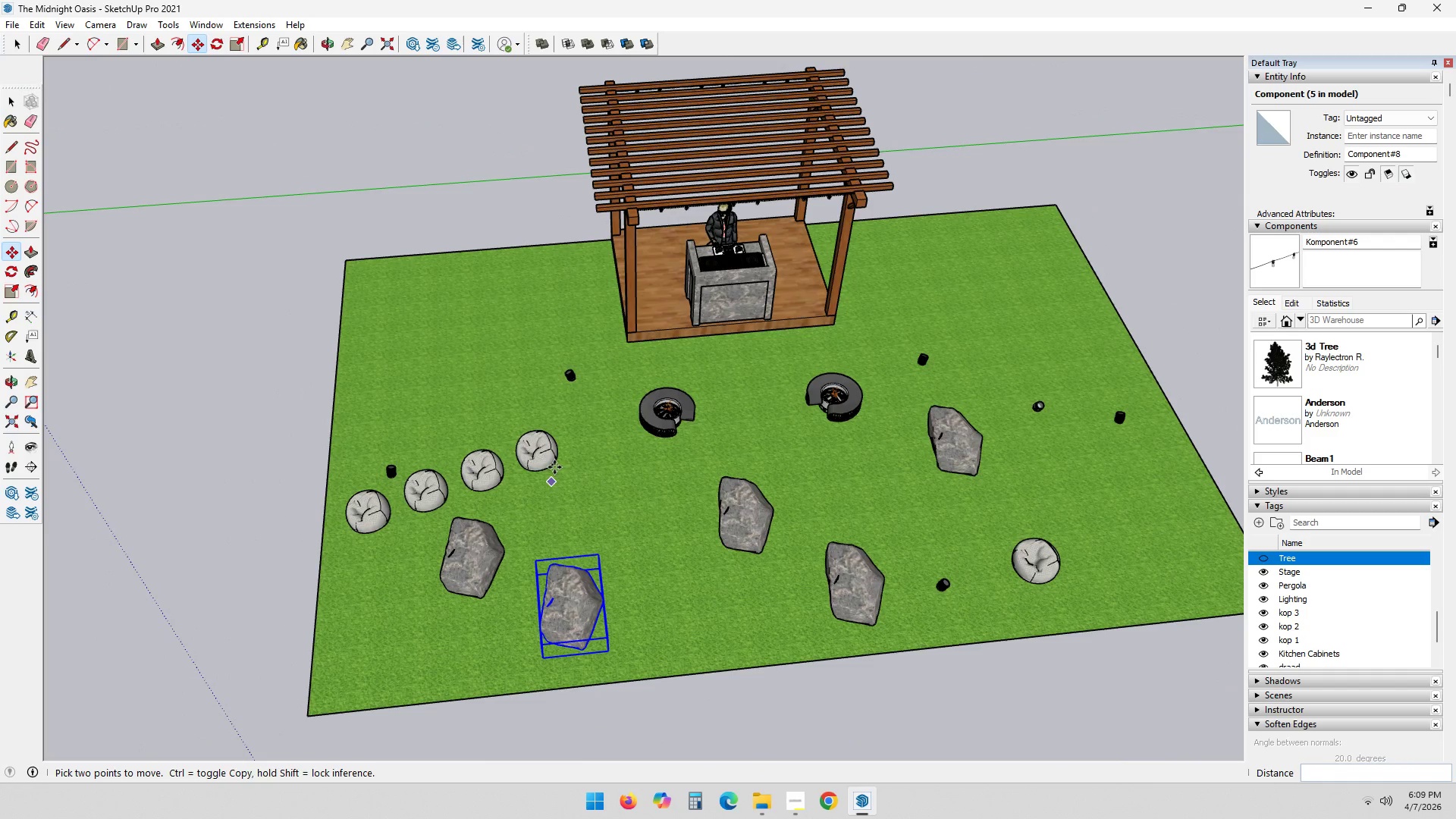 
key(Space)
 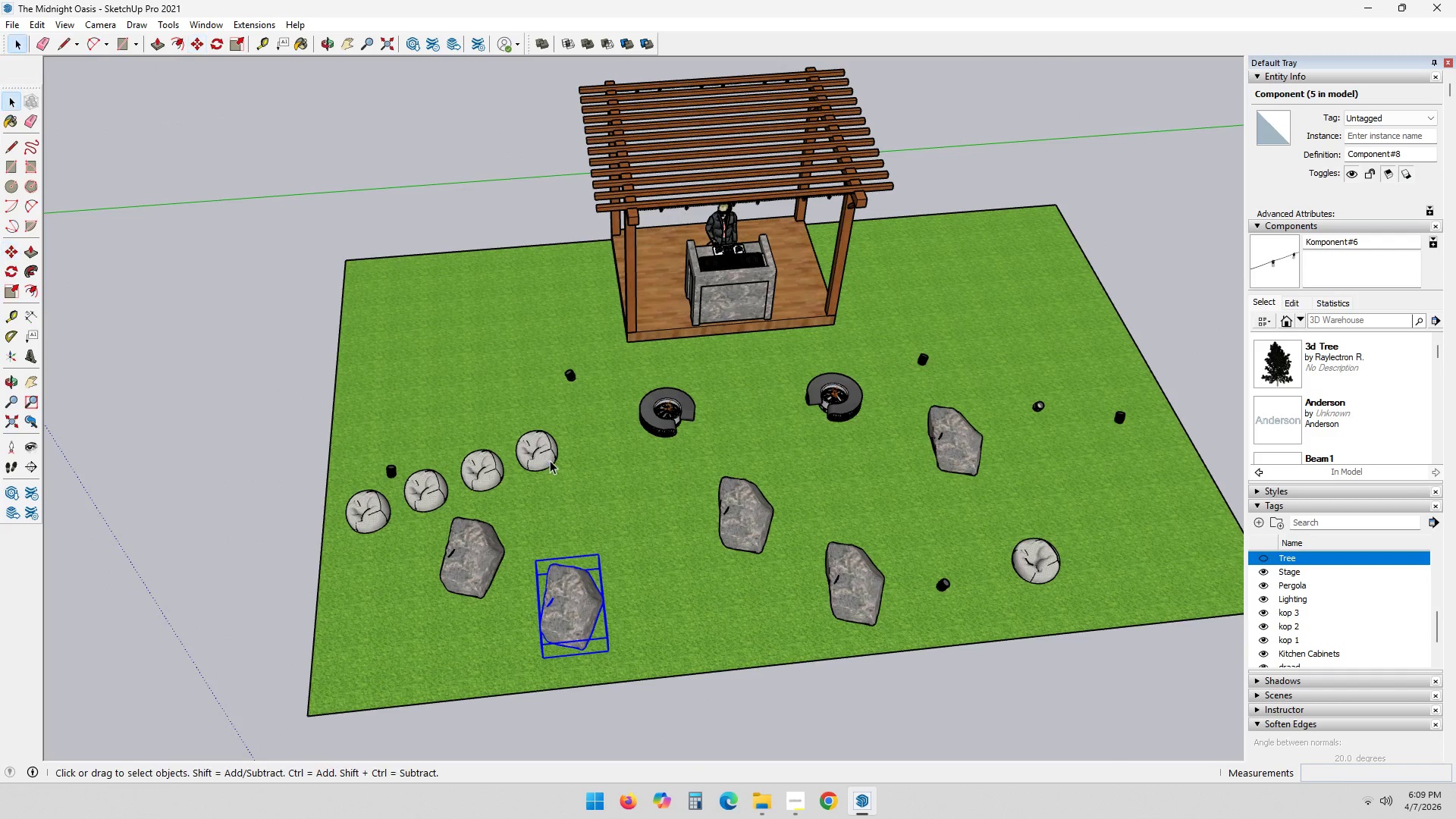 
left_click([548, 459])
 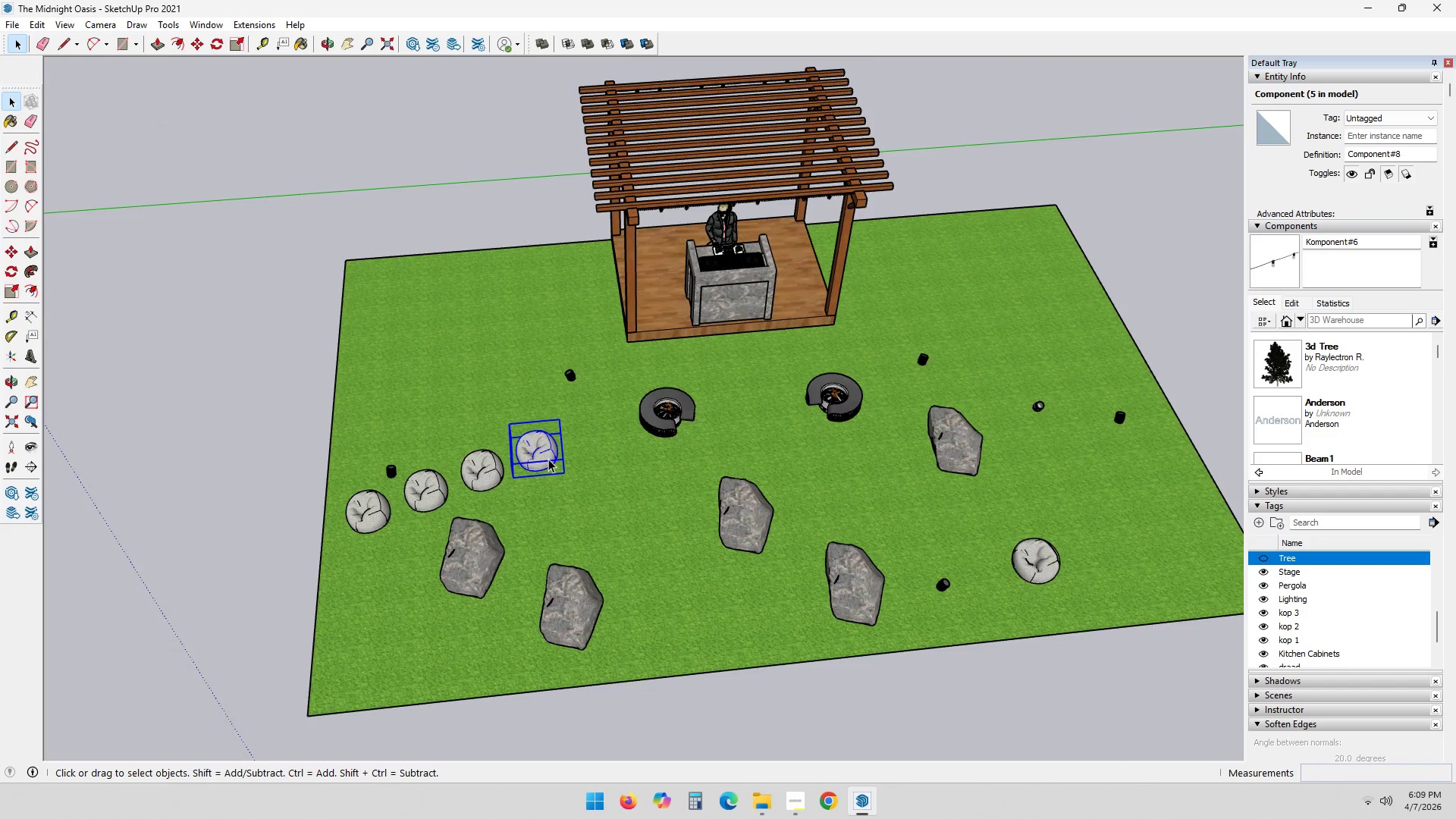 
key(M)
 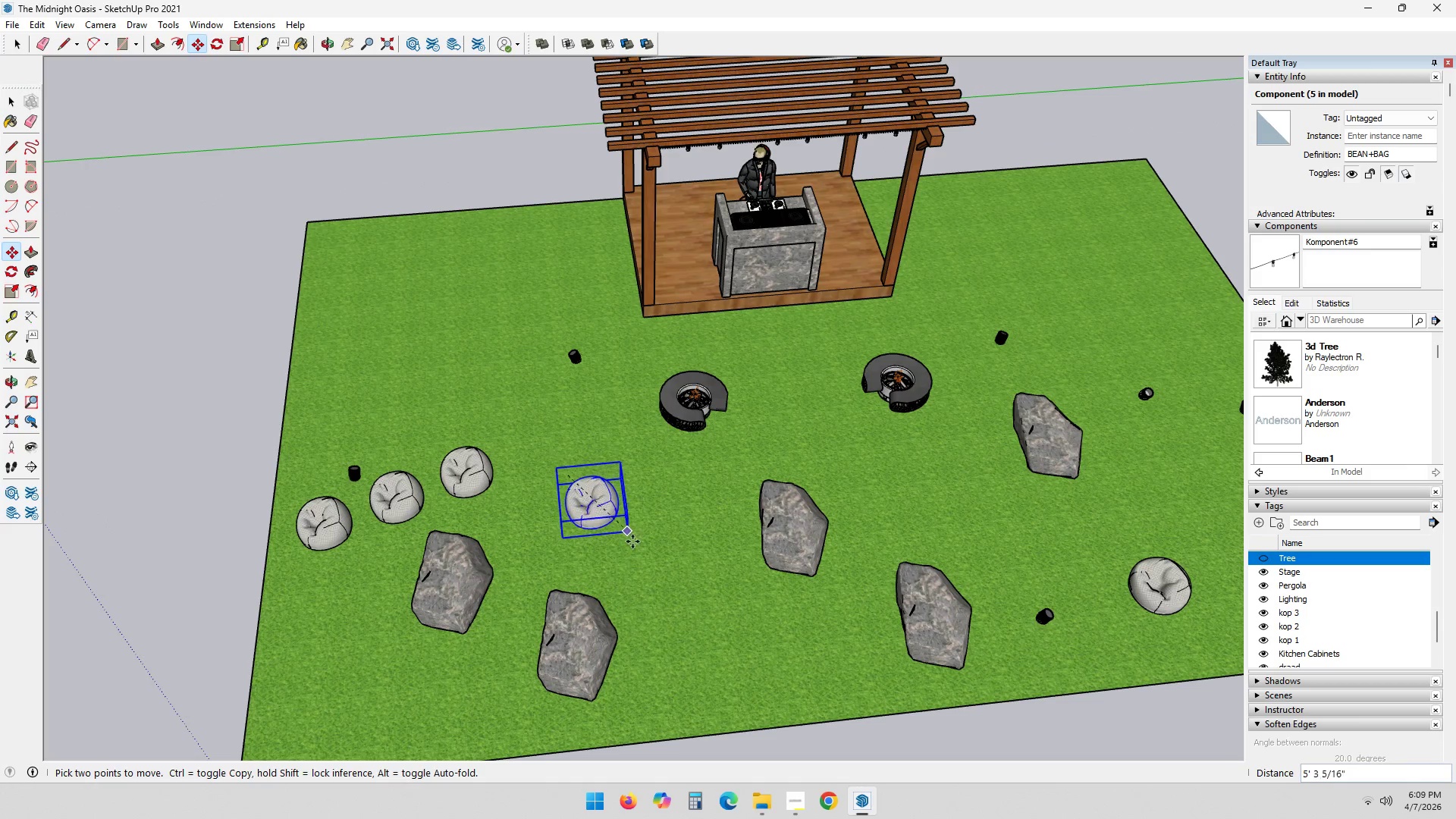 
scroll: coordinate [550, 466], scroll_direction: up, amount: 2.0
 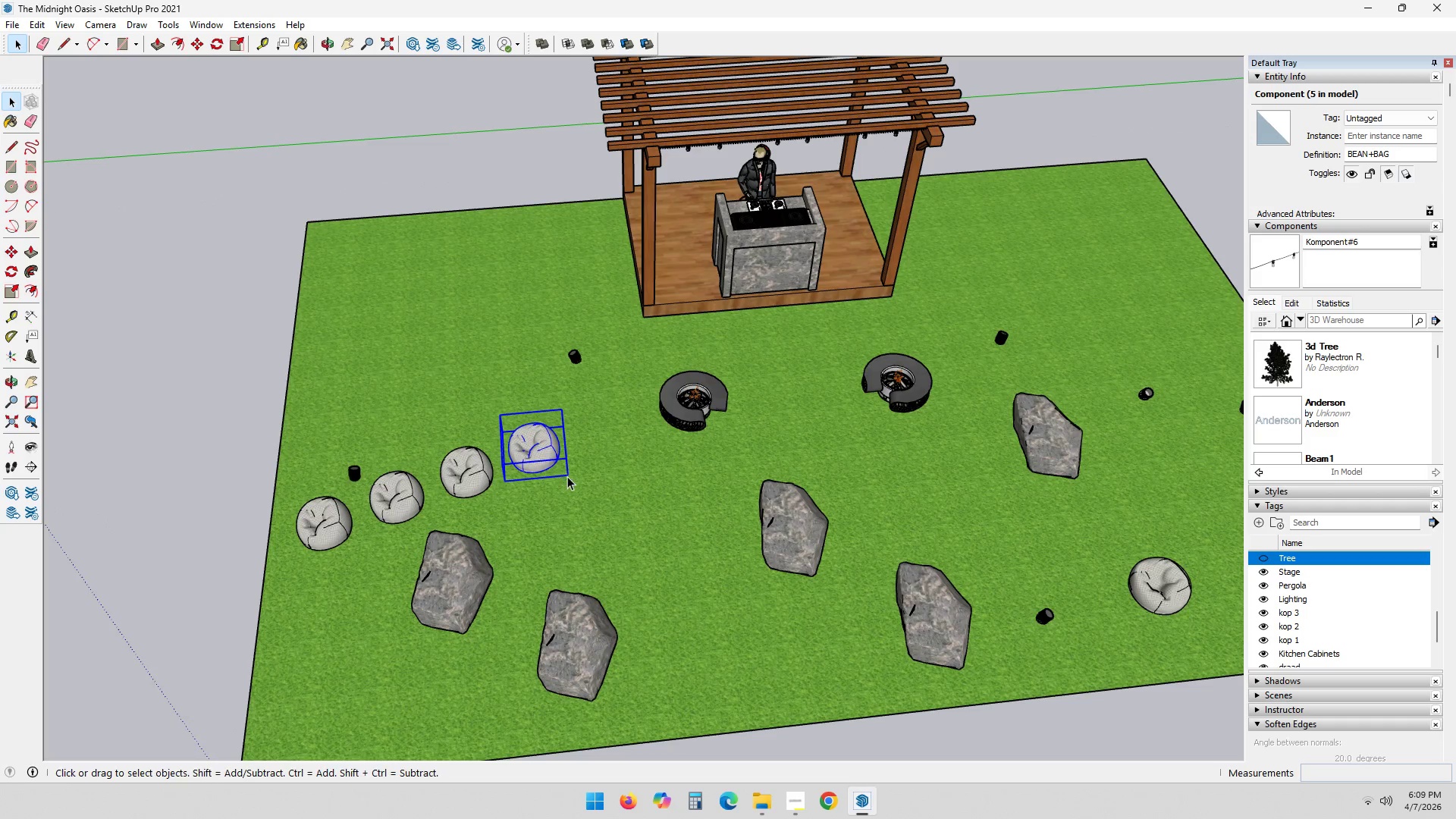 
left_click([632, 545])
 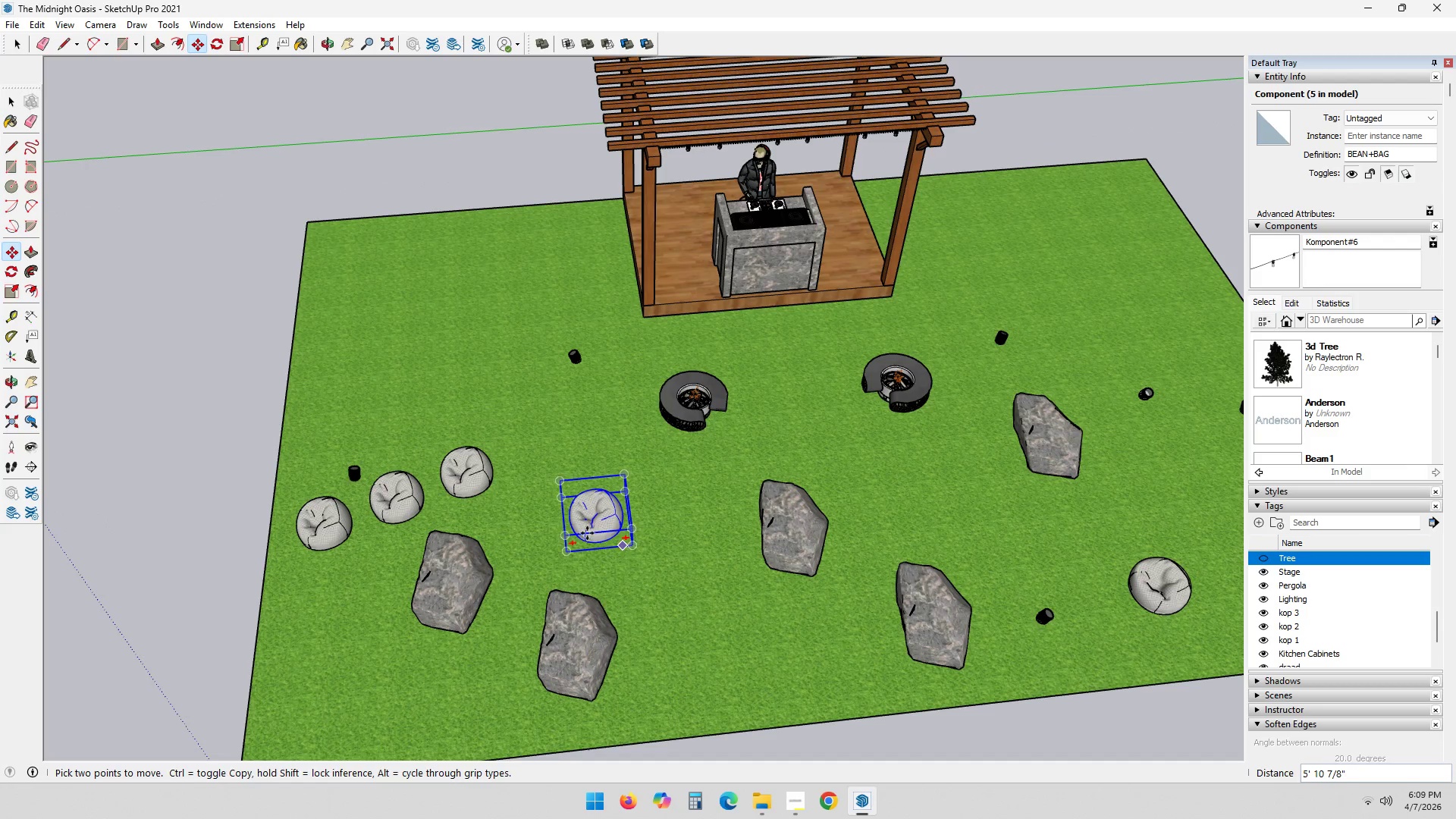 
key(Space)
 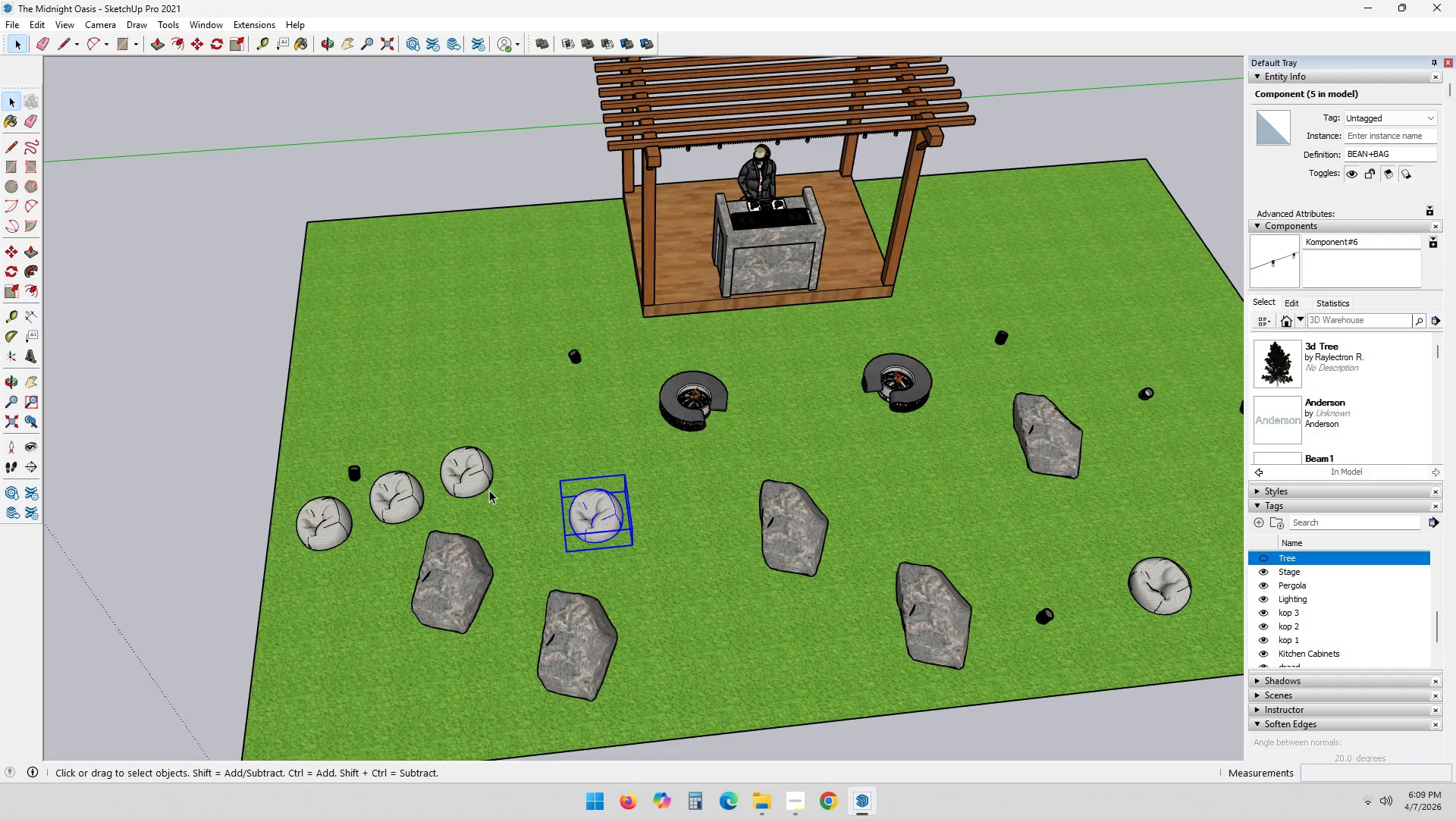 
left_click([472, 482])
 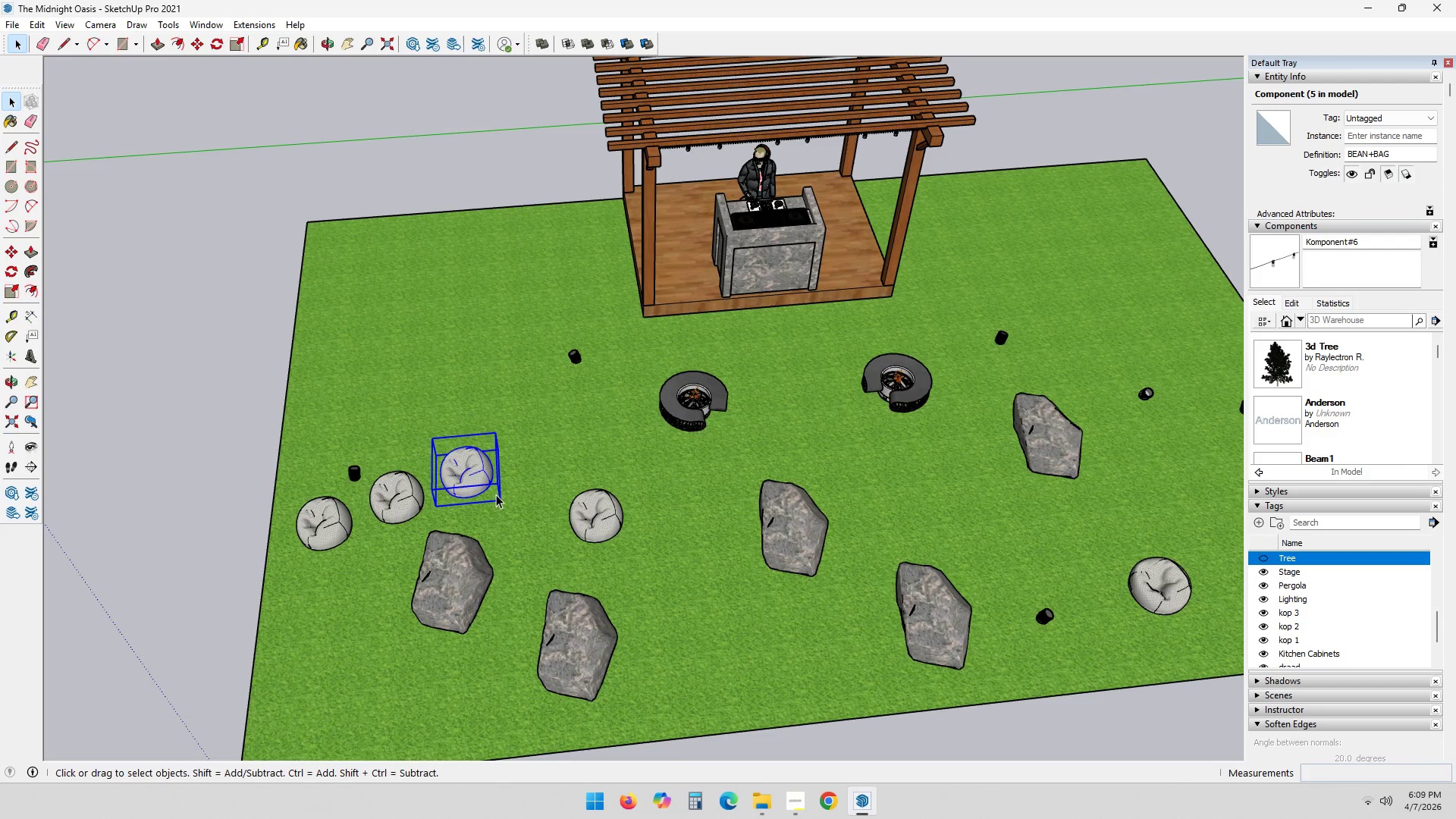 
key(M)
 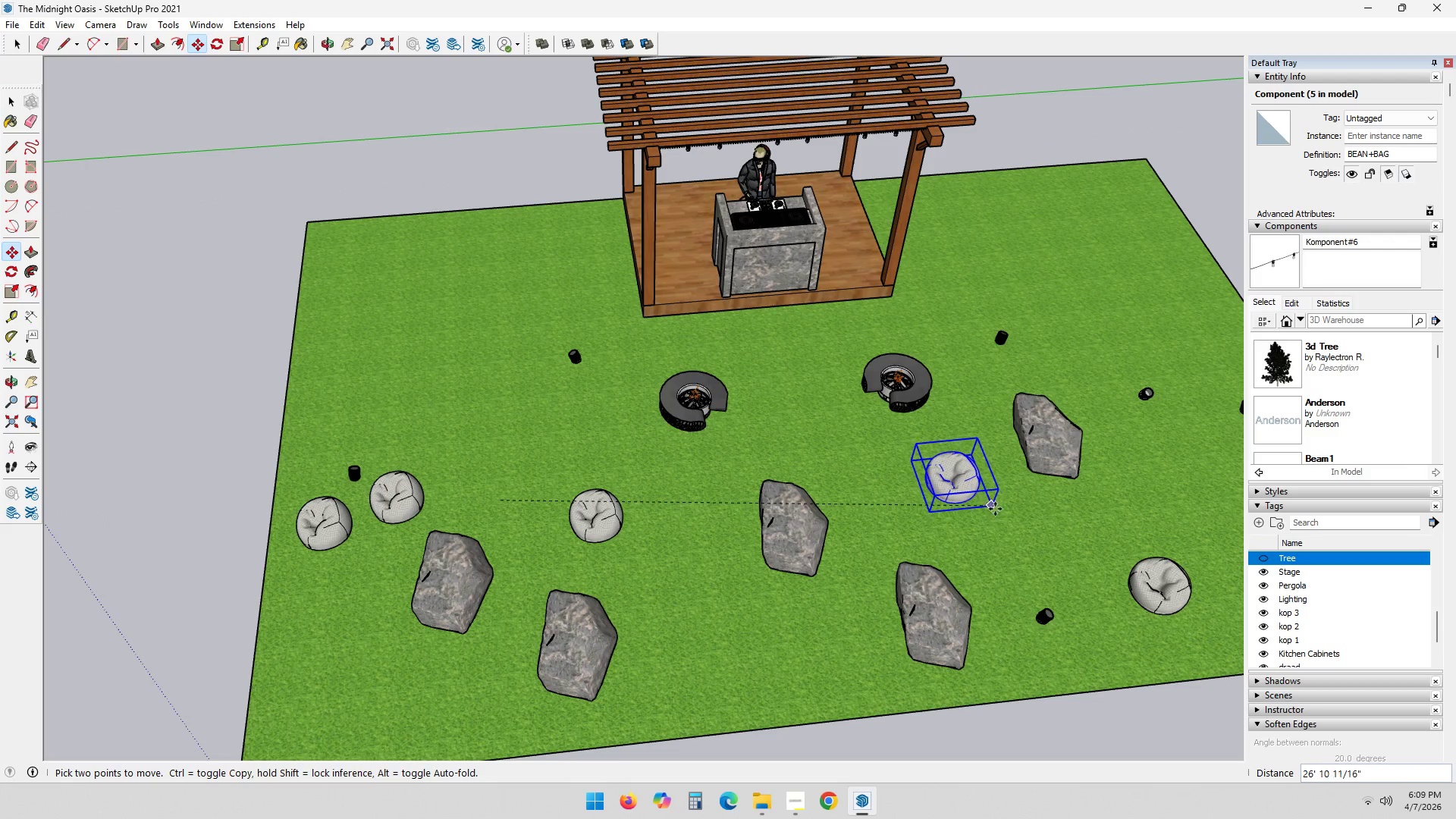 
key(Space)
 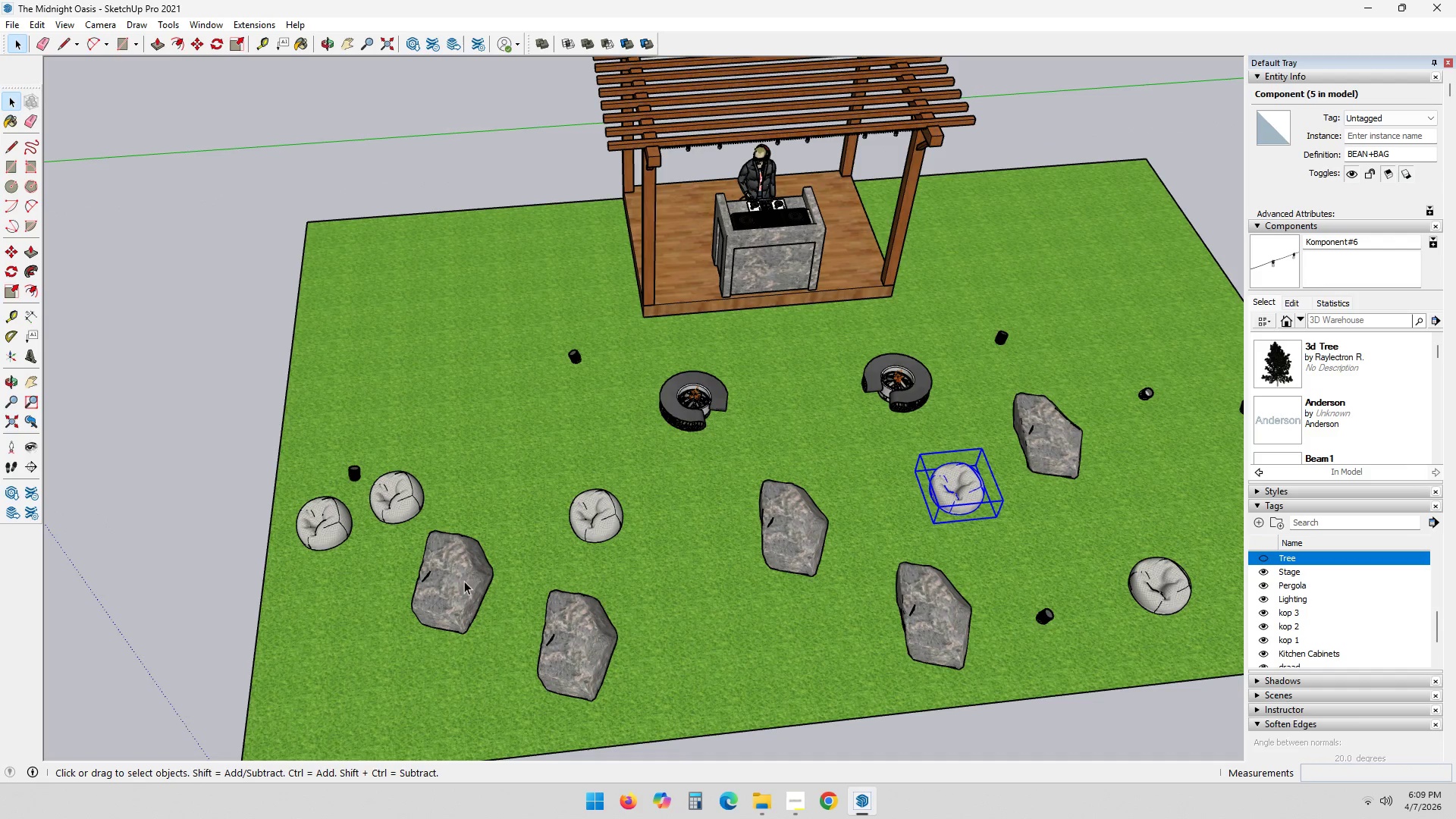 
left_click([419, 504])
 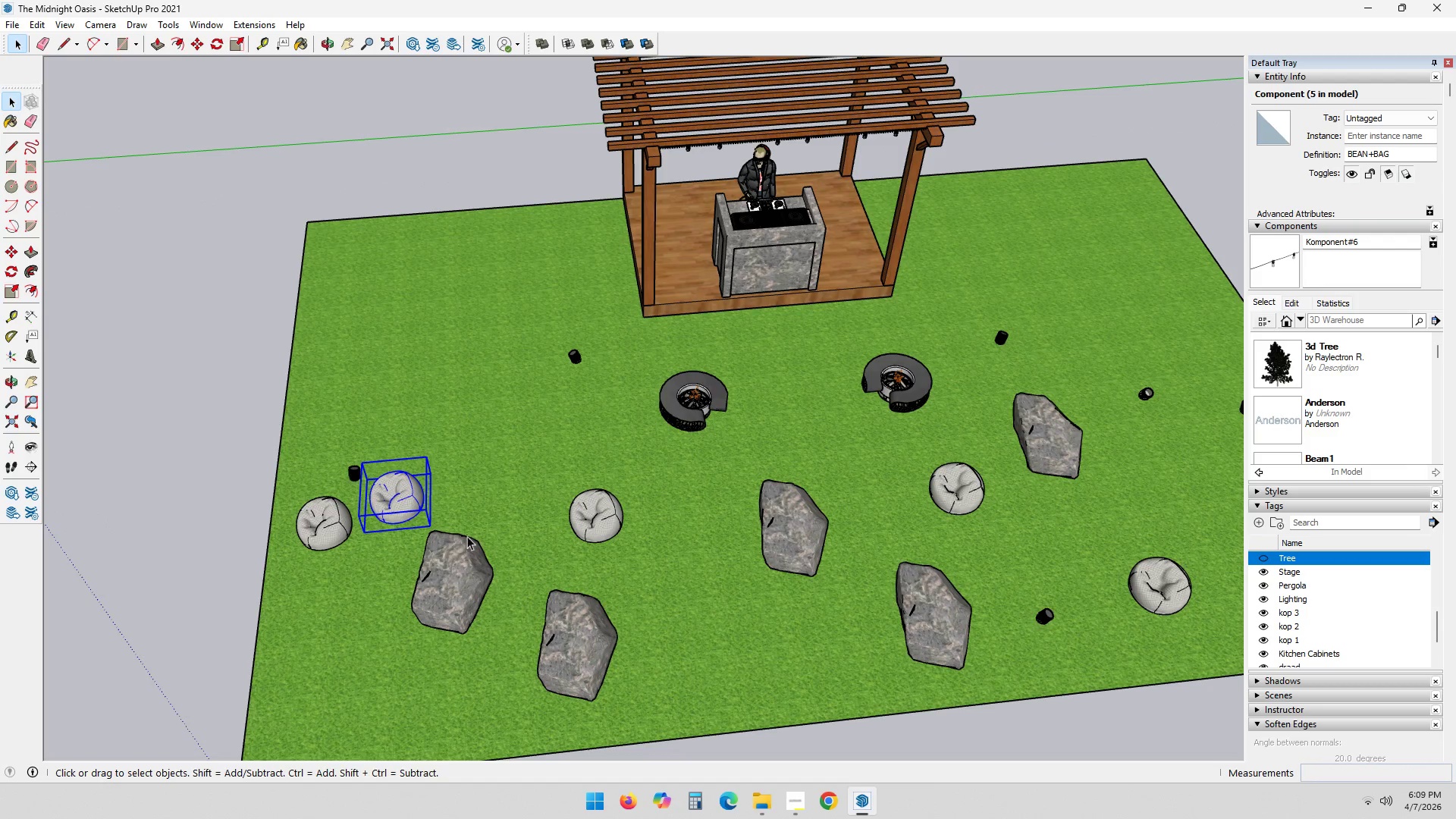 
key(M)
 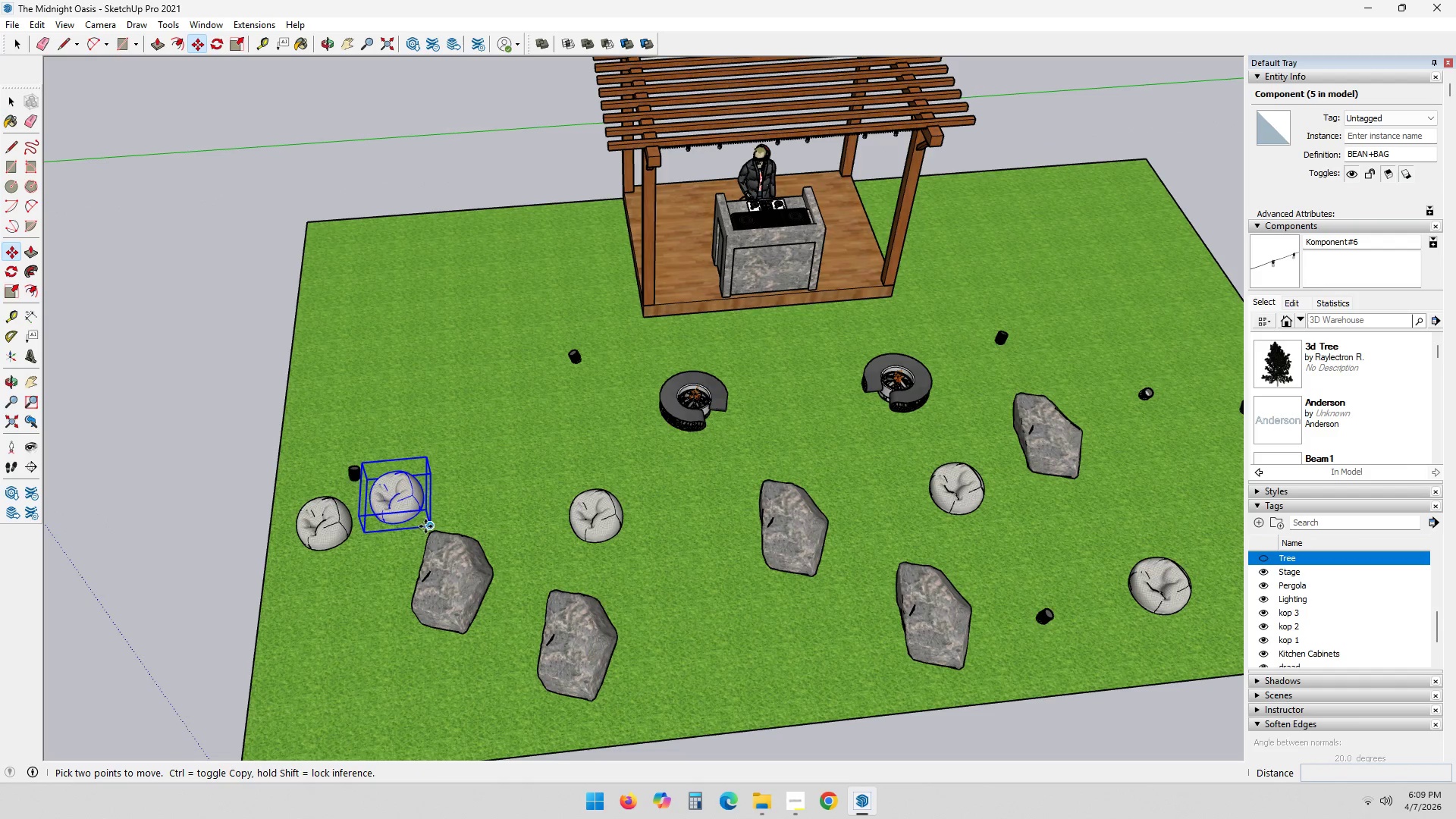 
left_click_drag(start_coordinate=[428, 527], to_coordinate=[435, 529])
 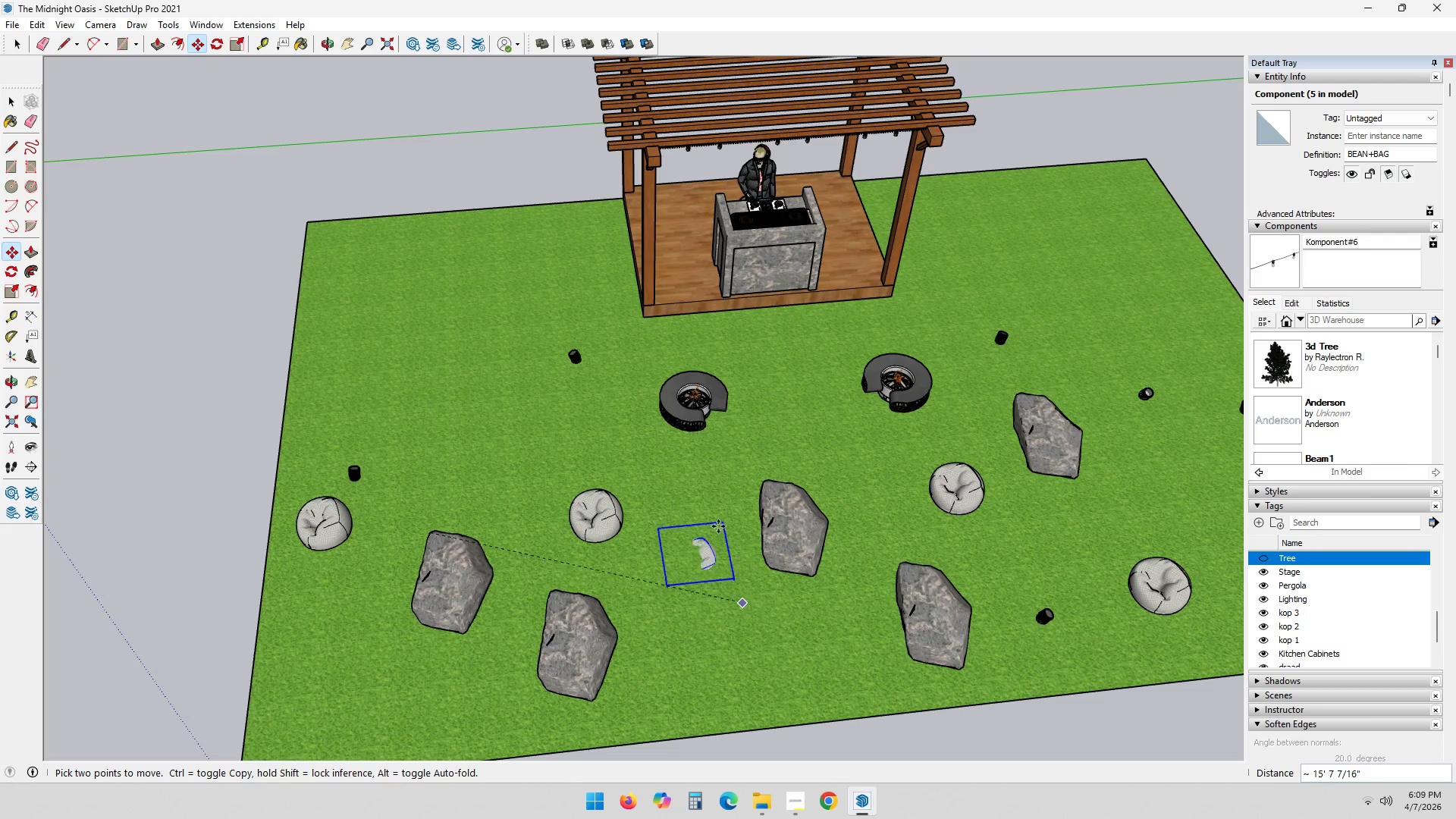 
key(Escape)
 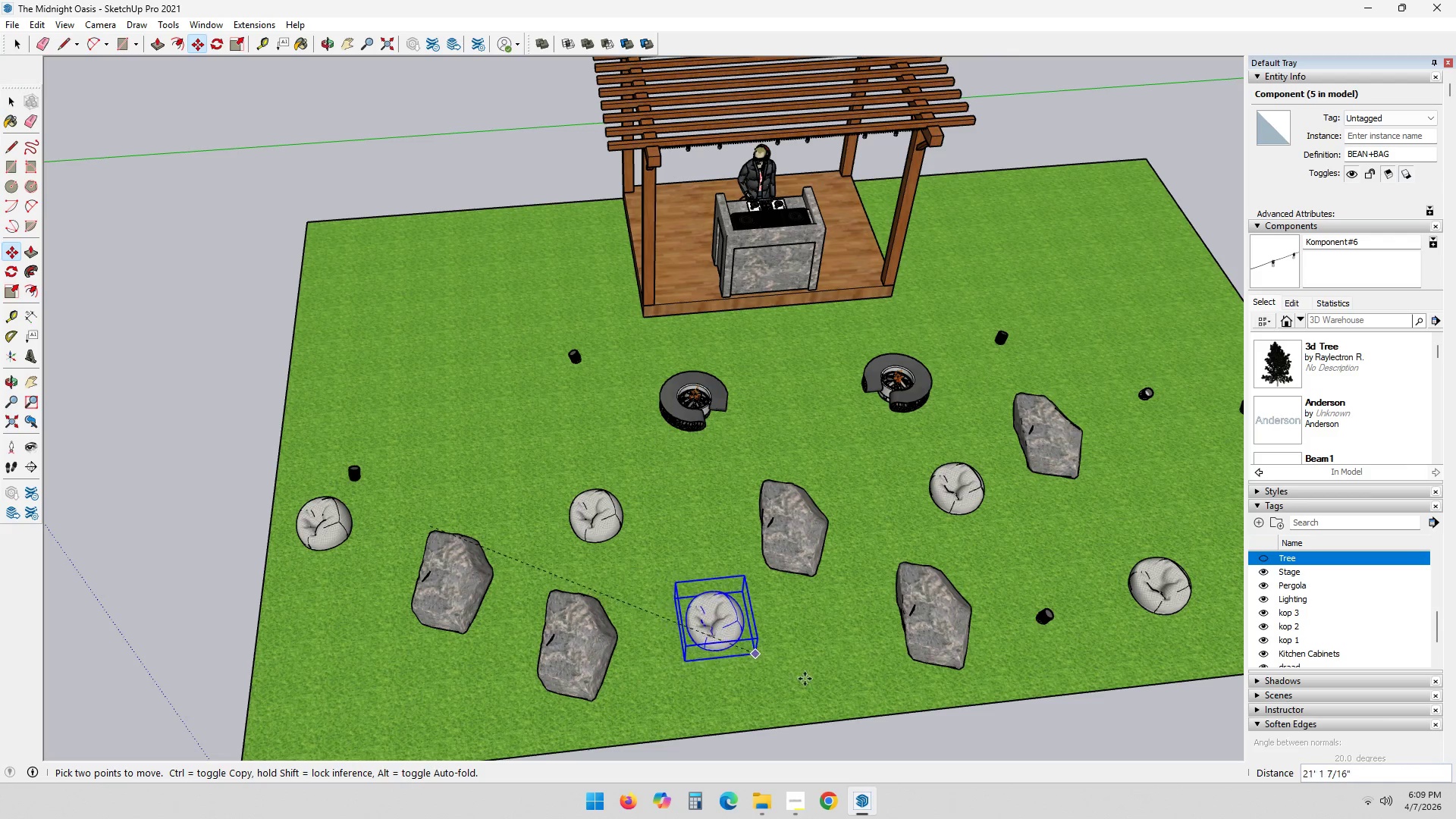 
key(Space)
 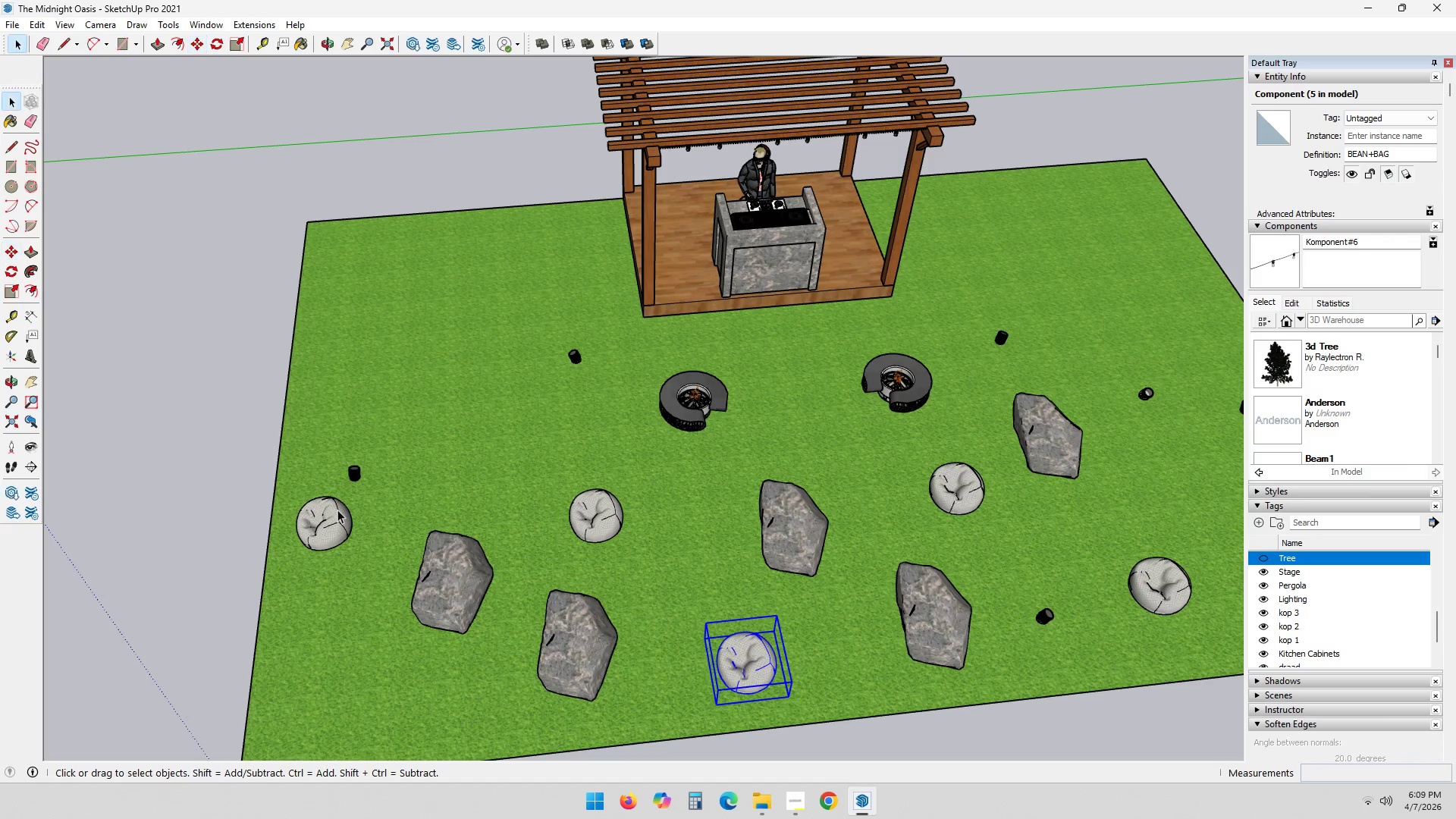 
left_click_drag(start_coordinate=[324, 508], to_coordinate=[328, 509])
 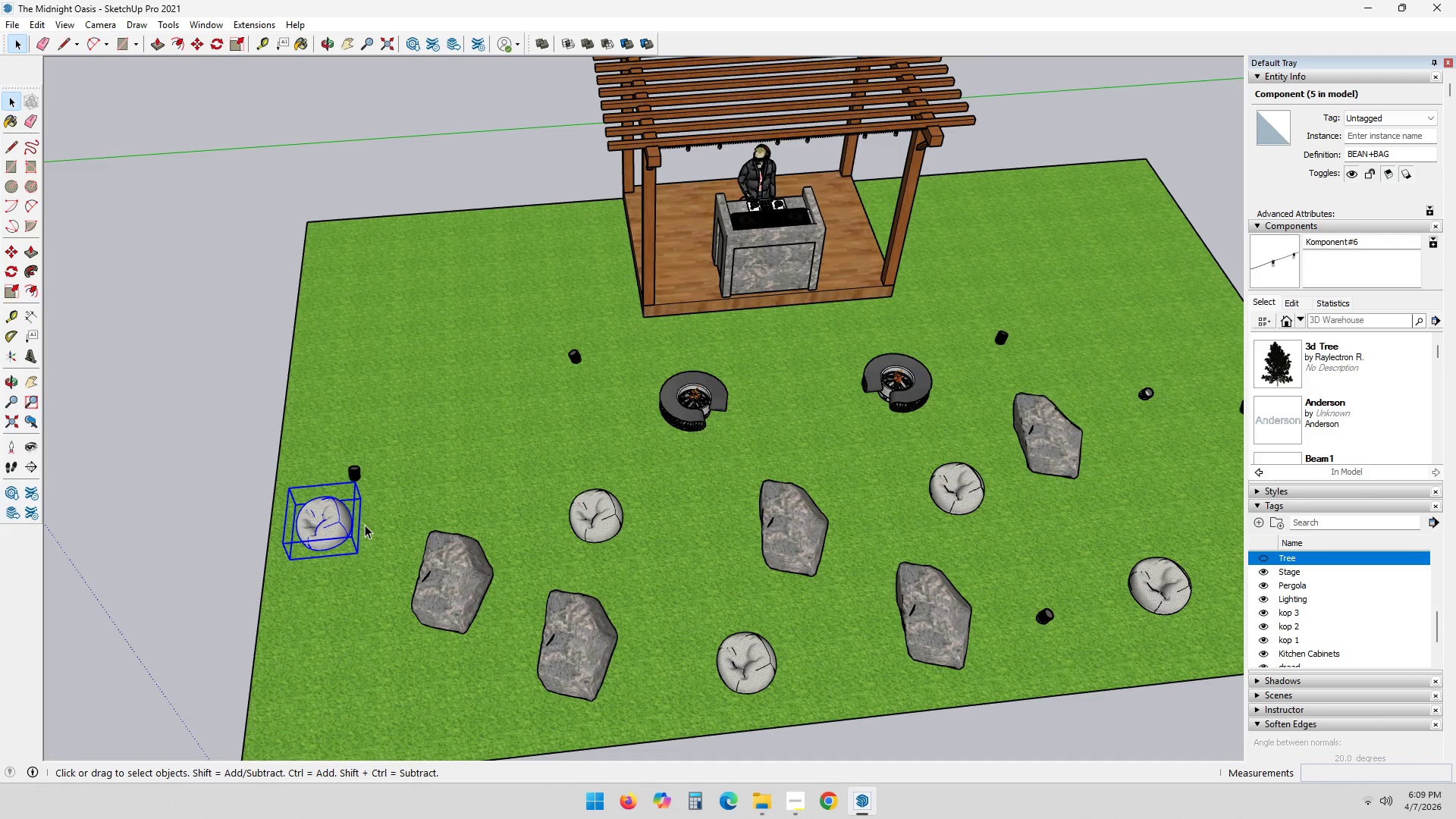 
key(M)
 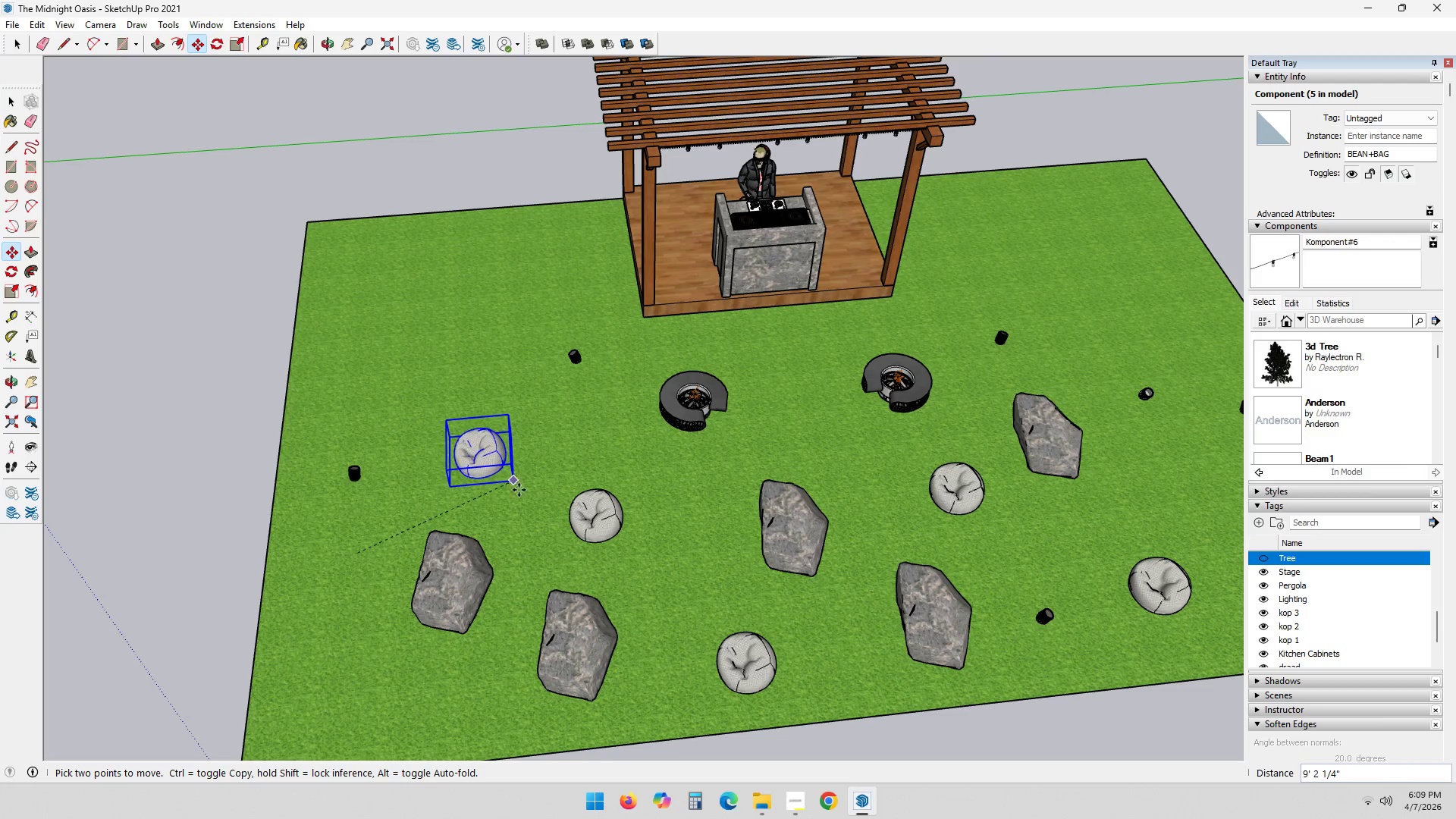 
left_click([533, 492])
 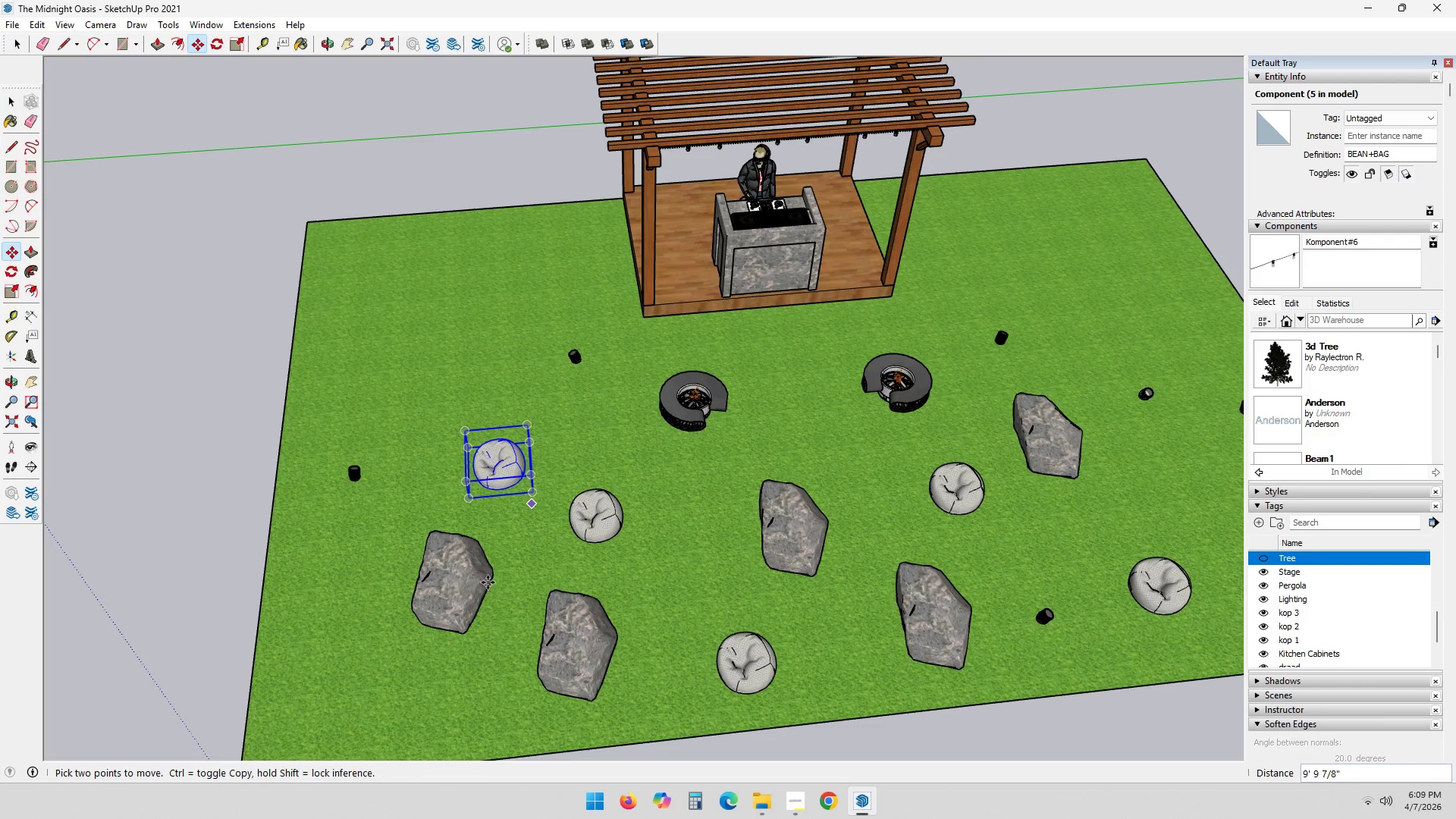 
key(Space)
 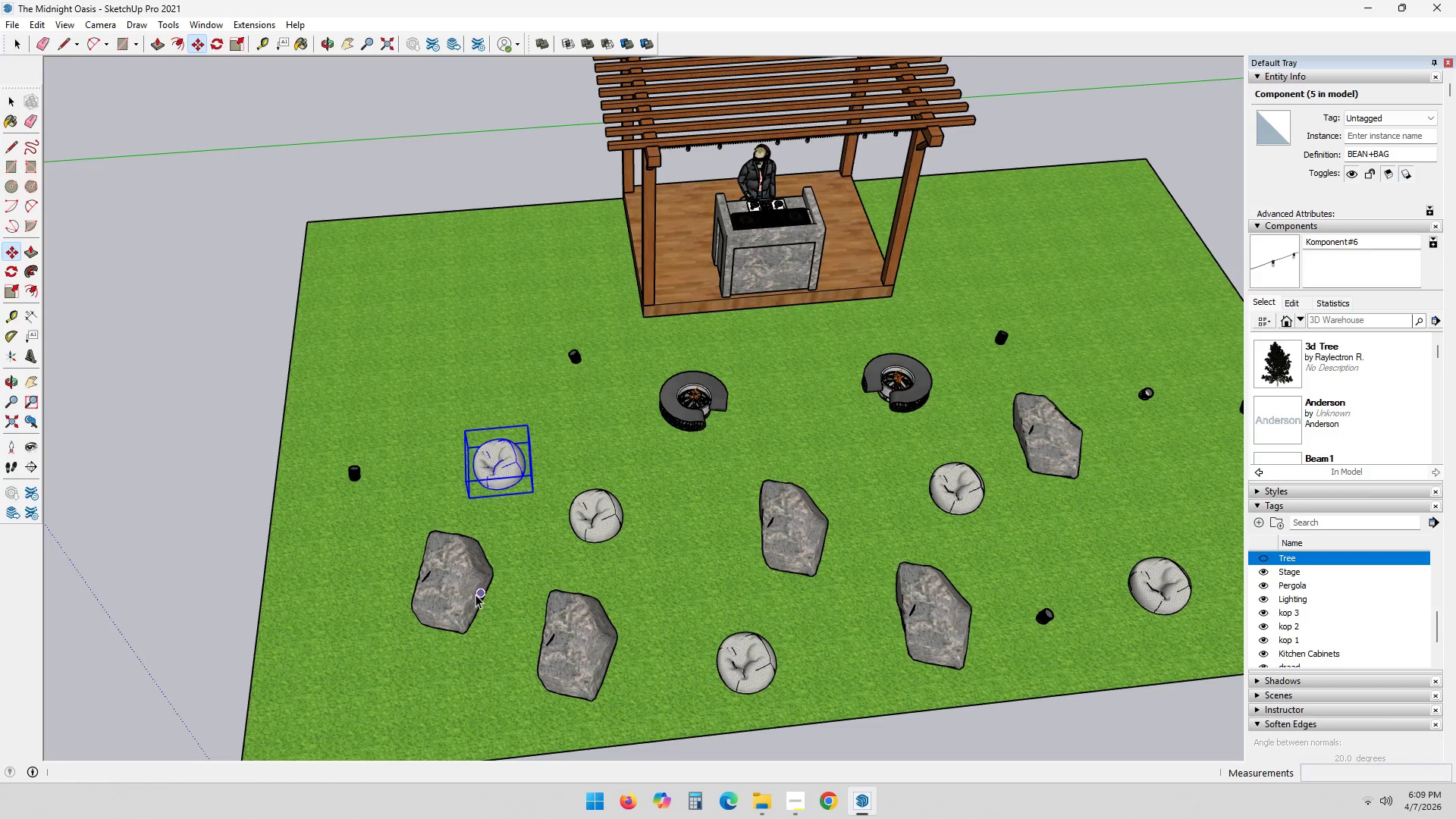 
left_click([467, 595])
 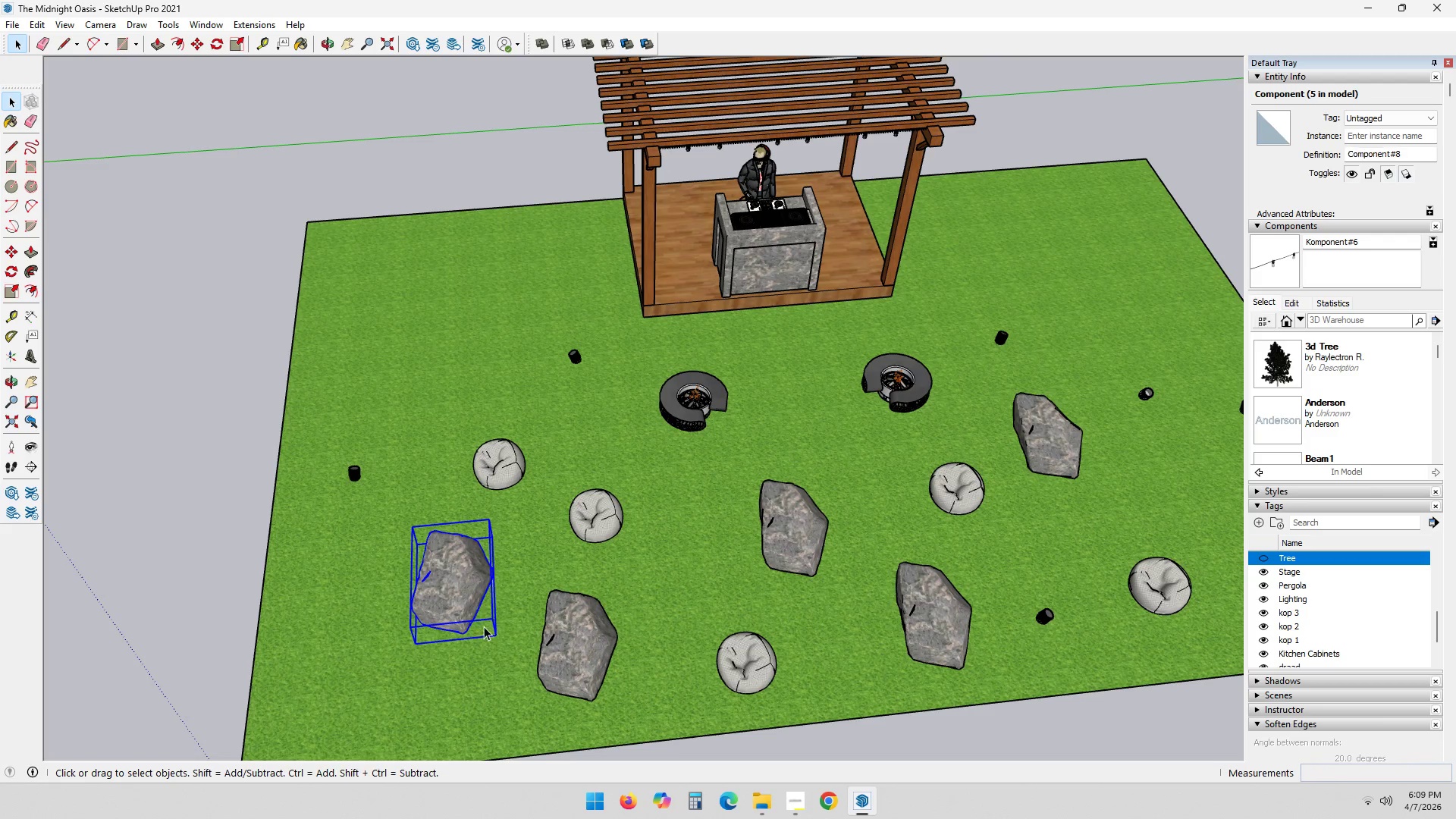 
key(M)
 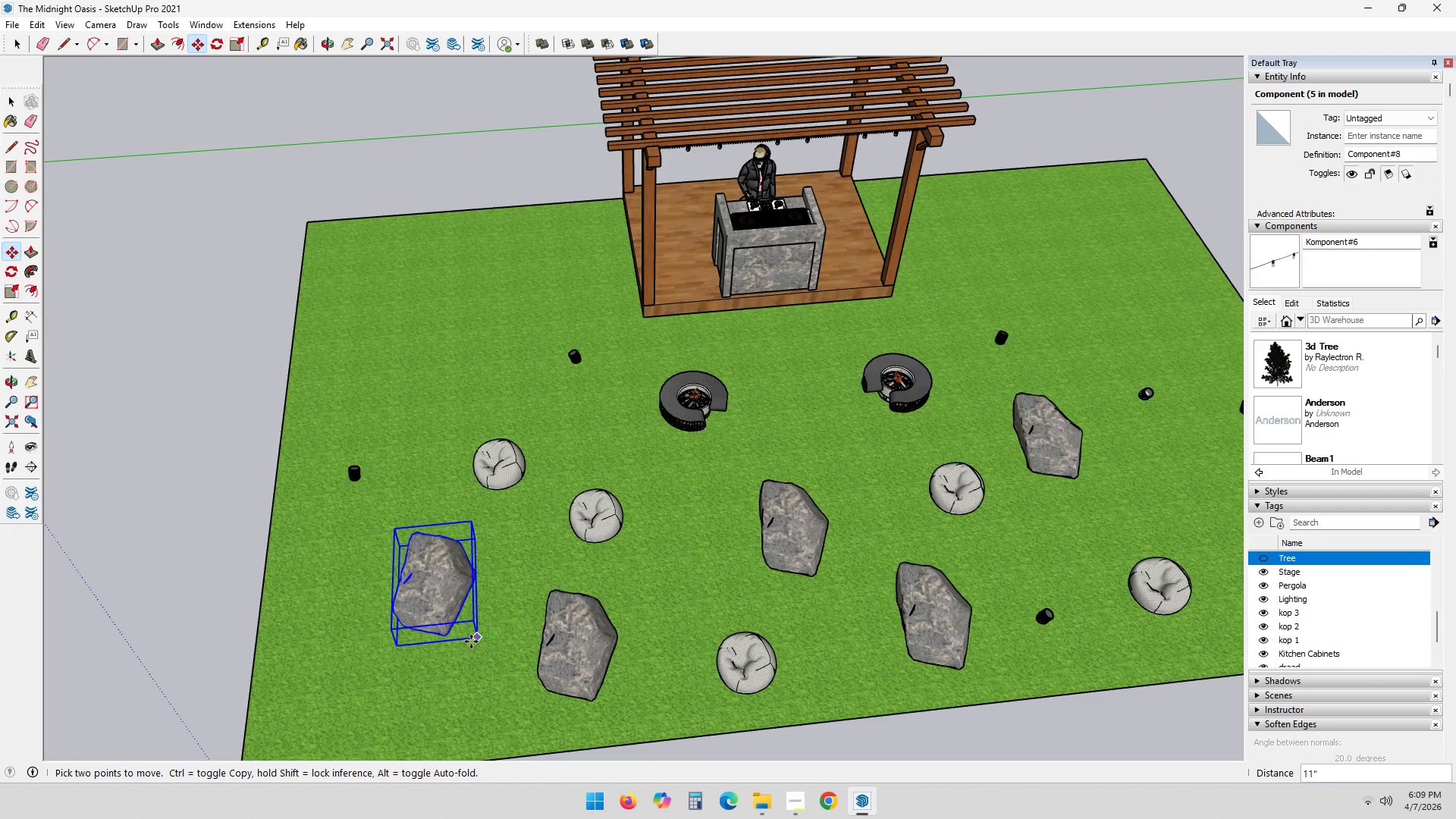 
left_click([462, 643])
 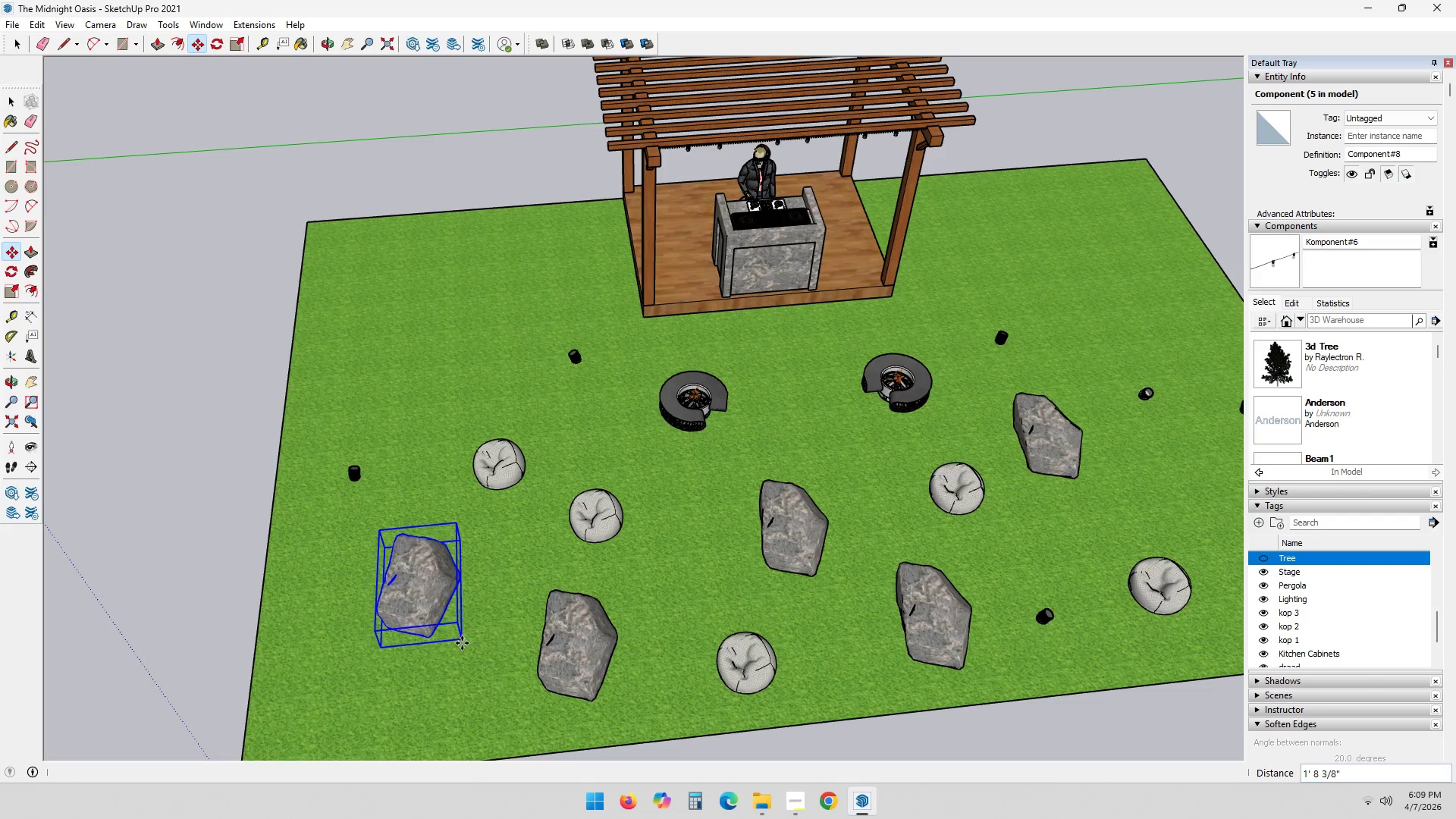 
key(Space)
 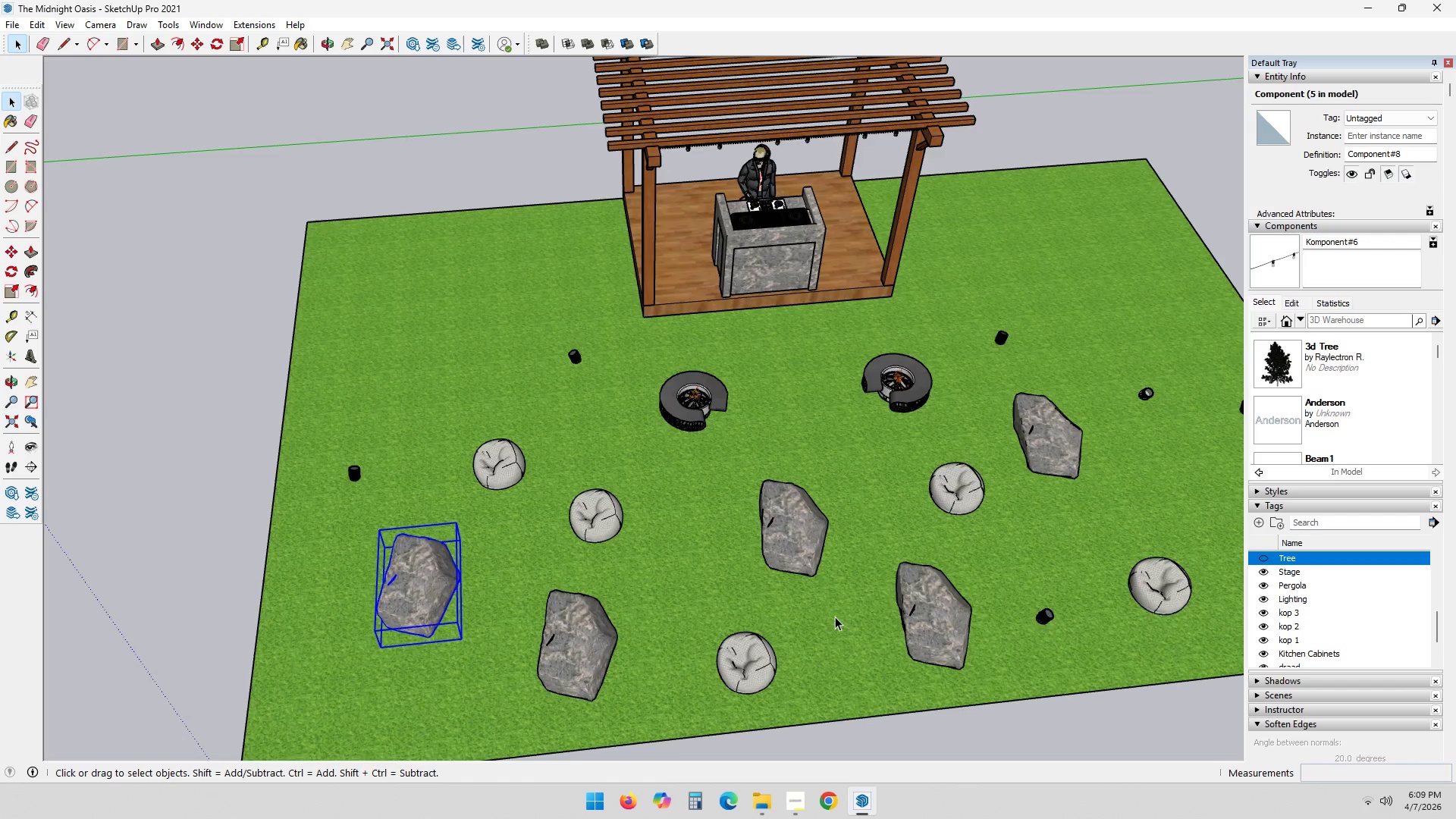 
scroll: coordinate [866, 592], scroll_direction: down, amount: 2.0
 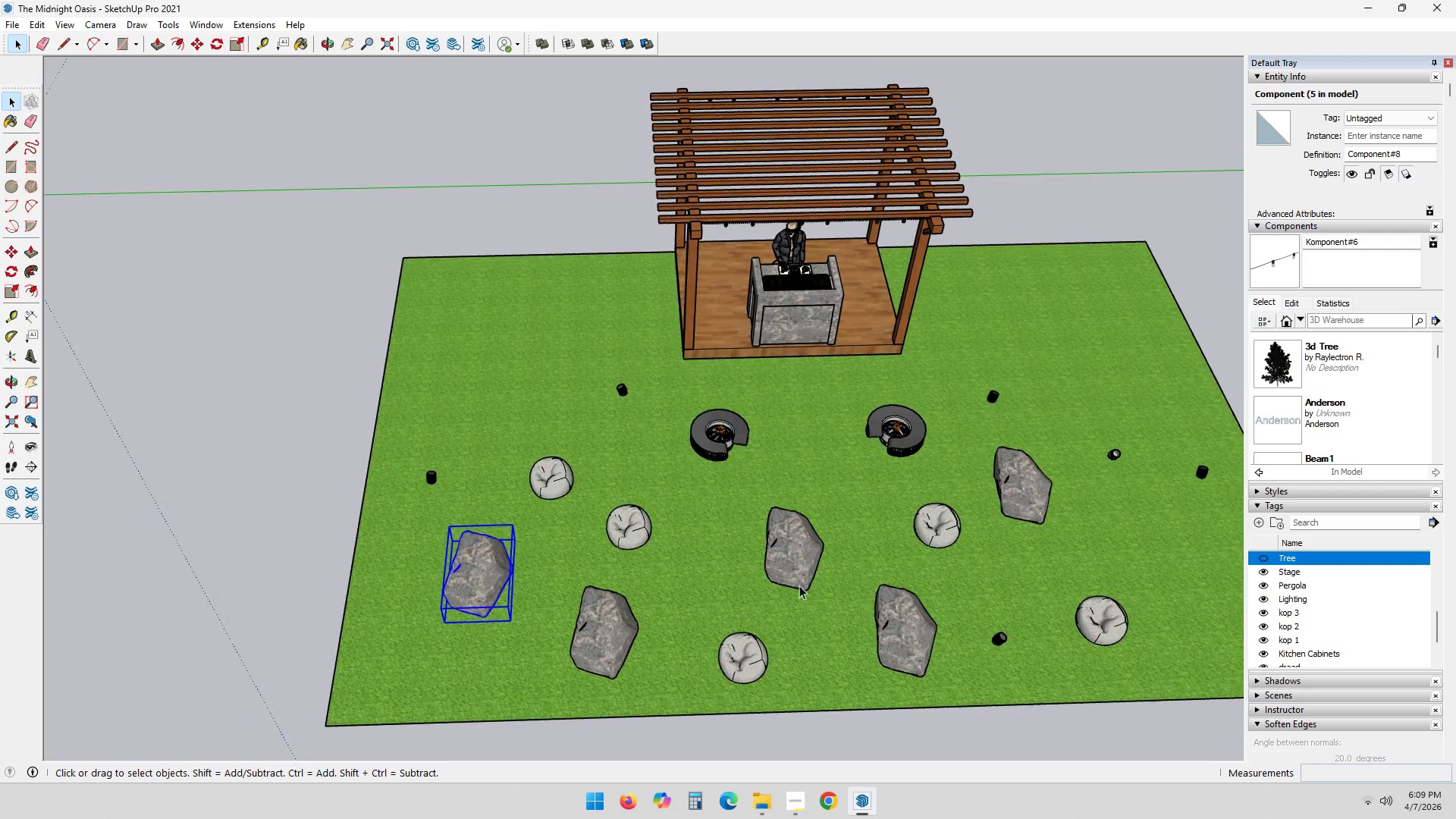 
scroll: coordinate [825, 576], scroll_direction: up, amount: 1.0
 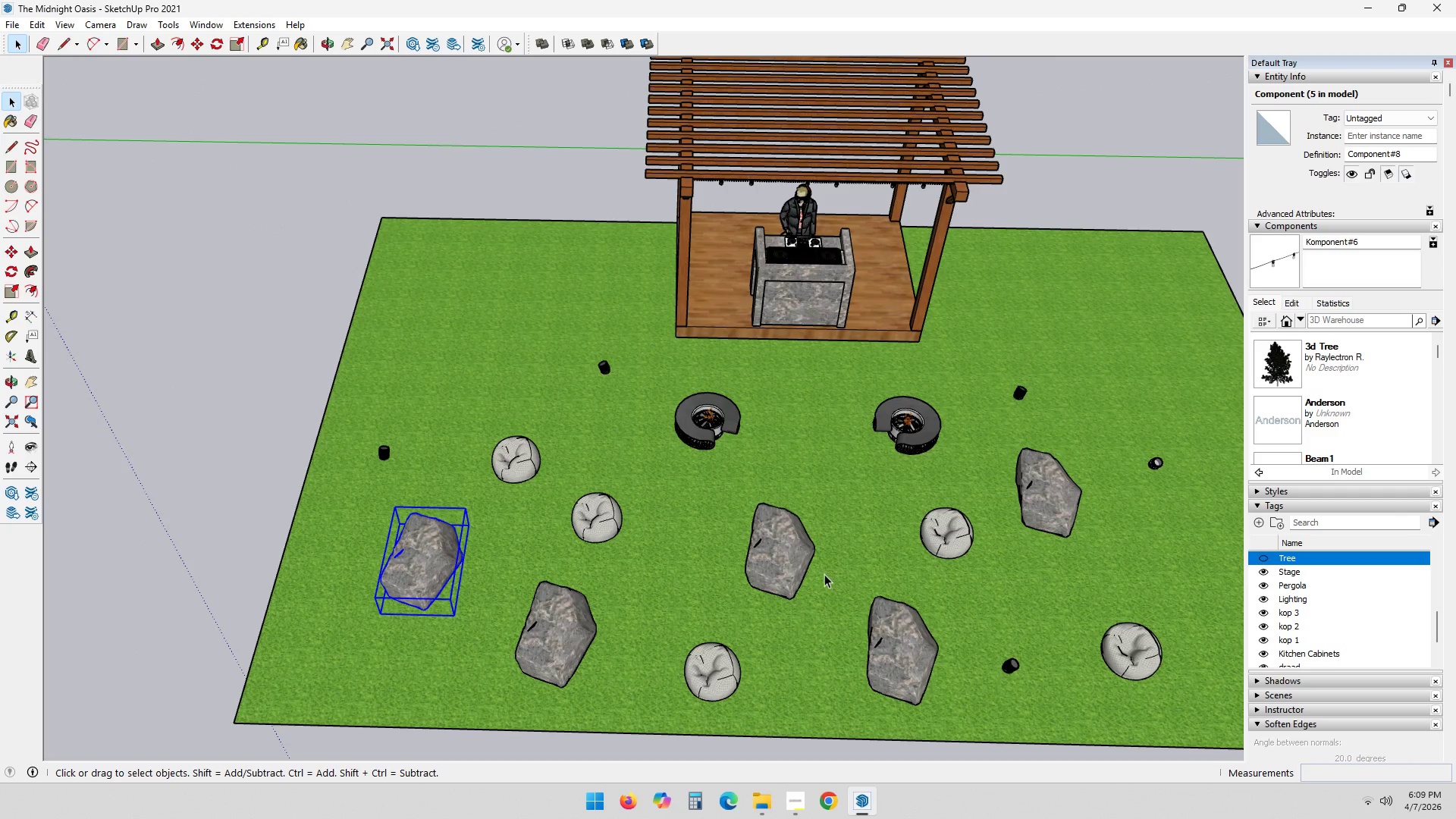 
scroll: coordinate [773, 599], scroll_direction: down, amount: 2.0
 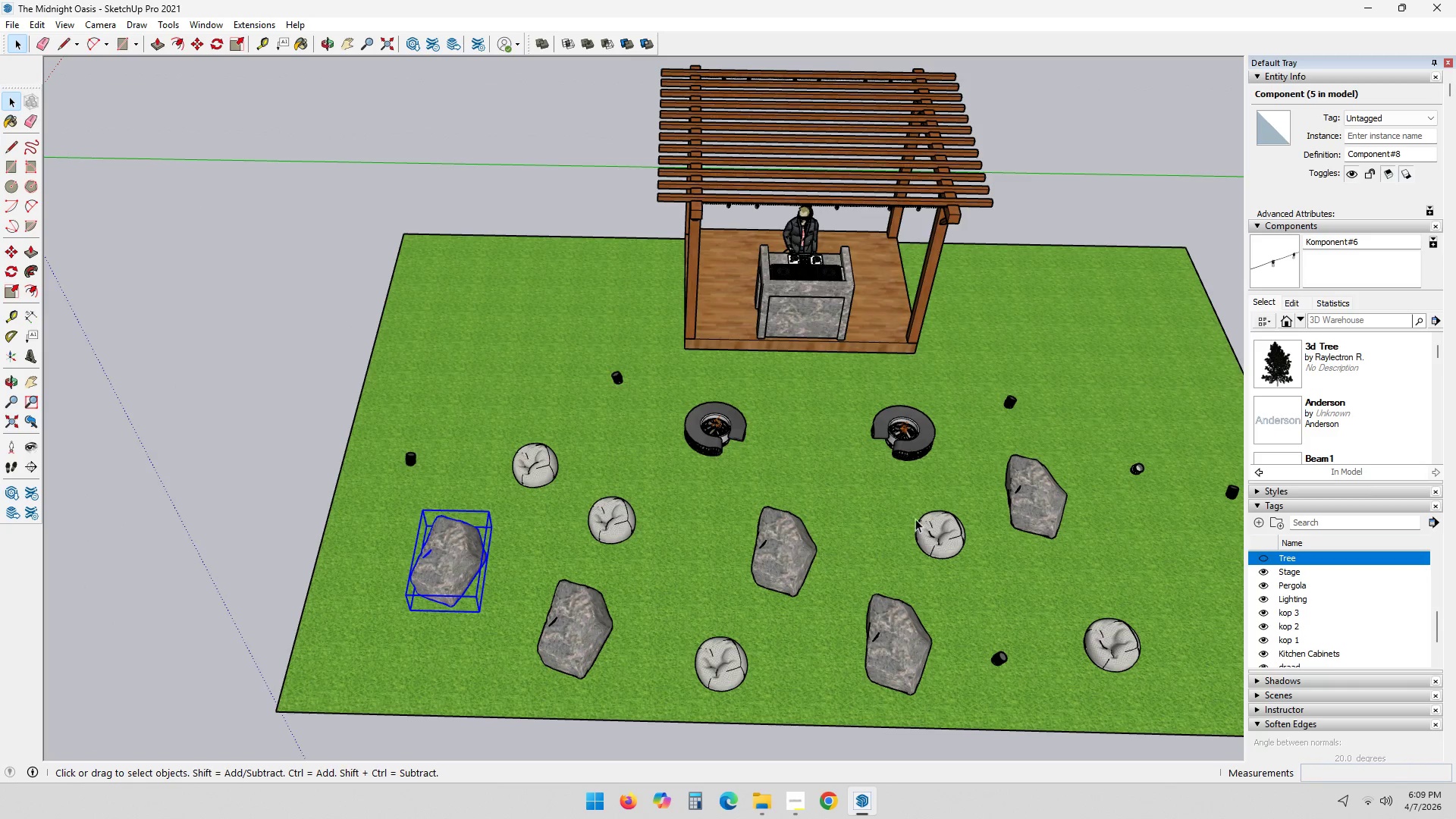 
left_click([1029, 484])
 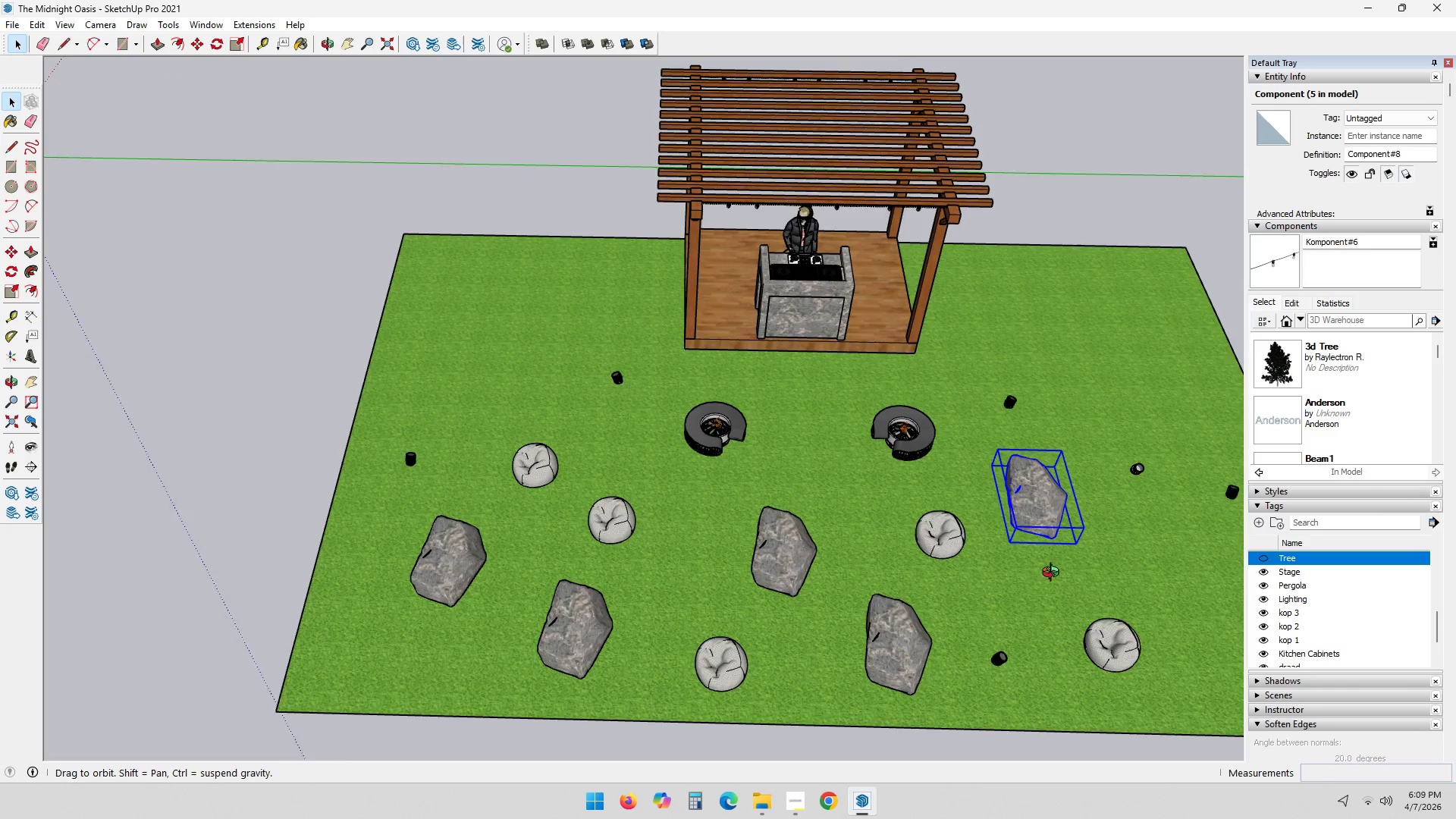 
key(Q)
 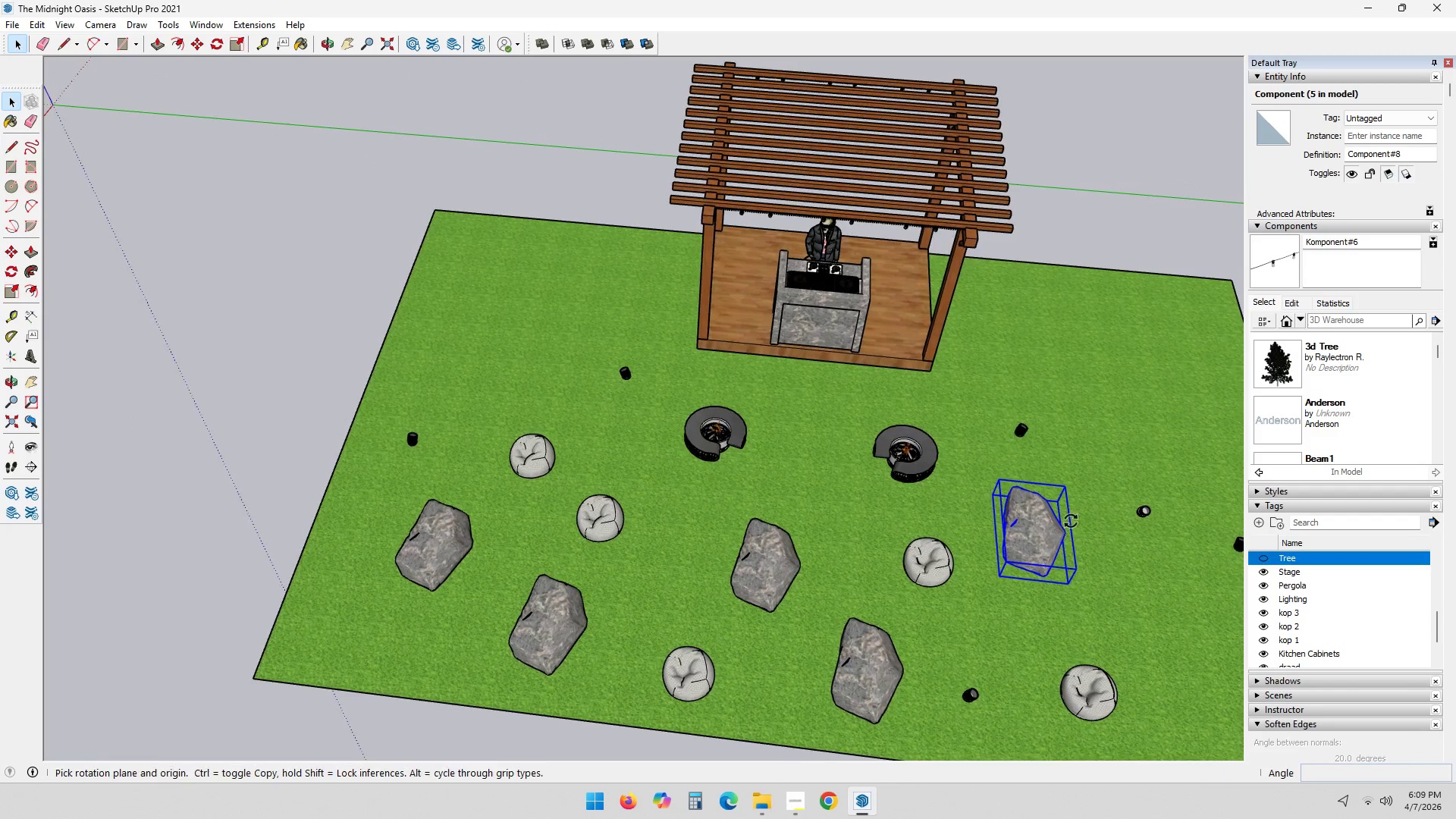 
scroll: coordinate [1076, 511], scroll_direction: up, amount: 4.0
 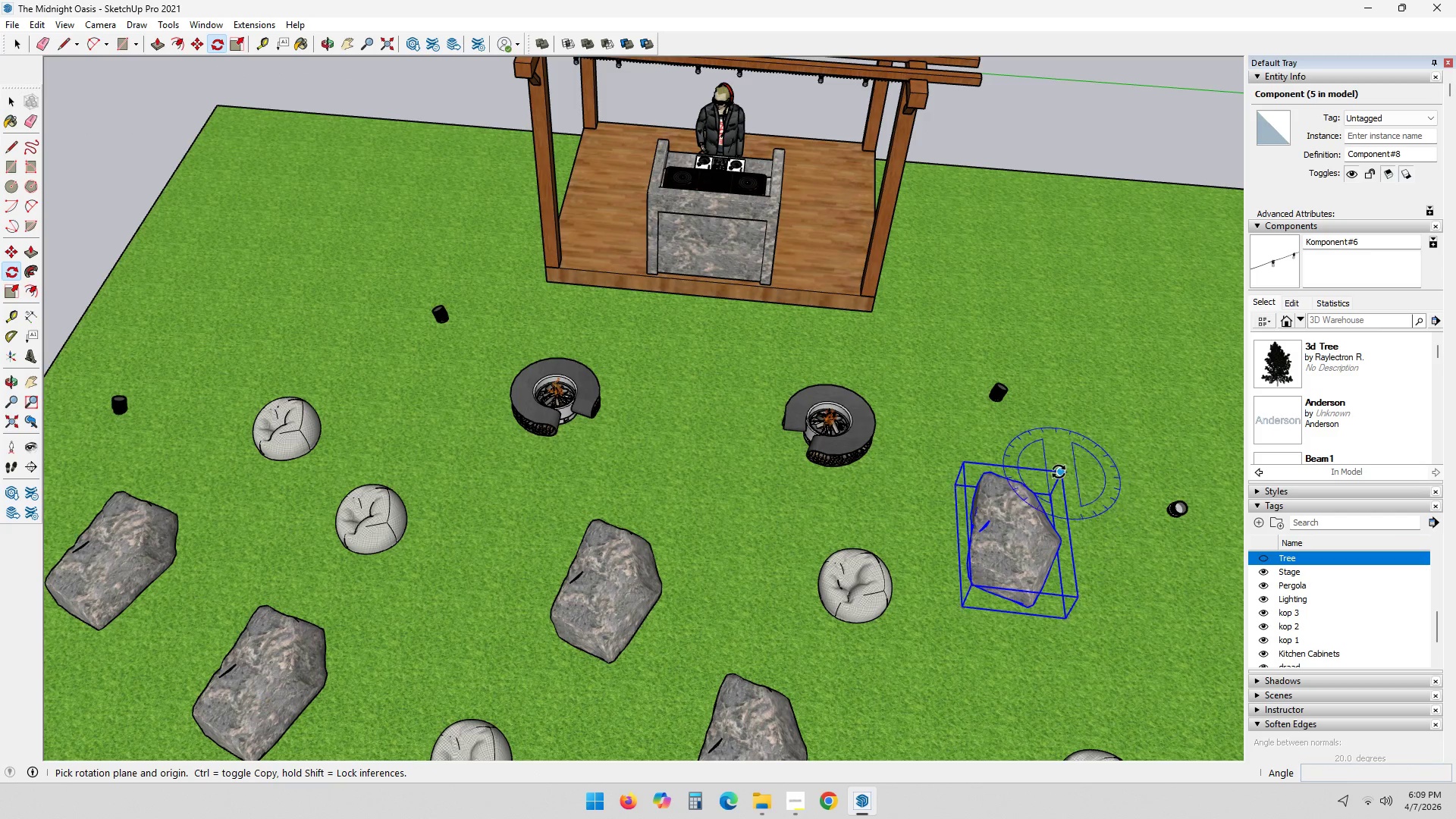 
left_click([1061, 472])
 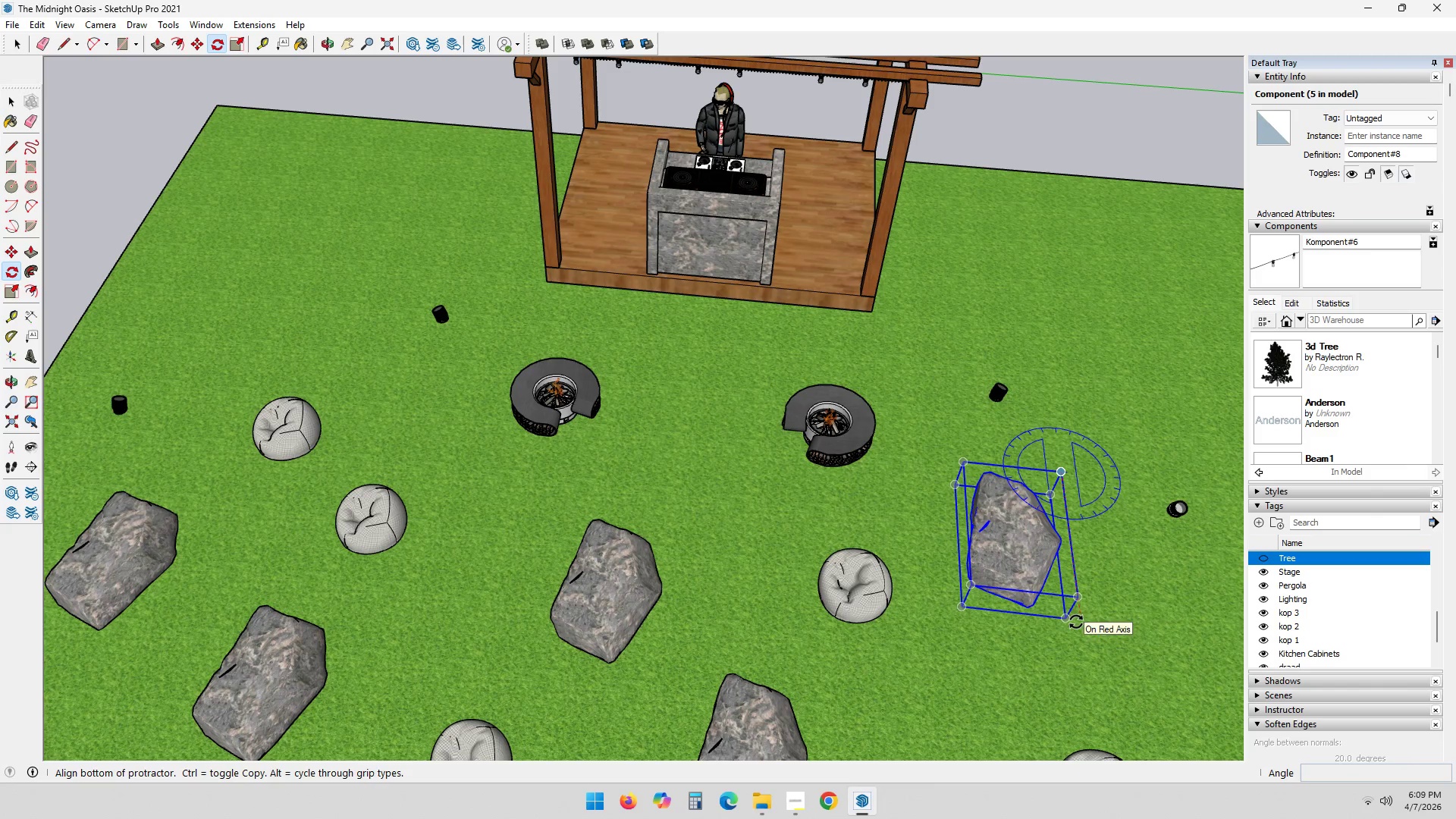 
left_click([1079, 599])
 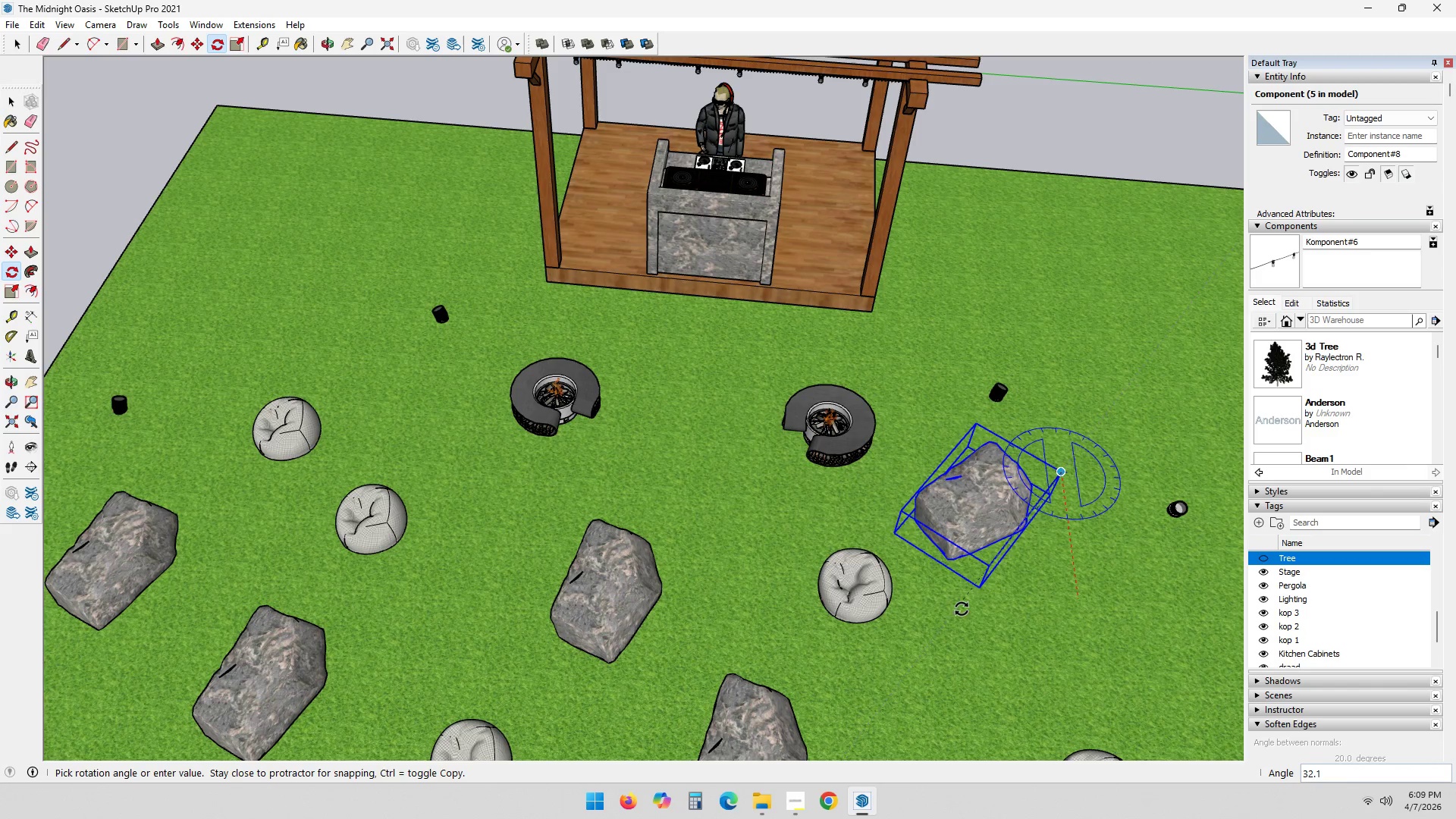 
left_click([967, 620])
 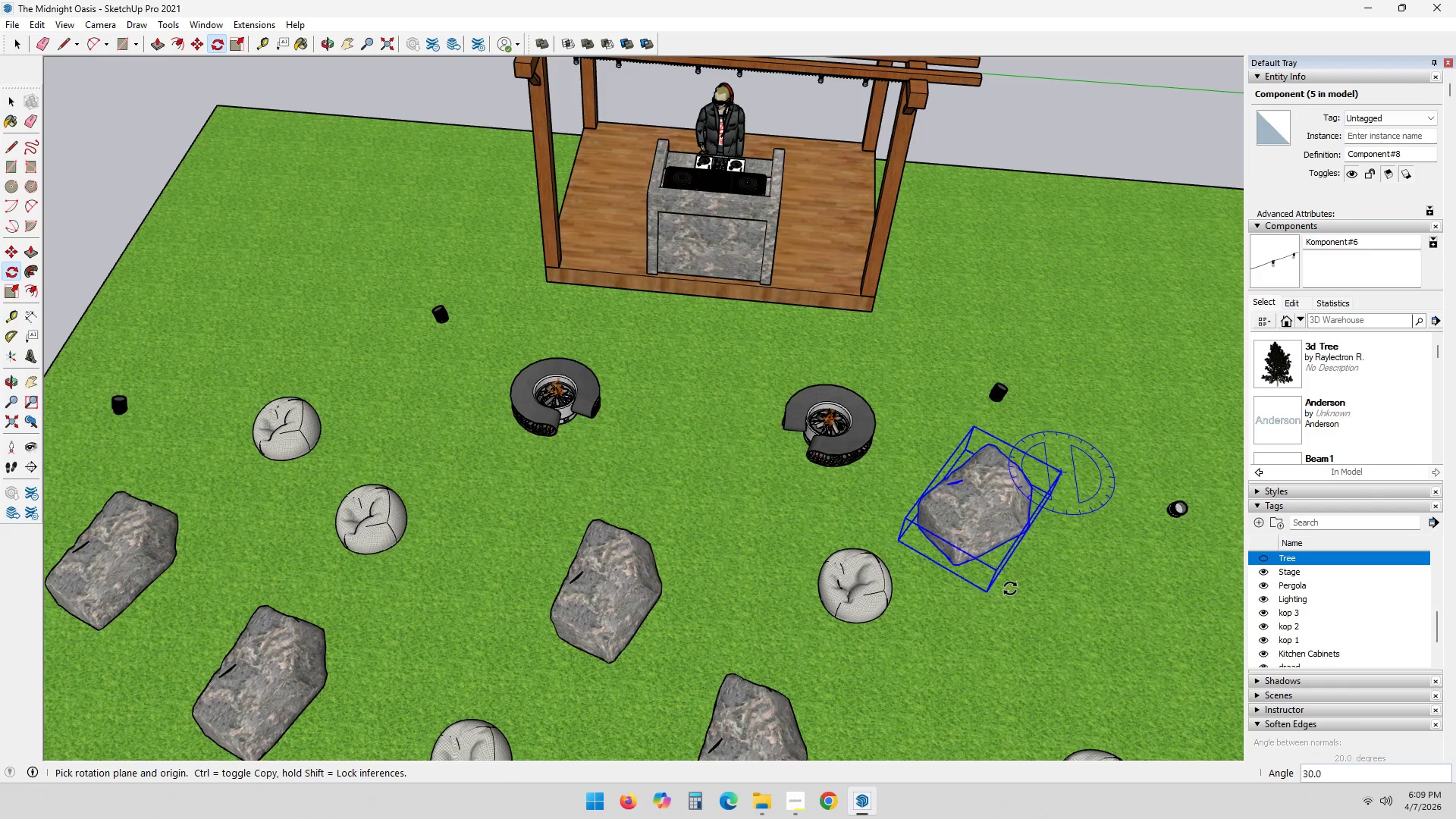 
key(Space)
 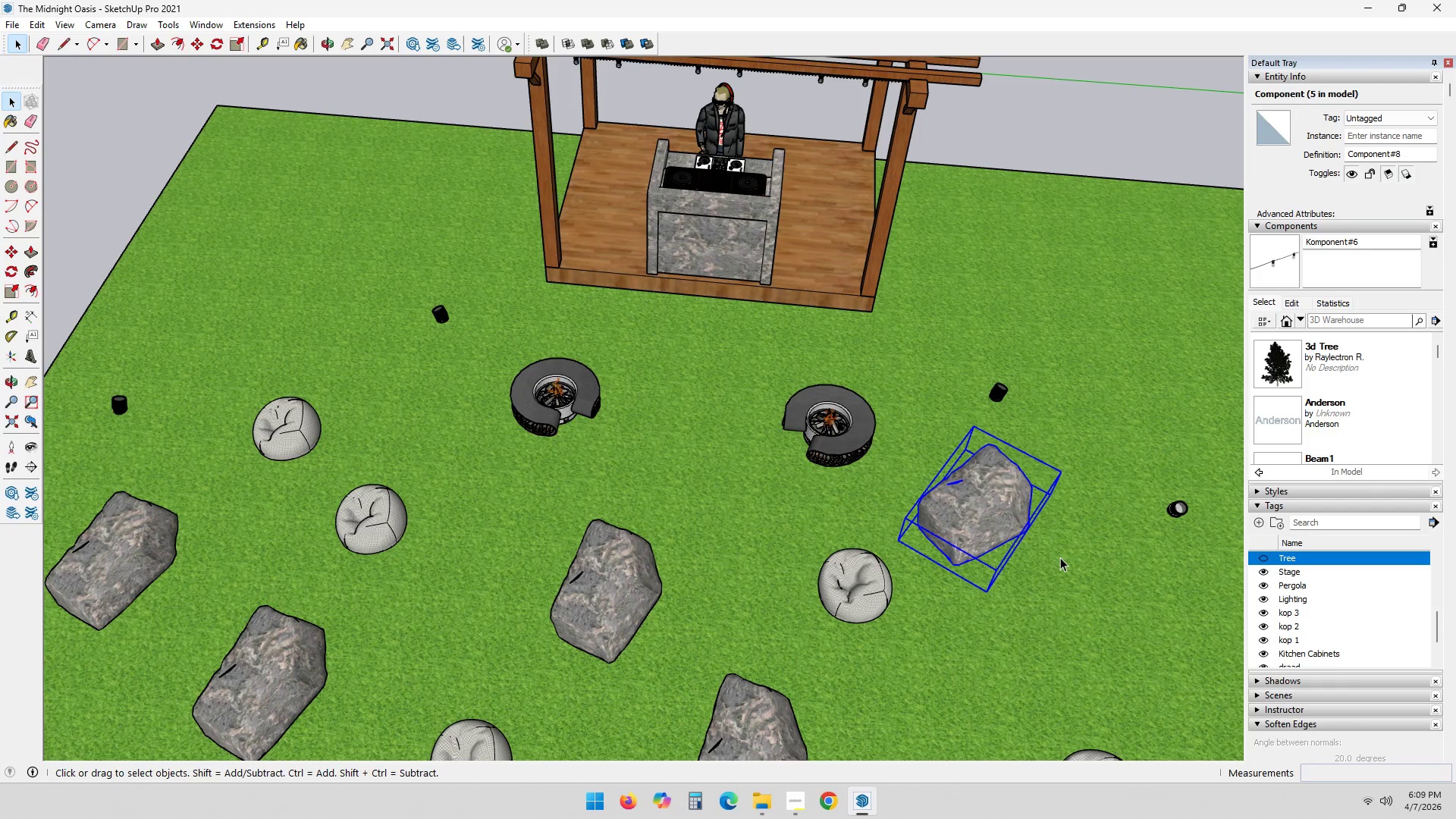 
key(M)
 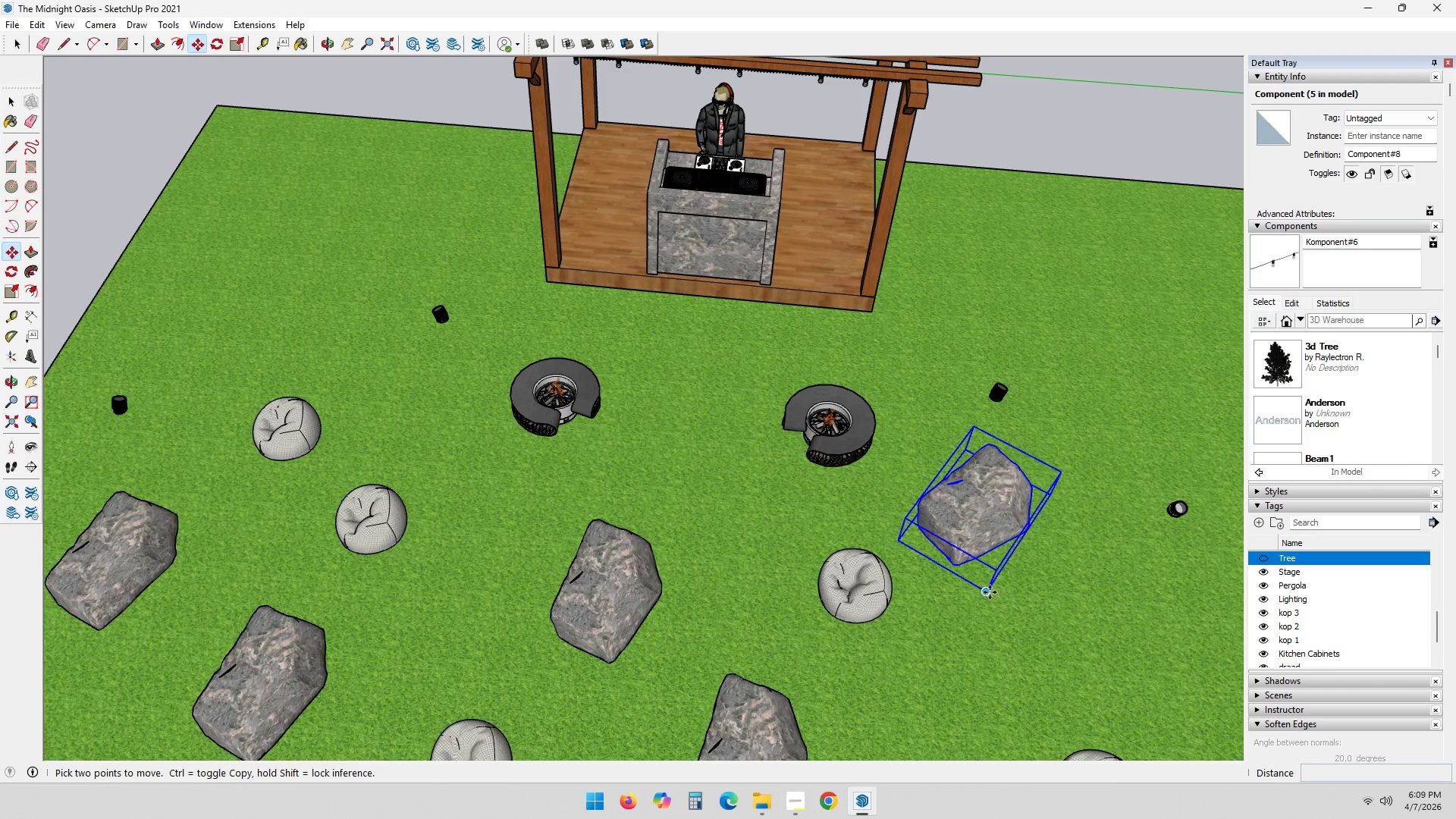 
left_click([986, 594])
 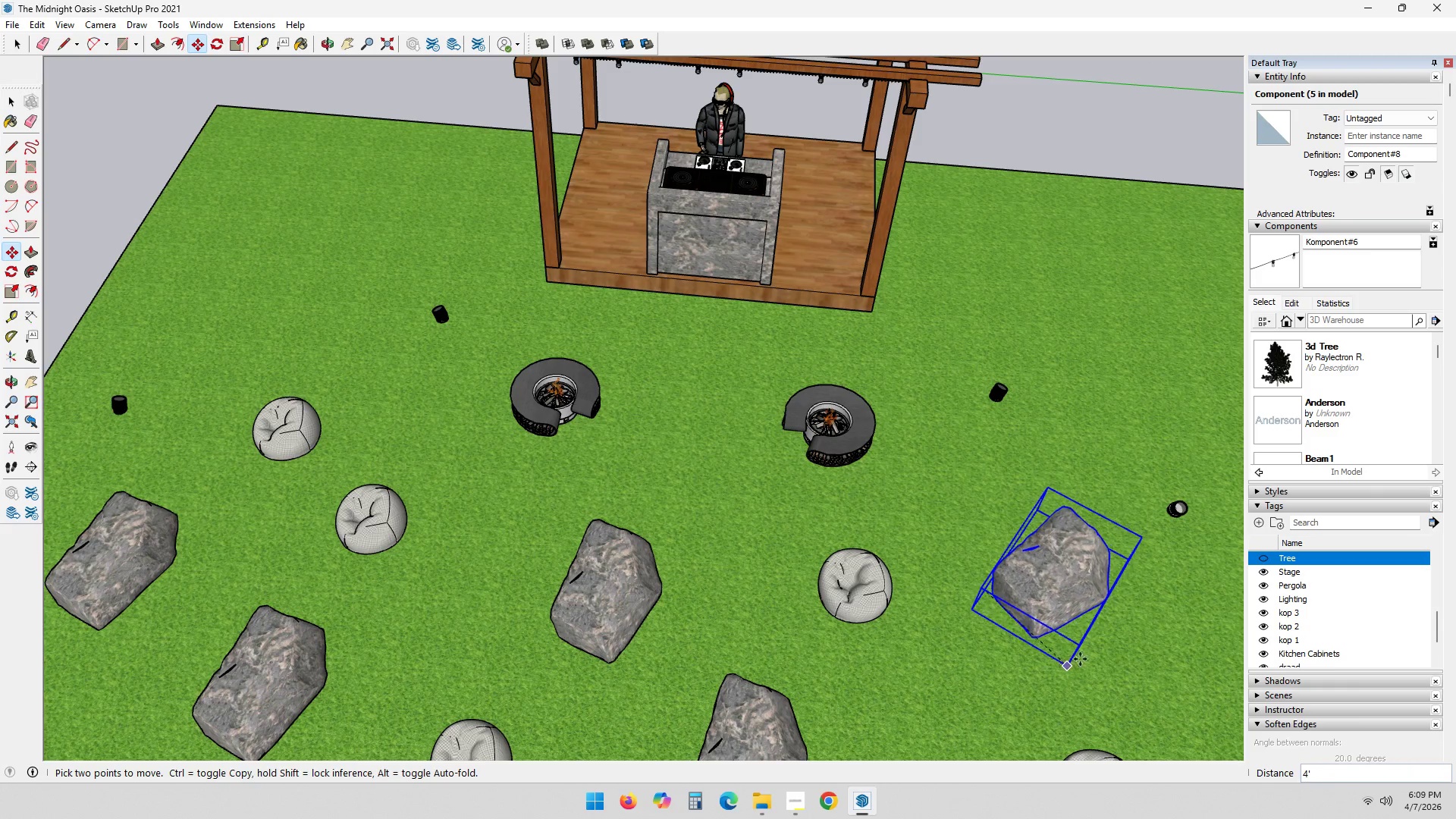 
left_click([1081, 659])
 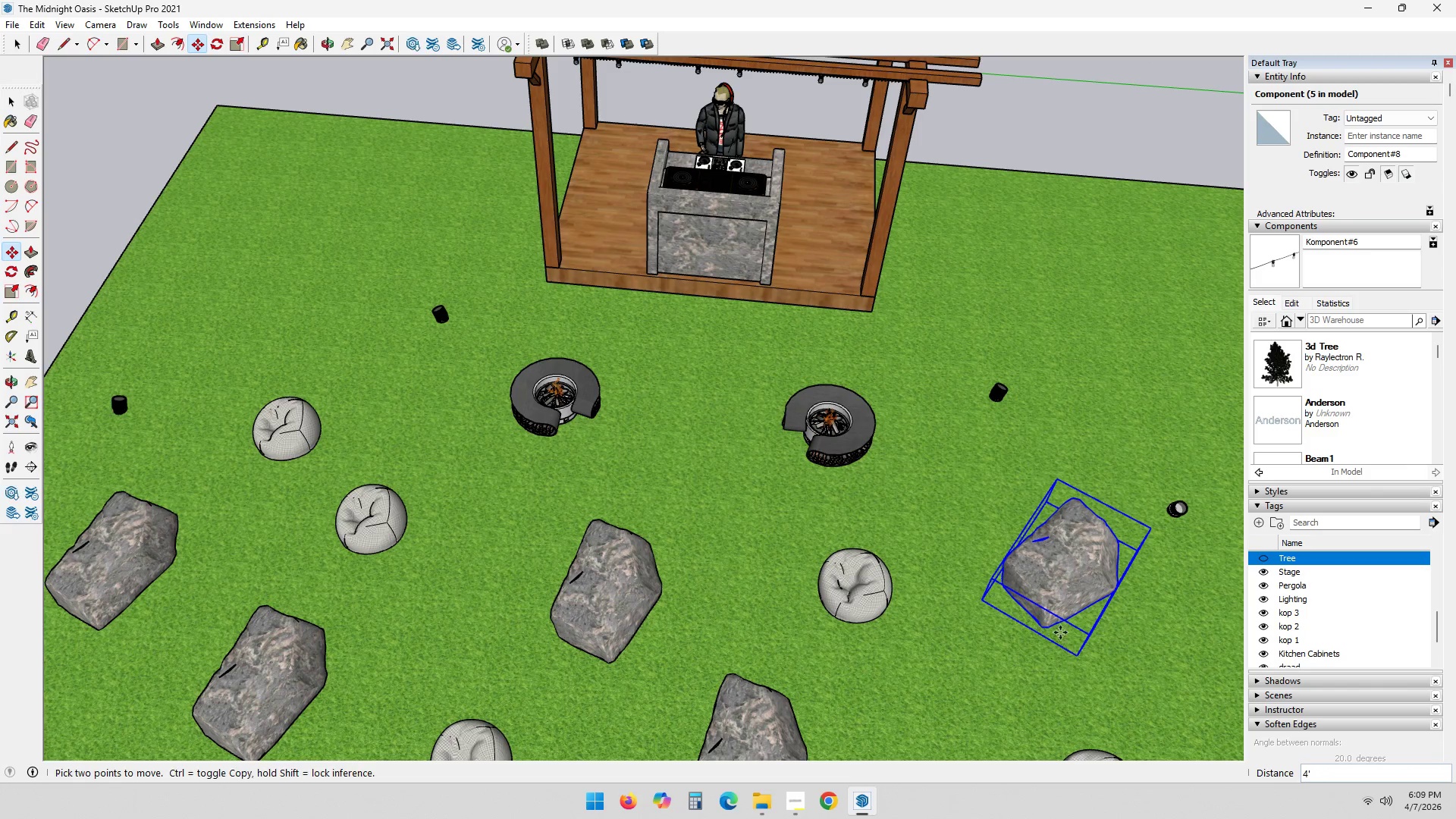 
hold_key(key=ShiftLeft, duration=0.64)
 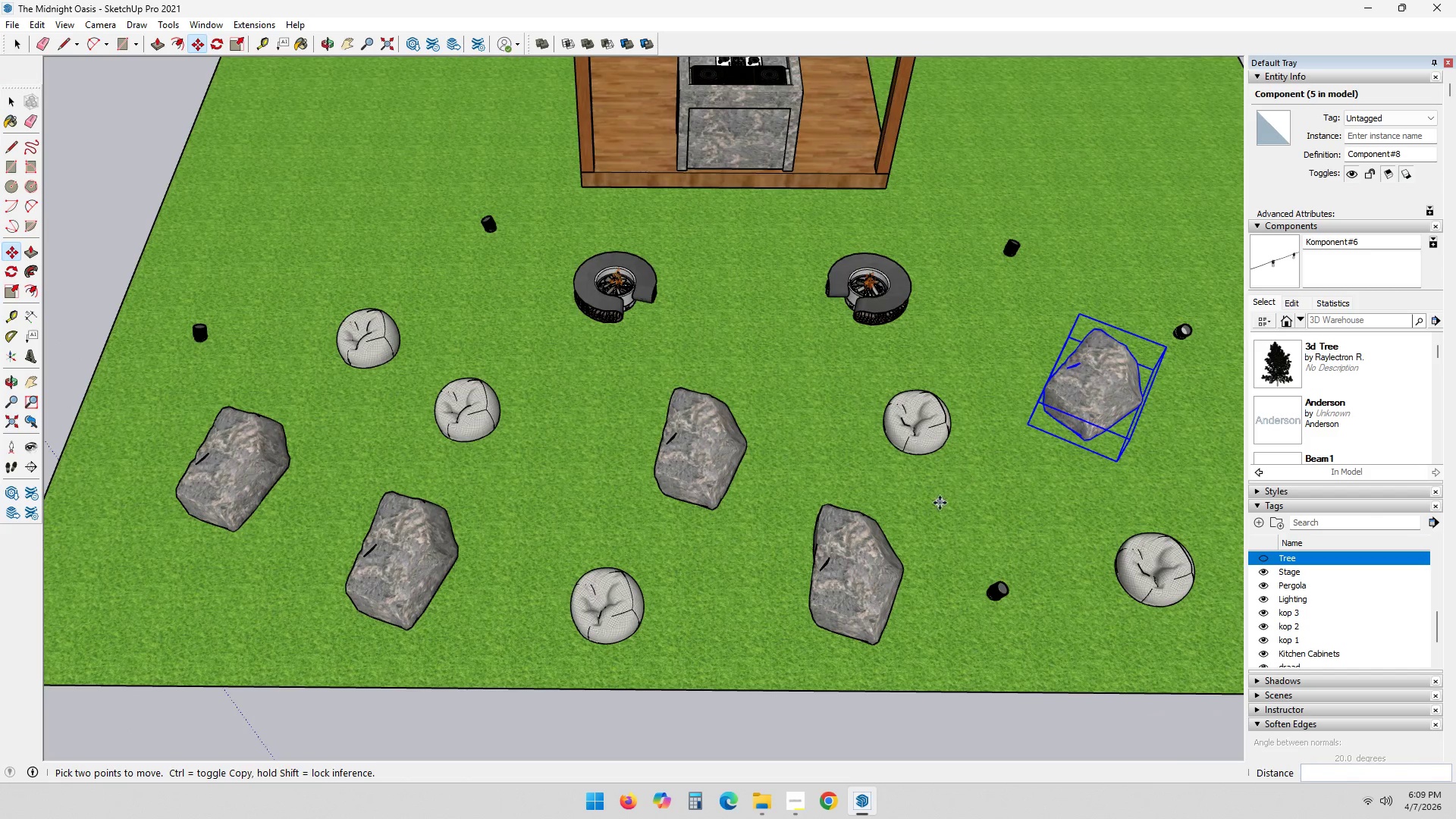 
scroll: coordinate [1023, 586], scroll_direction: down, amount: 2.0
 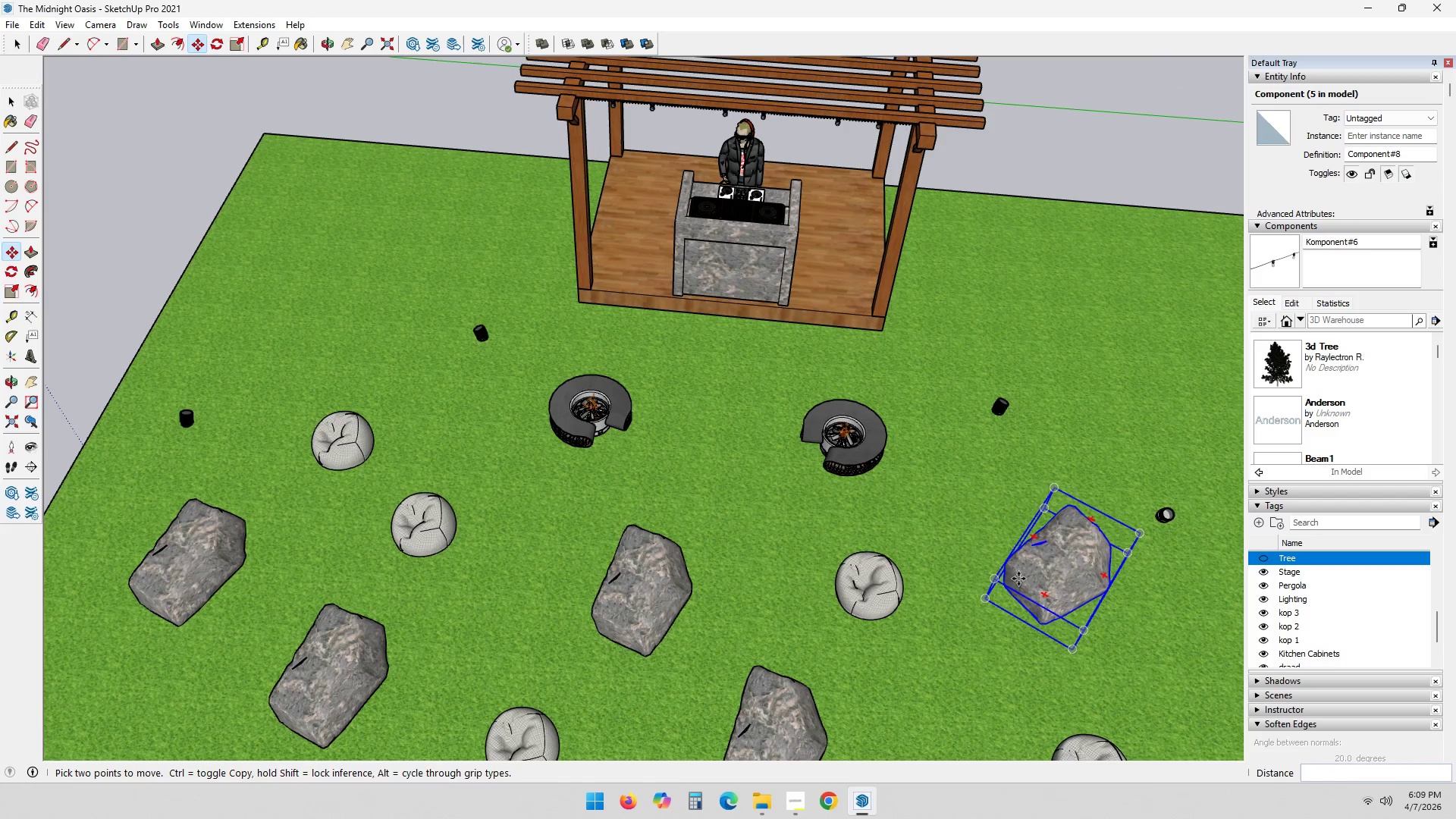 
key(Space)
 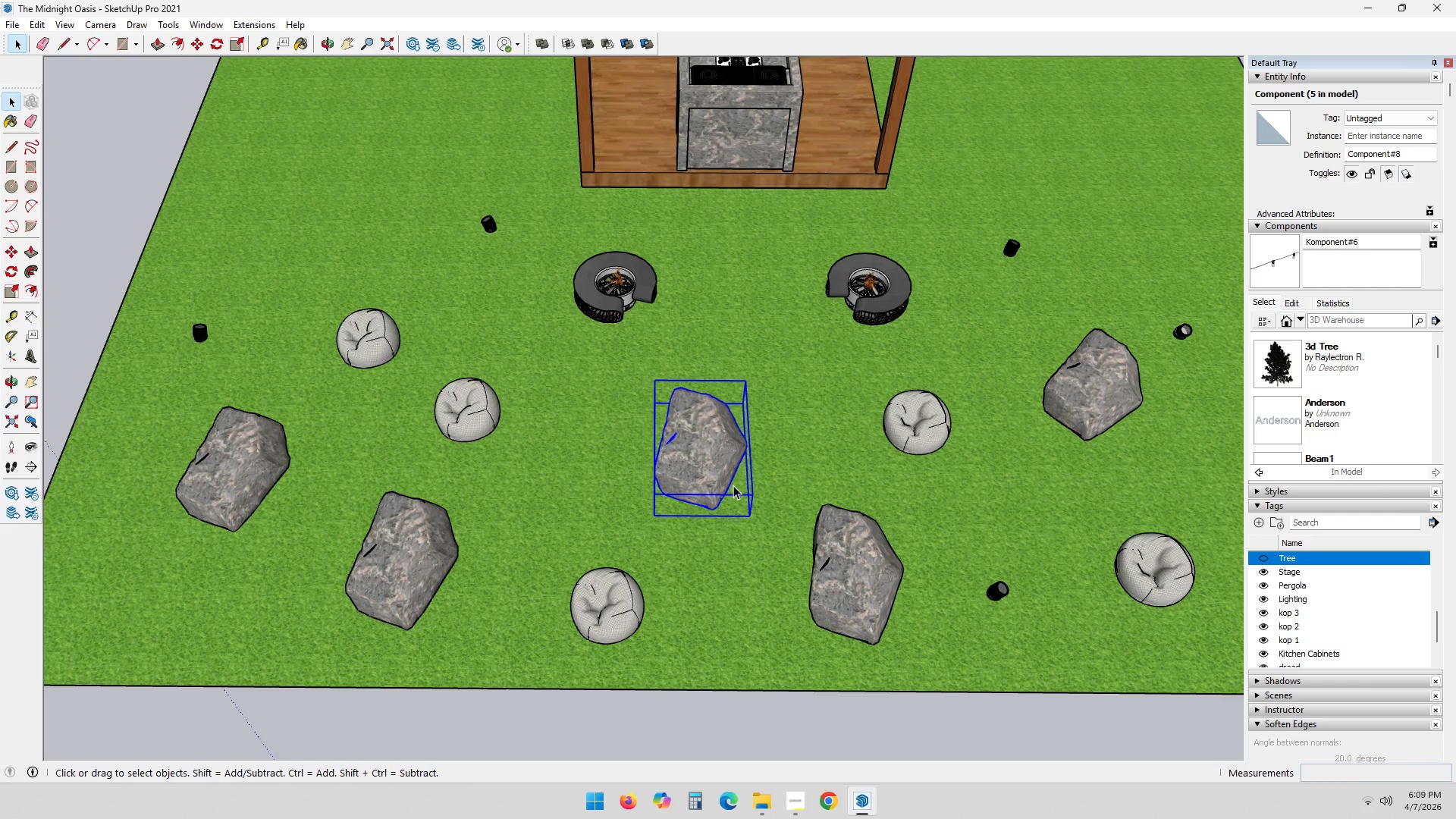 
key(Q)
 